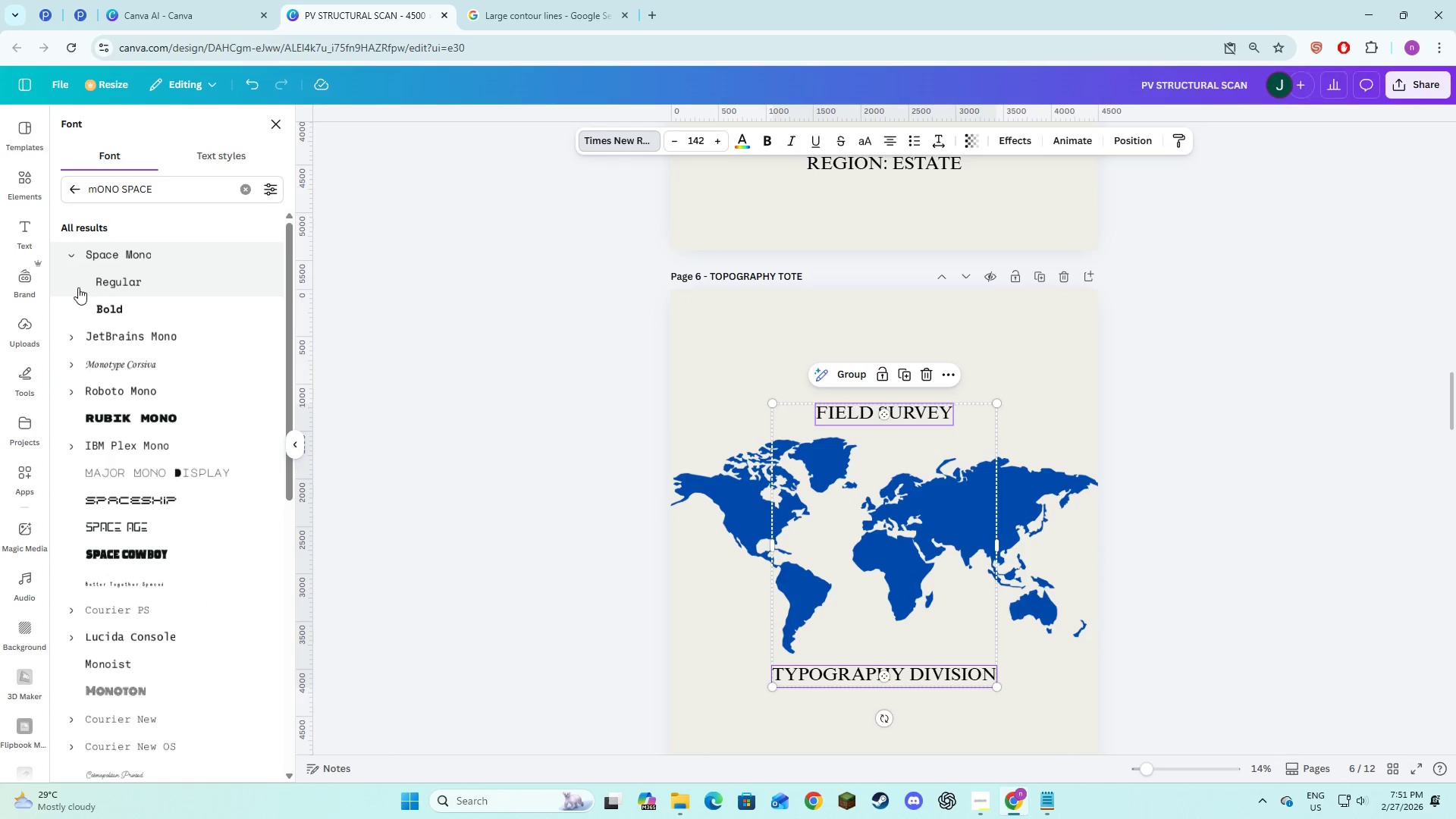 
left_click([77, 287])
 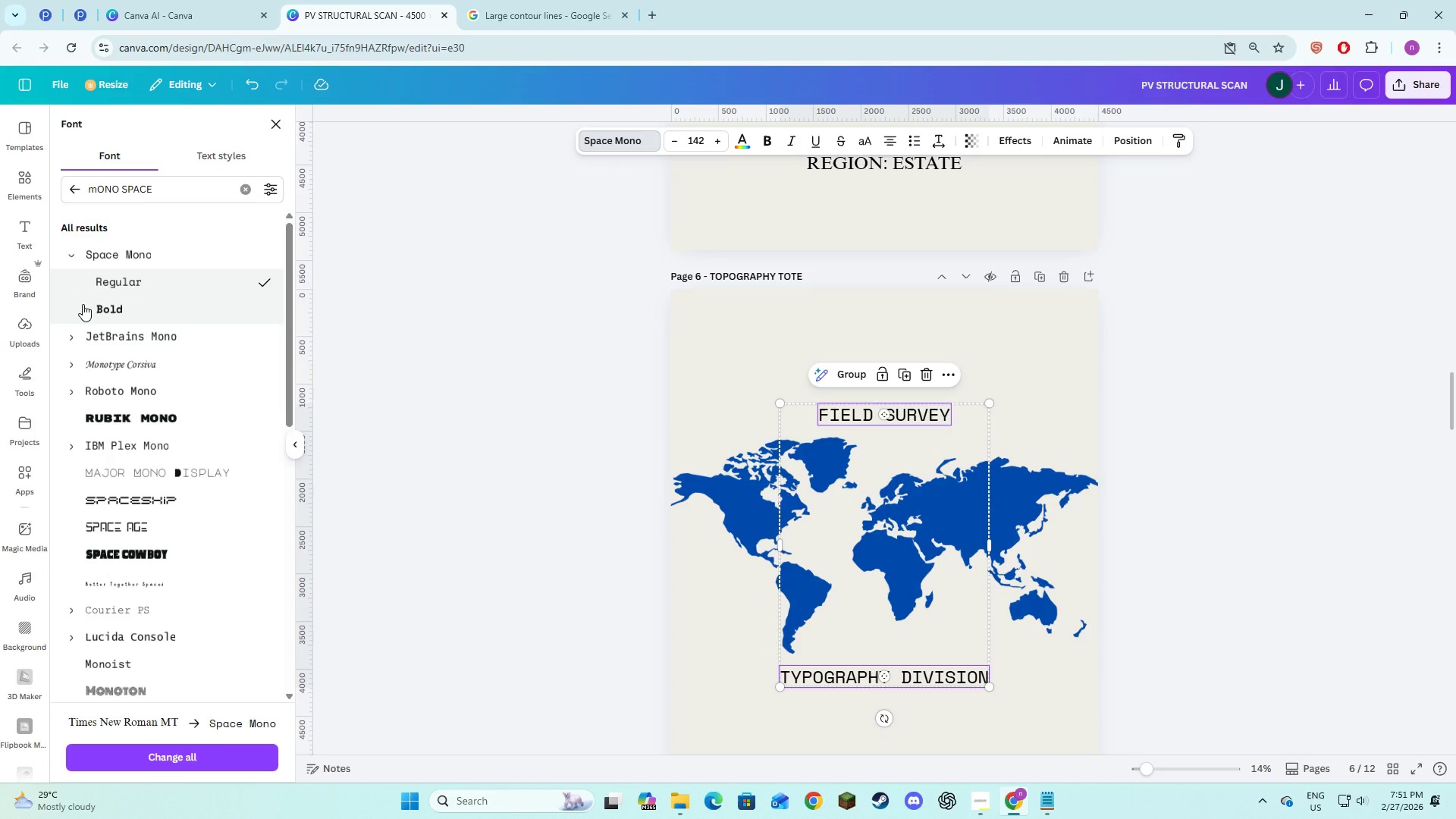 
left_click([83, 304])
 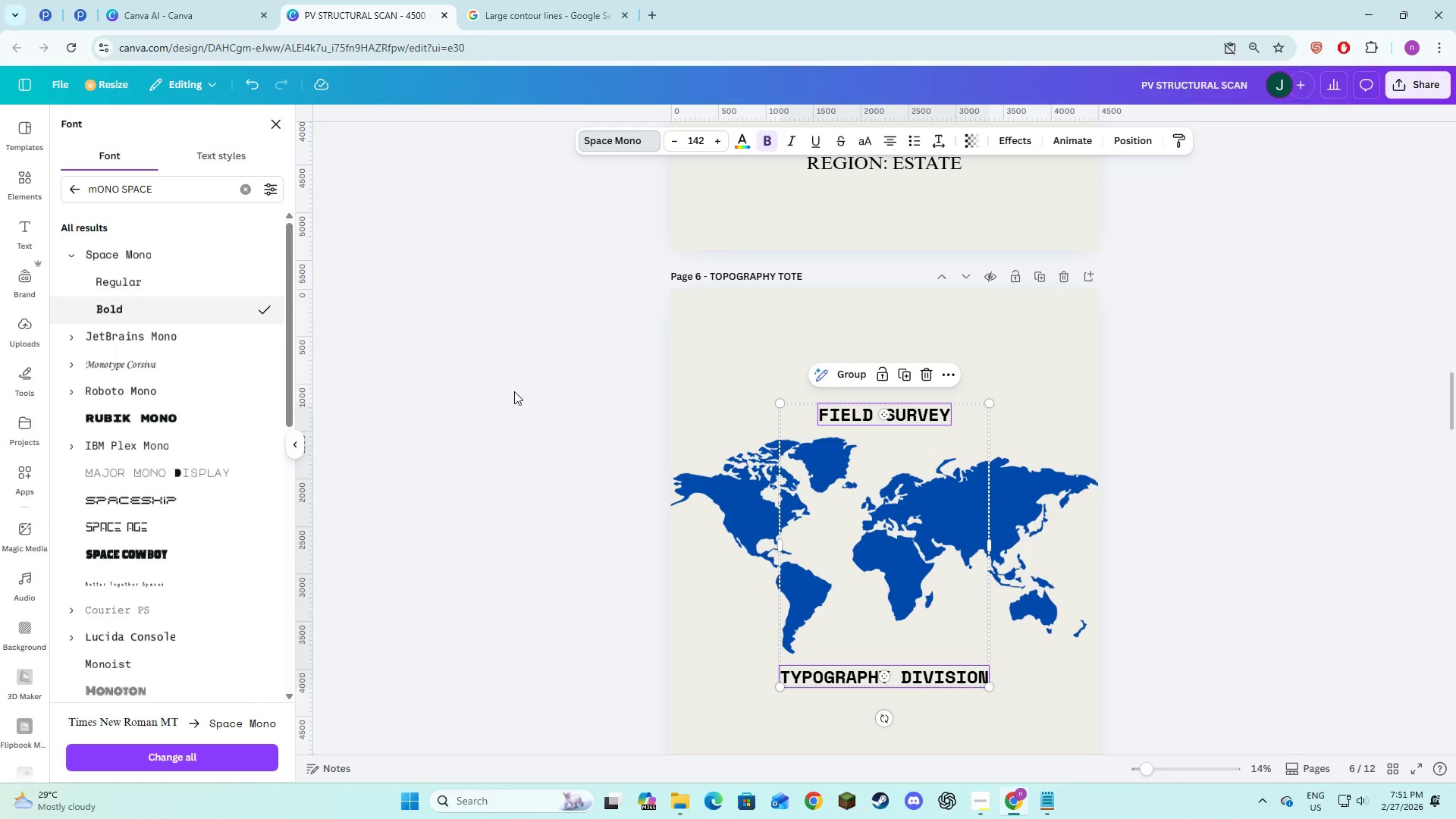 
double_click([514, 391])
 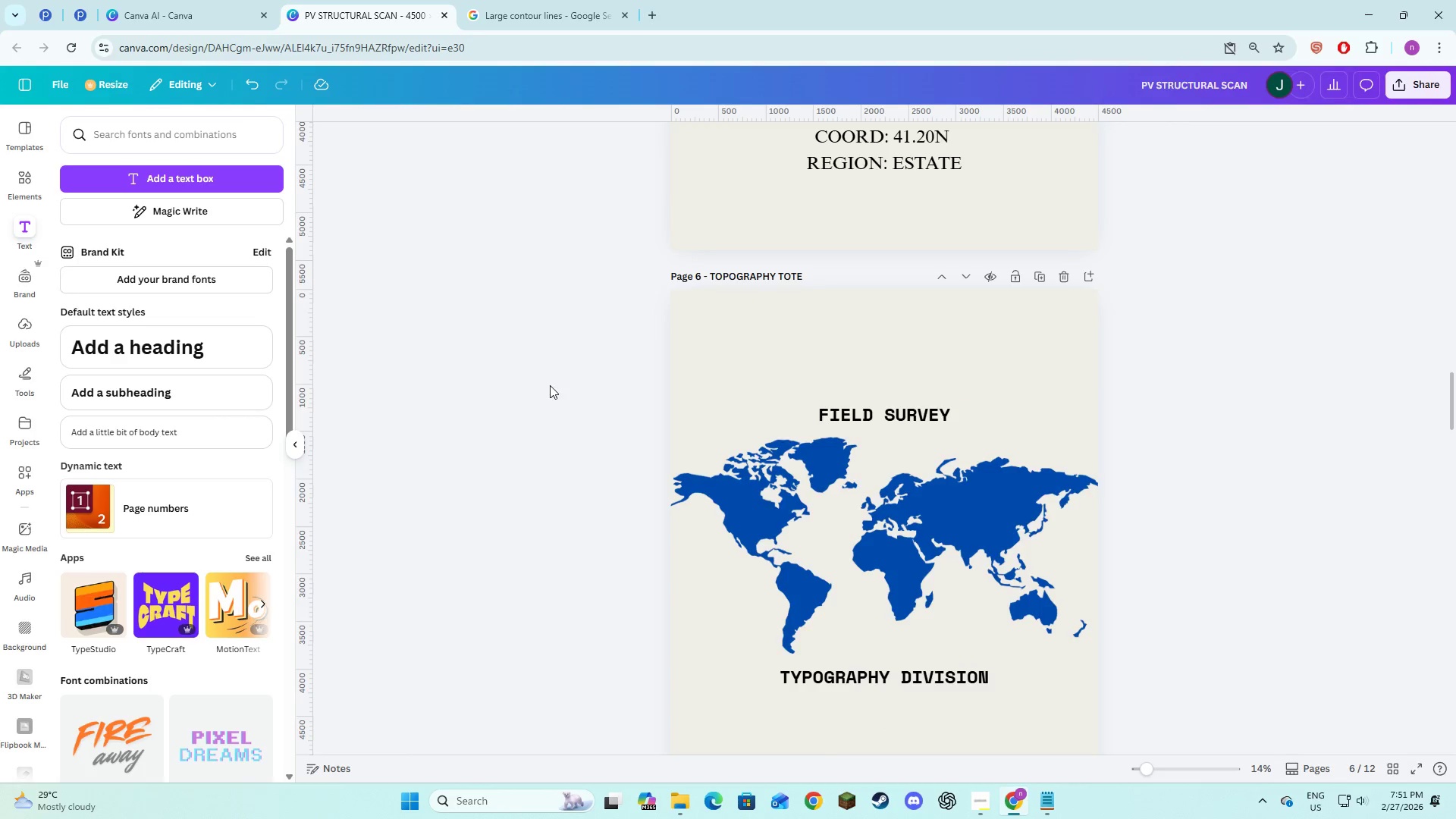 
scroll: coordinate [550, 385], scroll_direction: up, amount: 4.0
 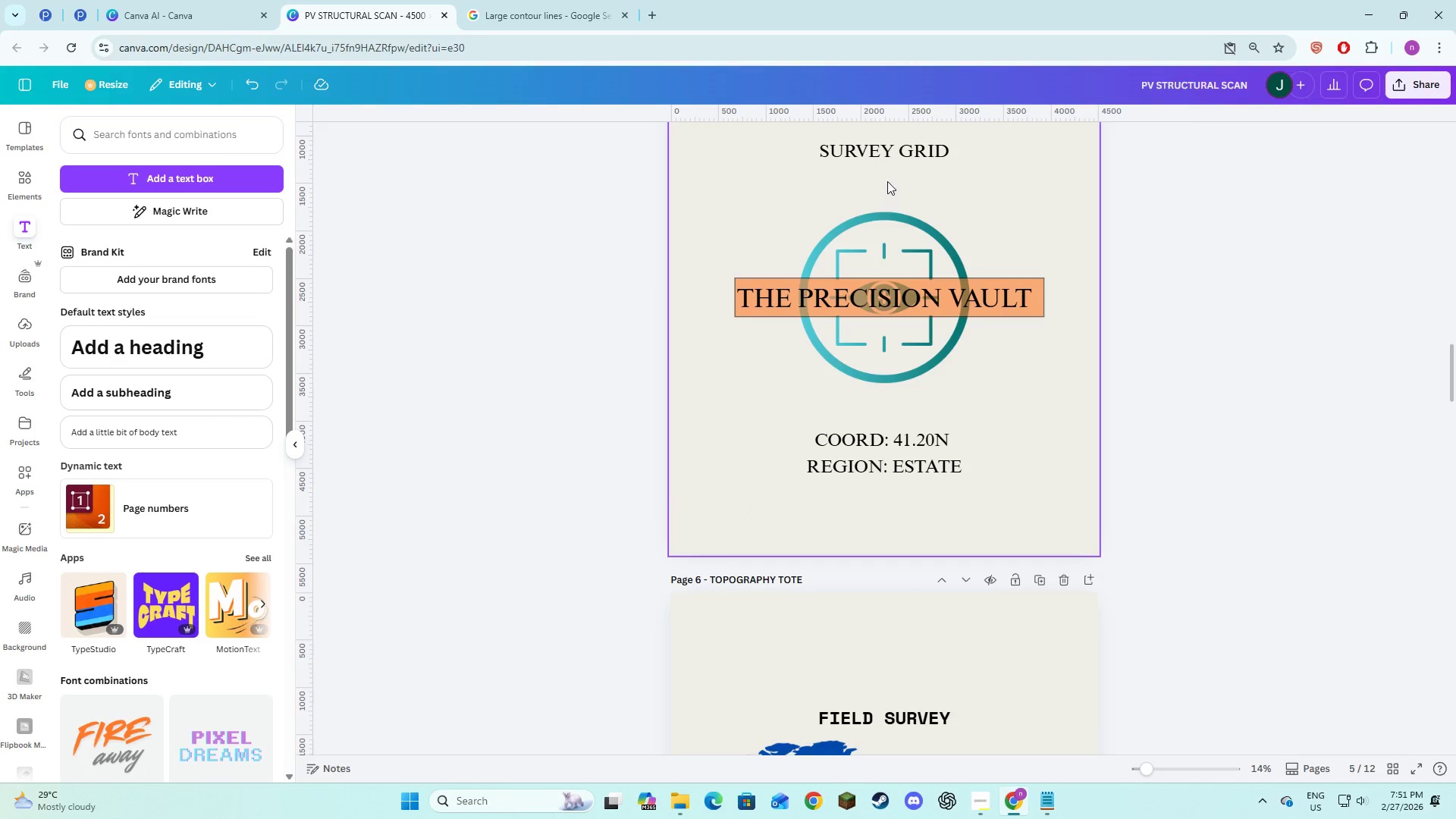 
left_click([885, 158])
 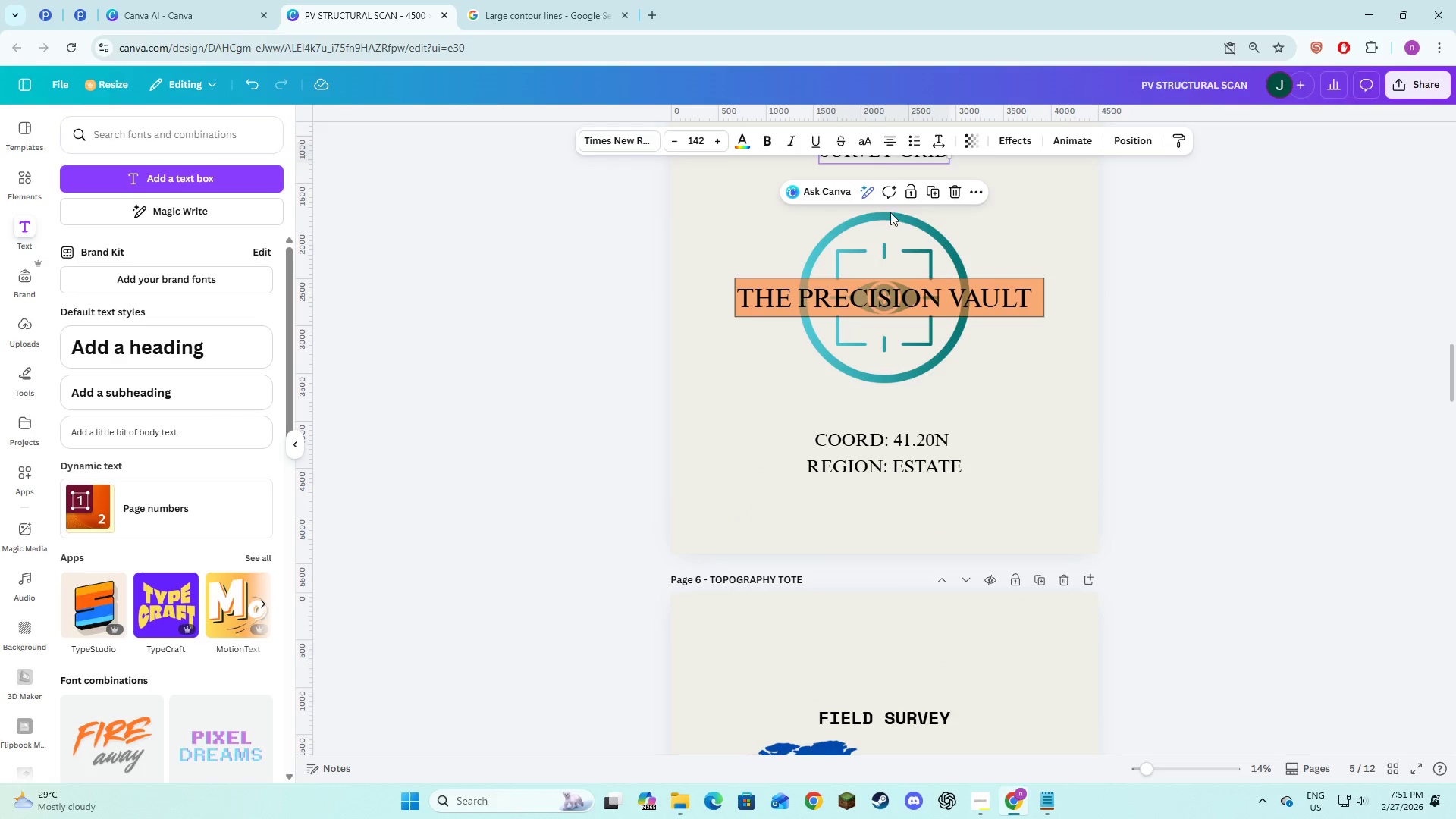 
hold_key(key=ShiftLeft, duration=1.5)
left_click([881, 297])
 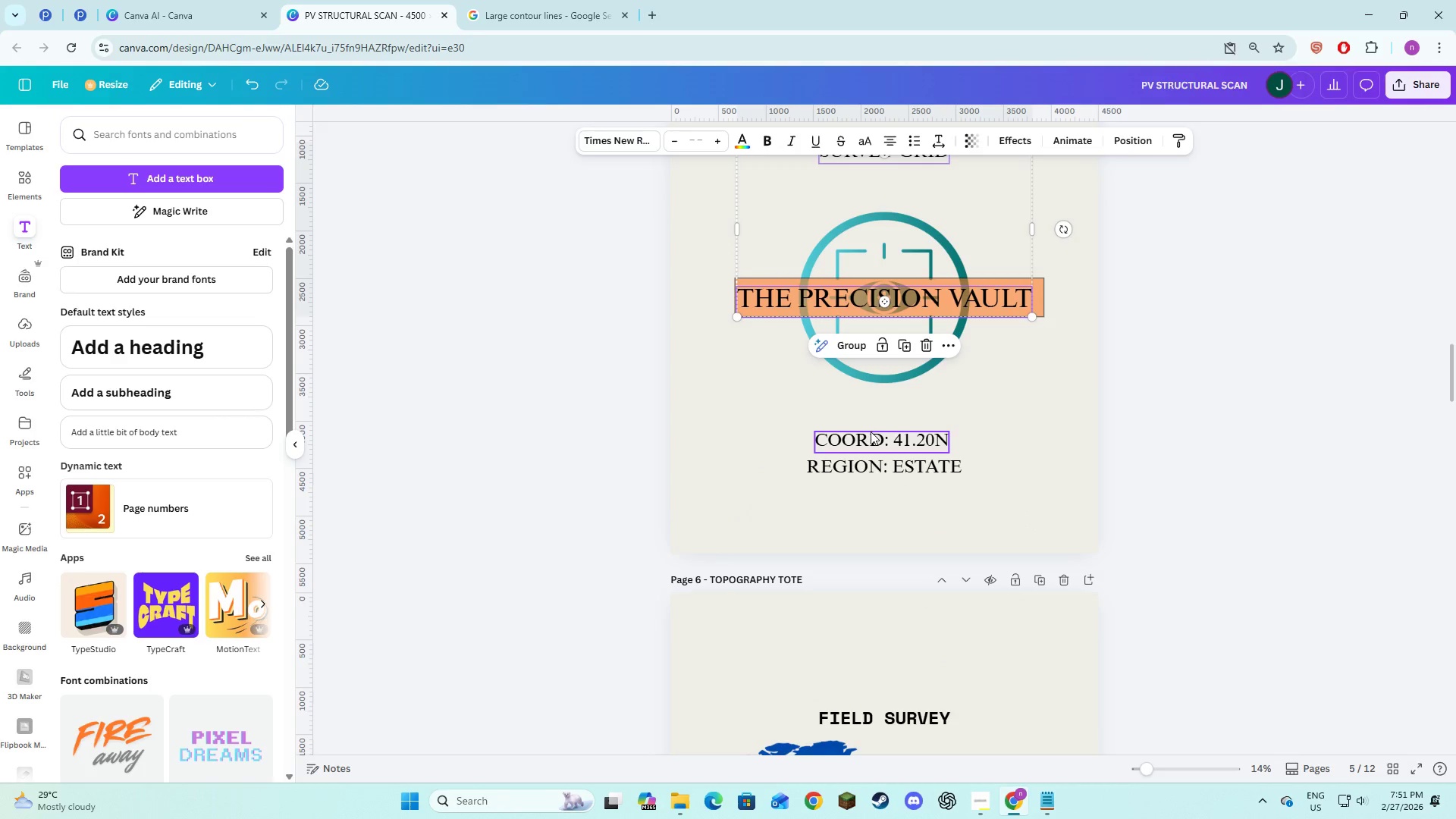 
hold_key(key=ShiftLeft, duration=1.3)
left_click([871, 434])
 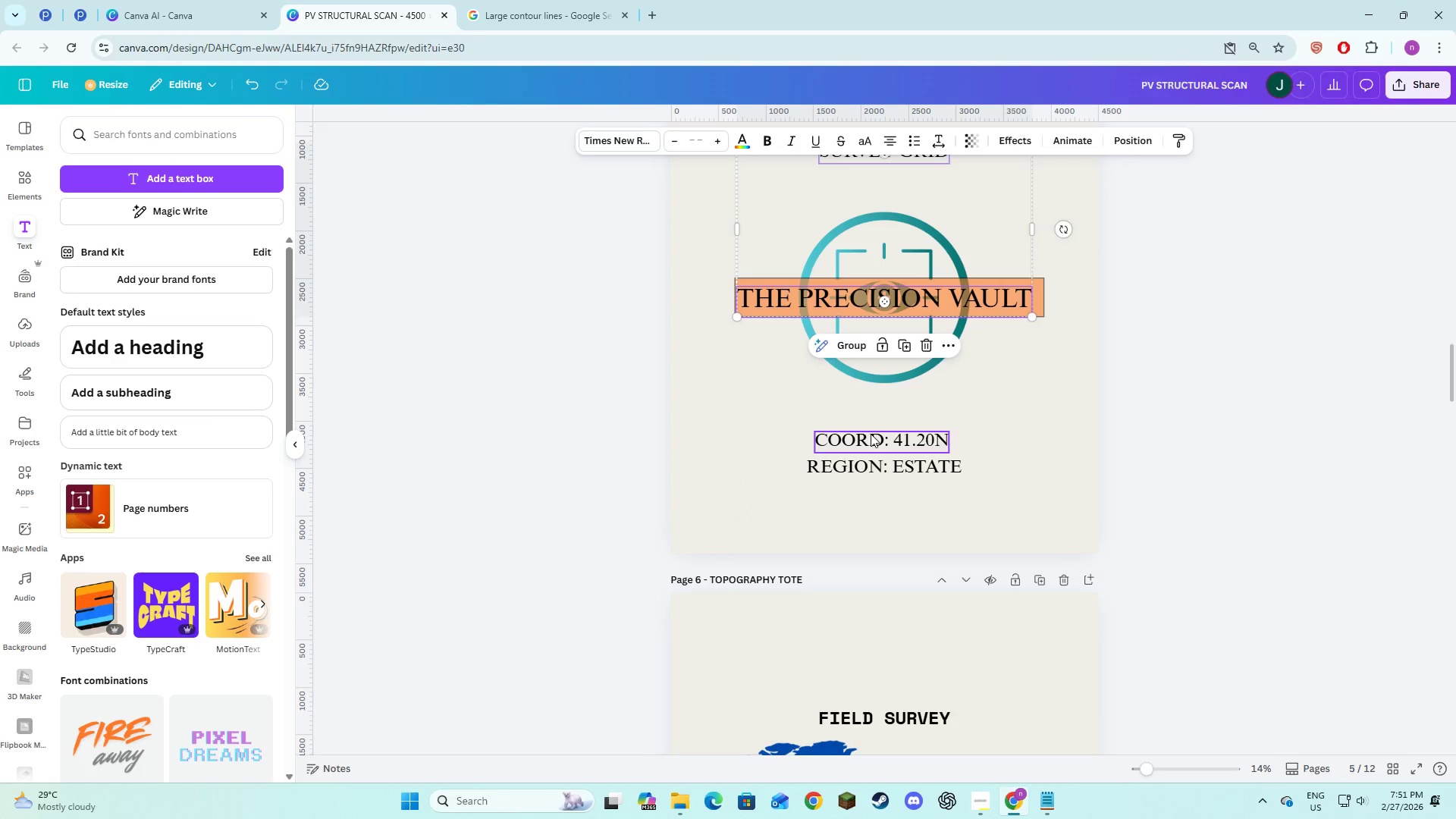 
left_click([869, 463])
 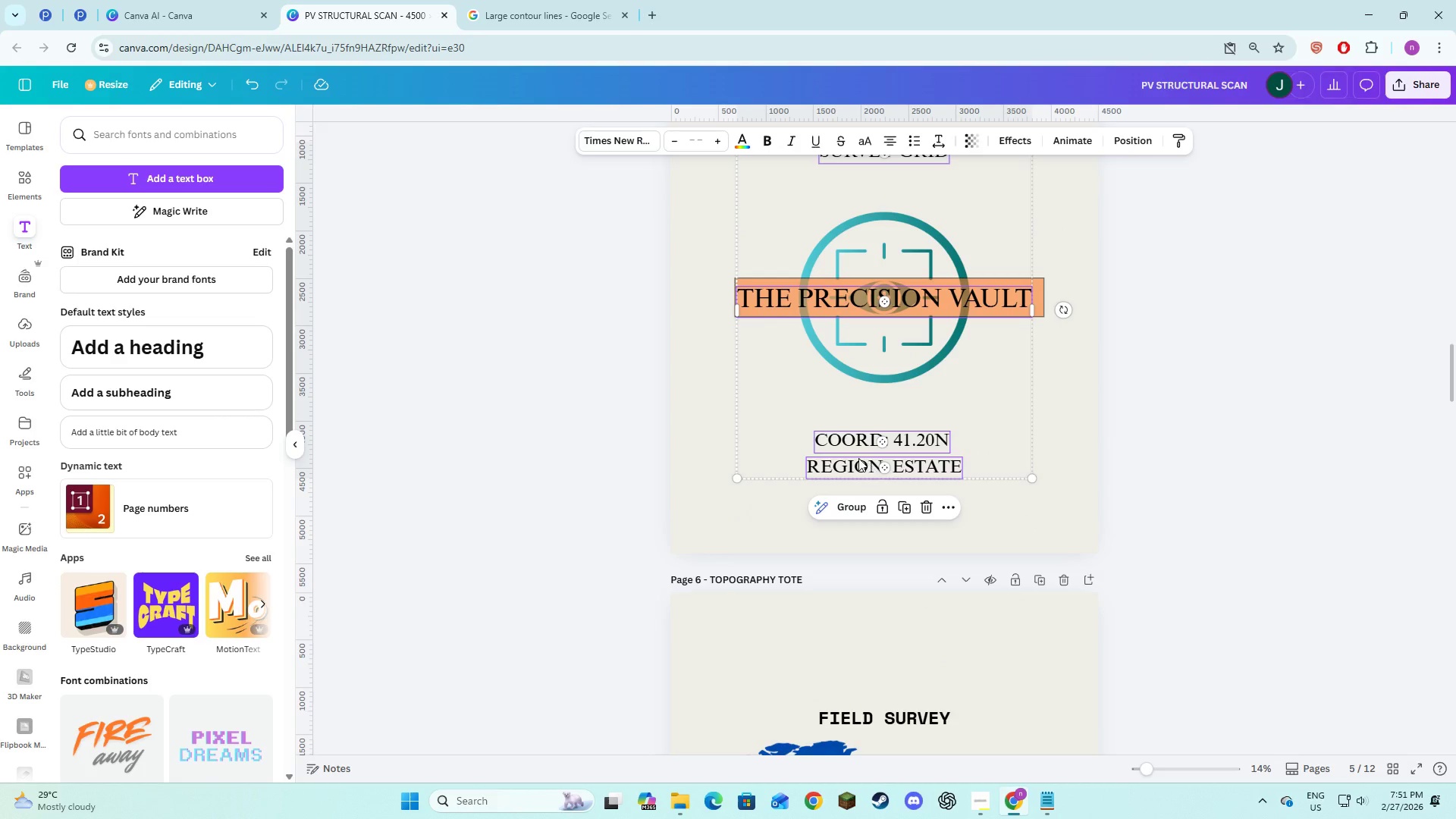 
hold_key(key=ShiftLeft, duration=10.72)
left_click([621, 131])
 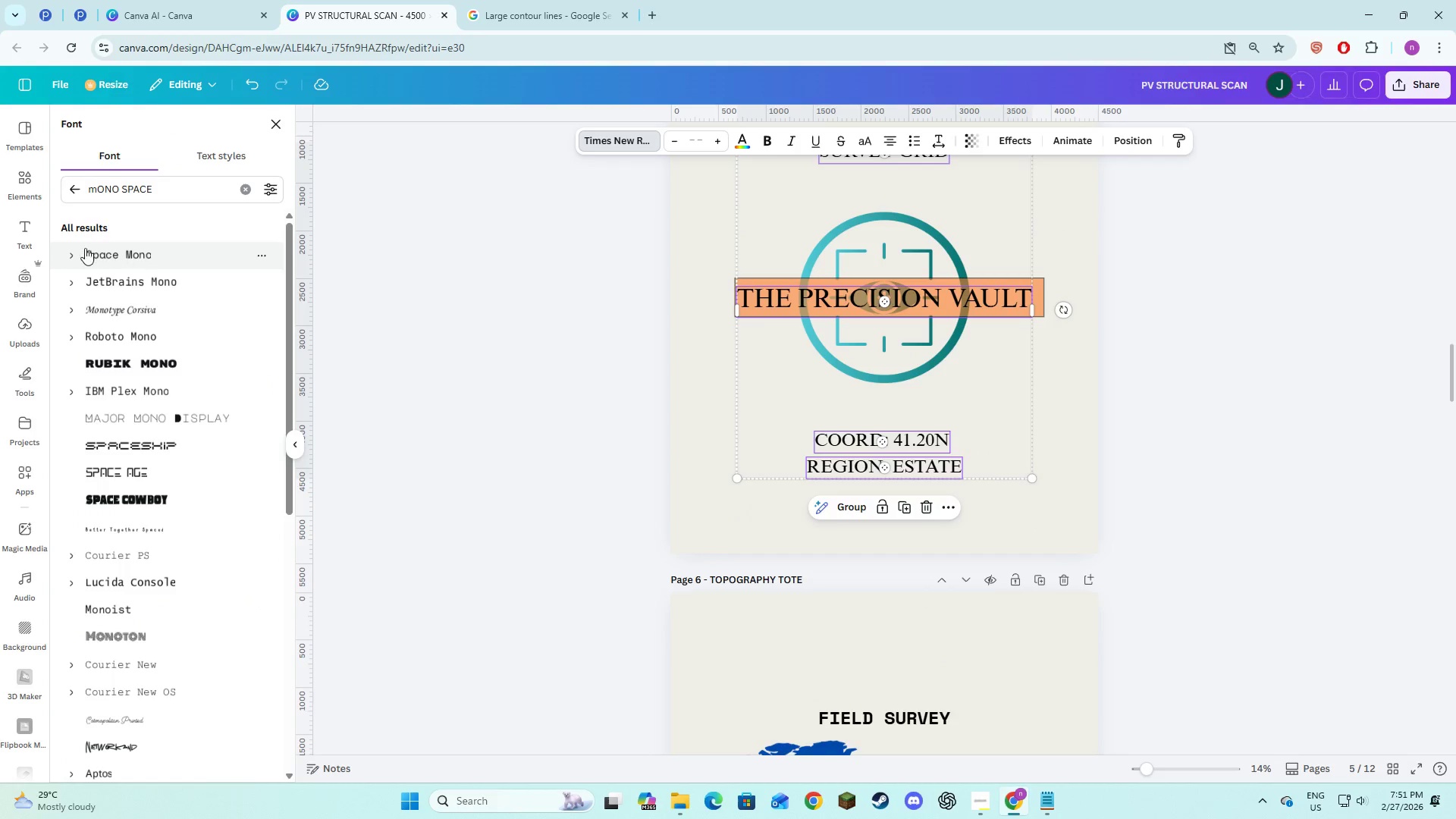 
left_click([76, 255])
 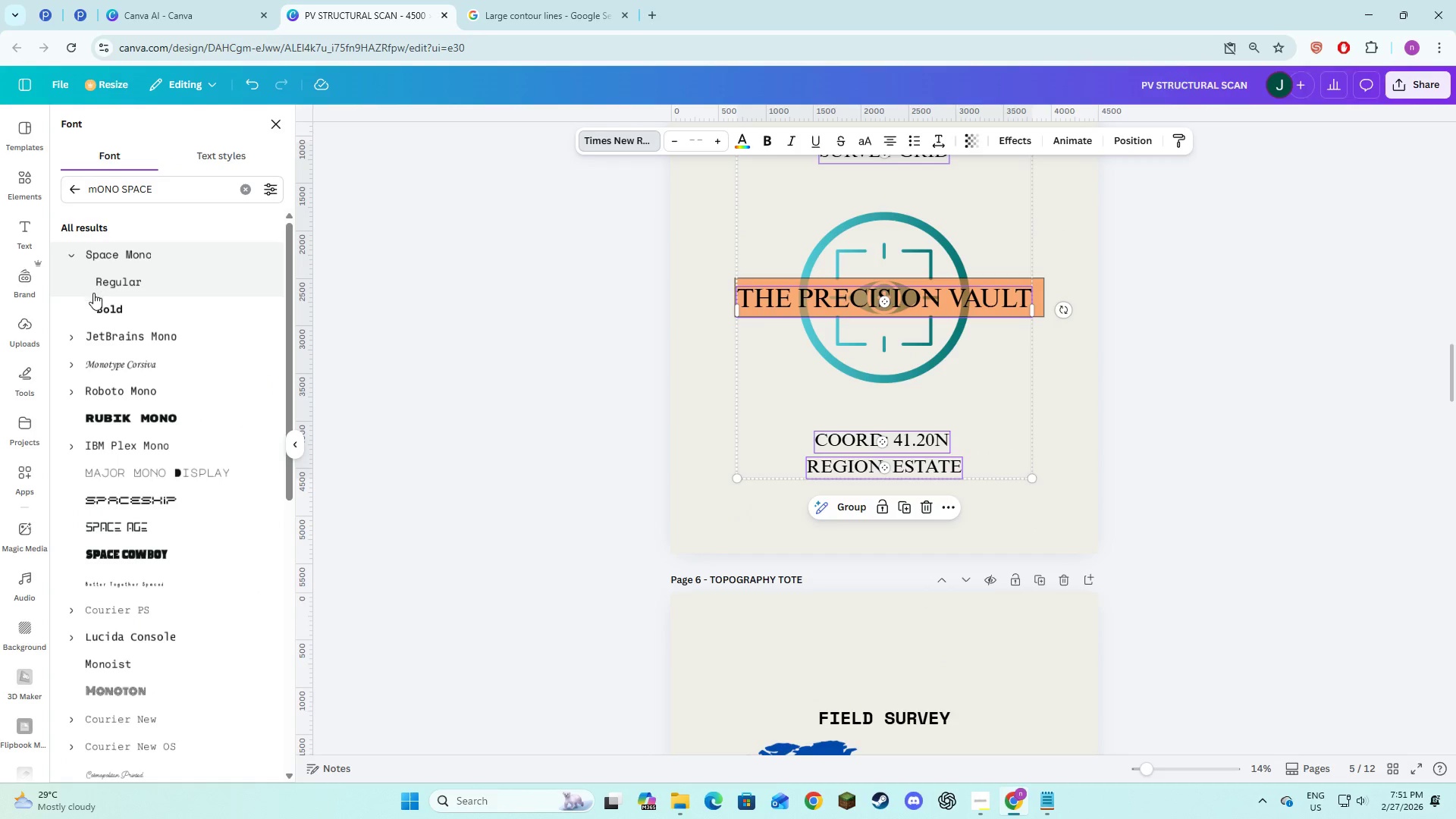 
left_click([95, 303])
 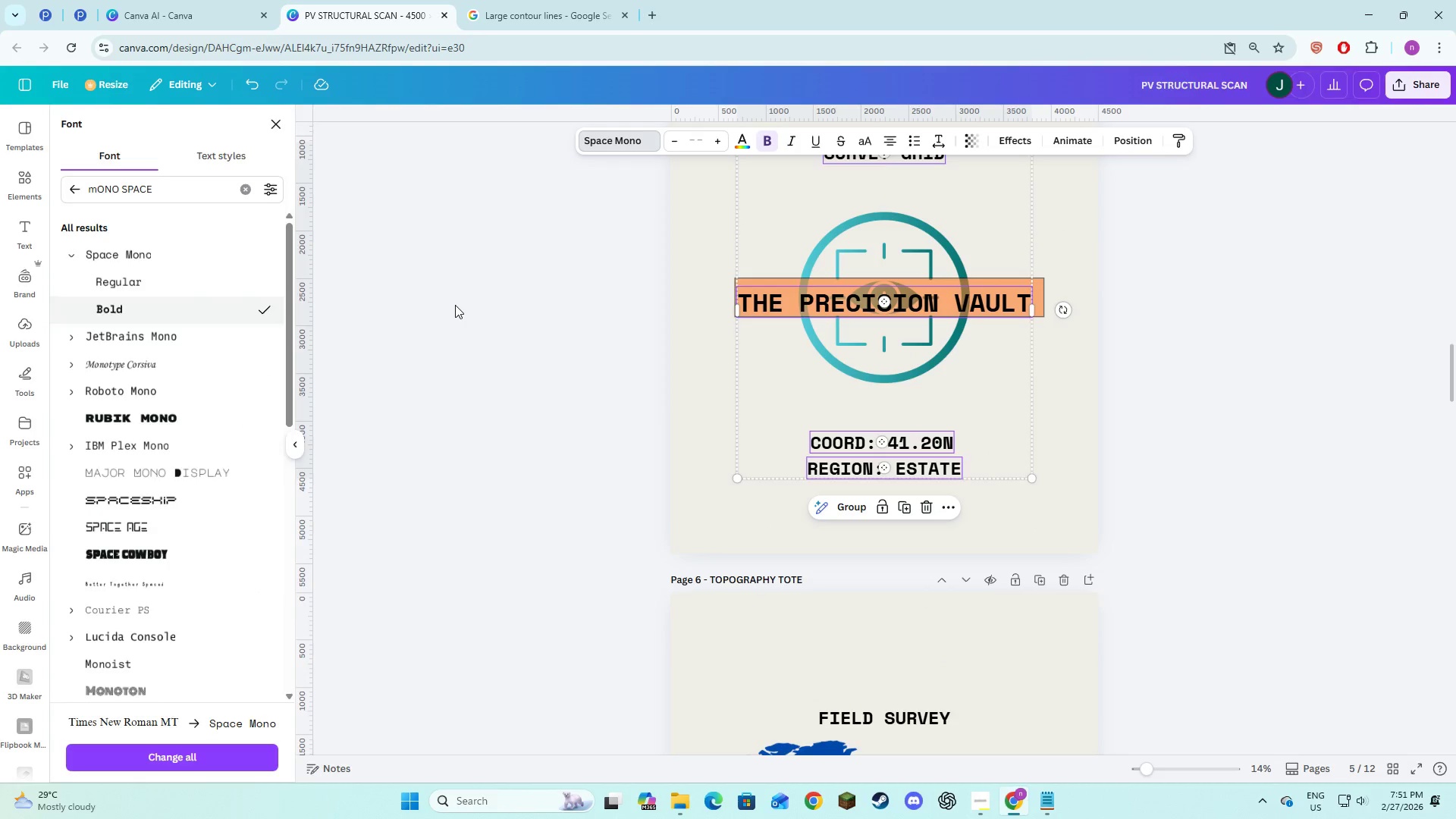 
double_click([455, 305])
 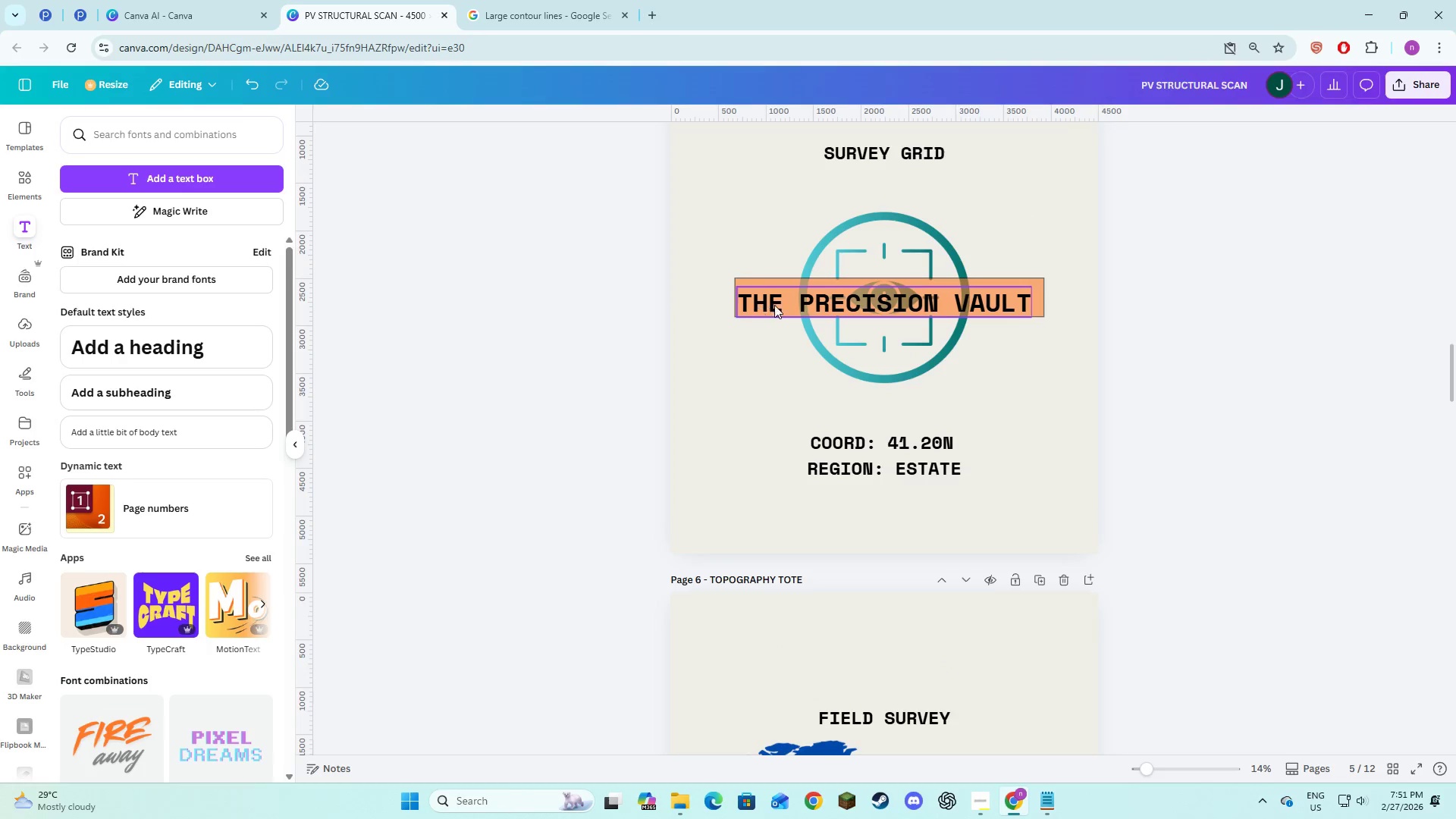 
left_click([783, 301])
 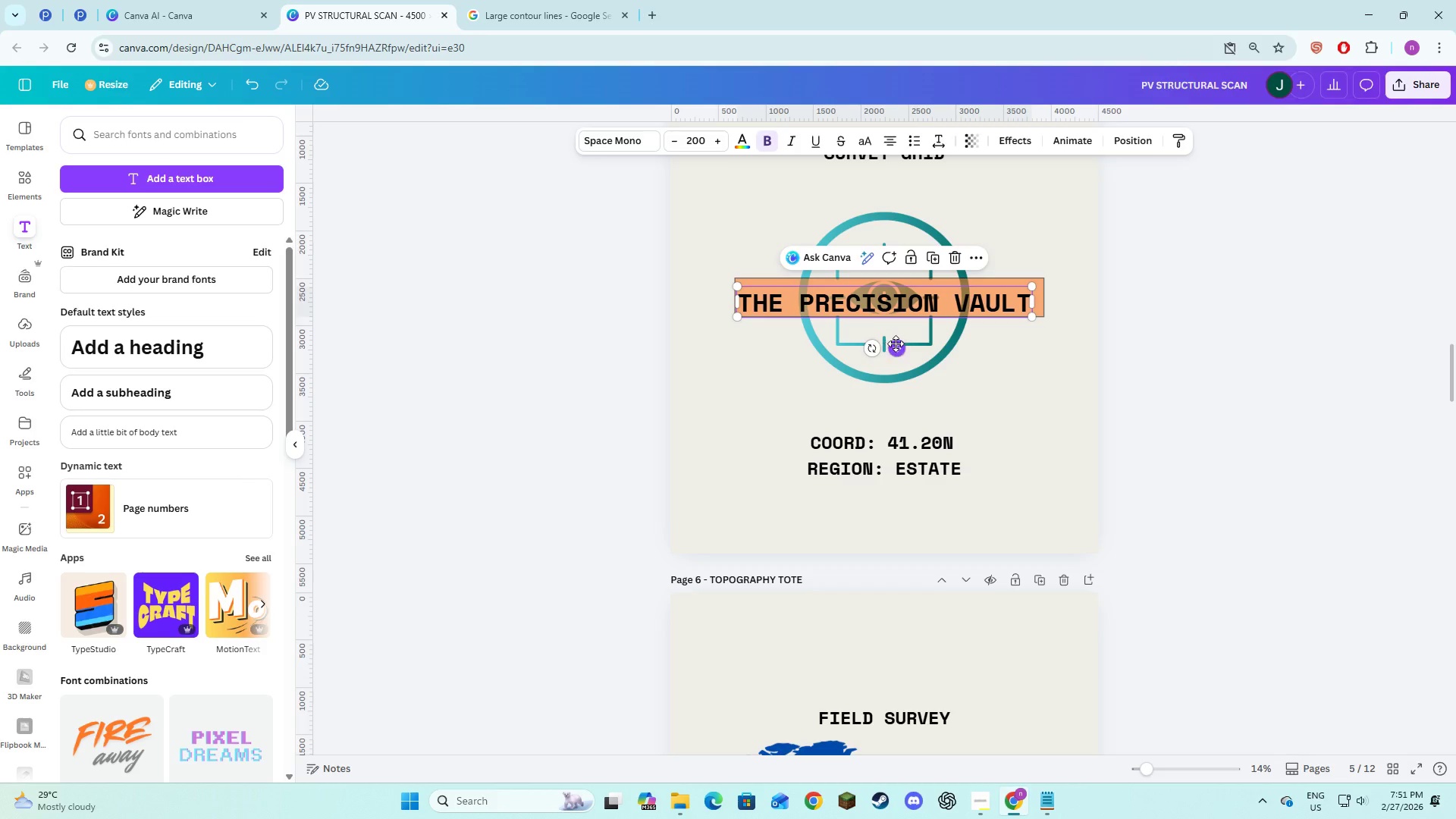 
left_click_drag(start_coordinate=[896, 344], to_coordinate=[897, 340])
 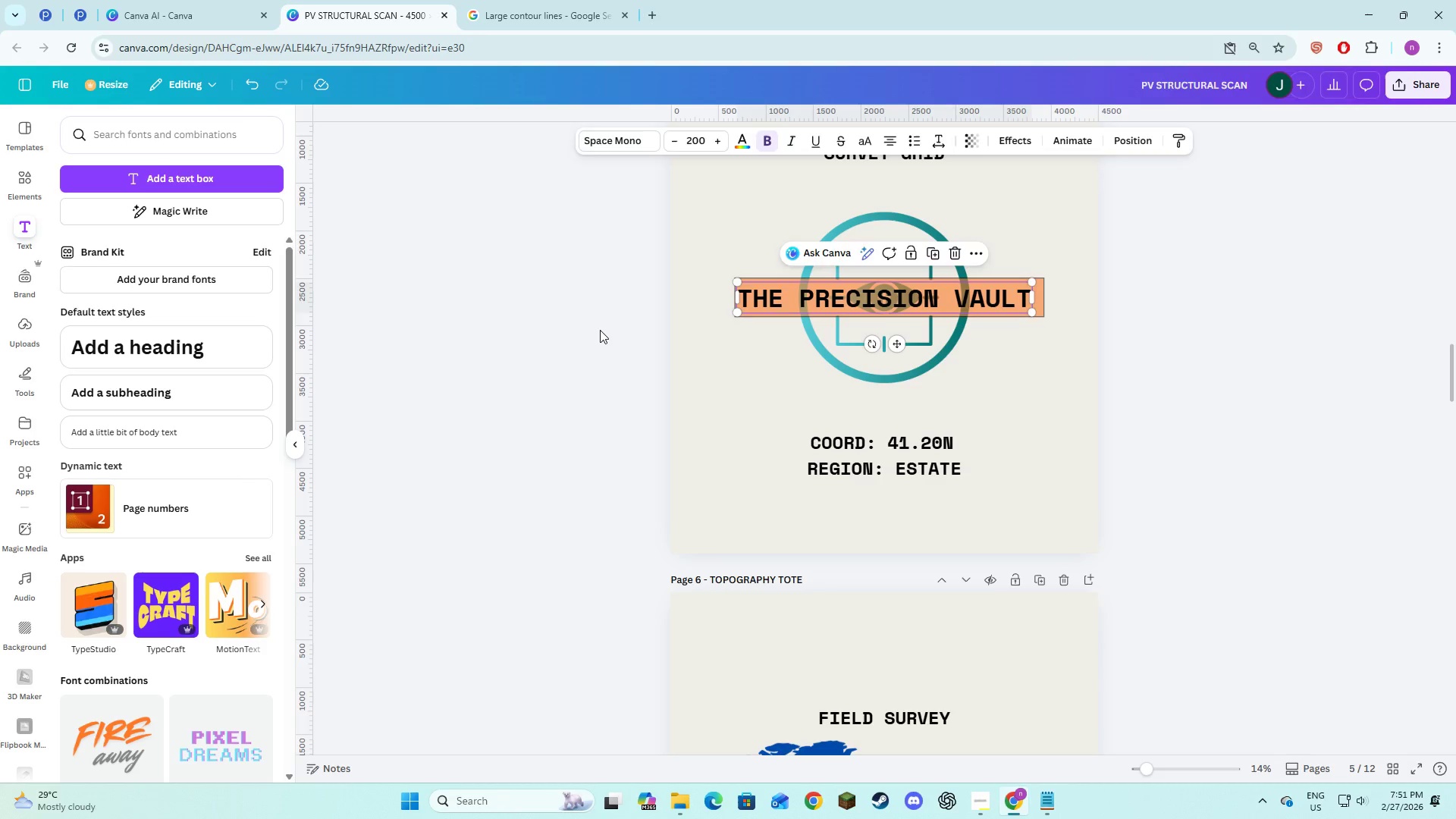 
left_click([600, 330])
 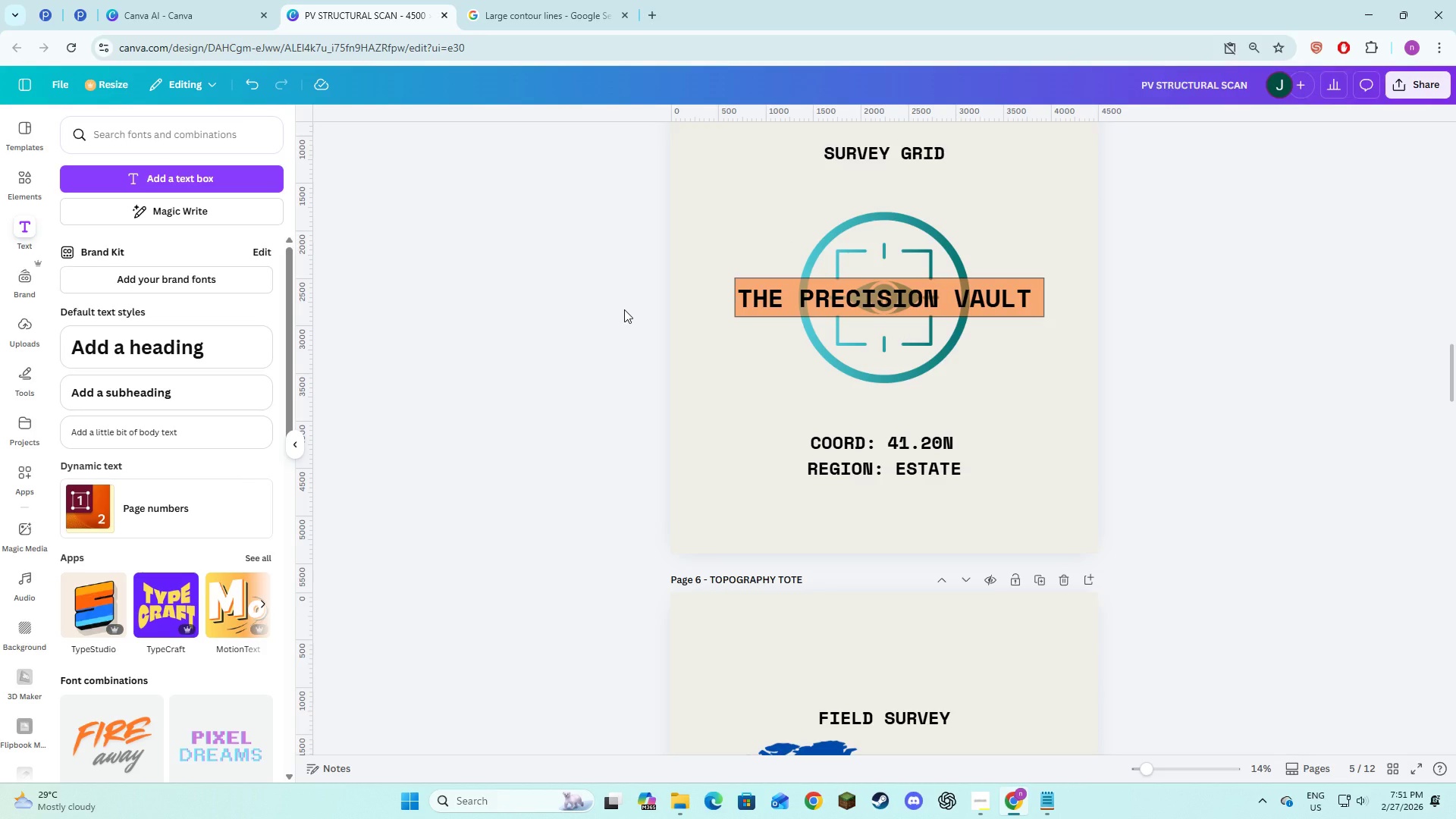 
scroll: coordinate [725, 300], scroll_direction: up, amount: 7.0
 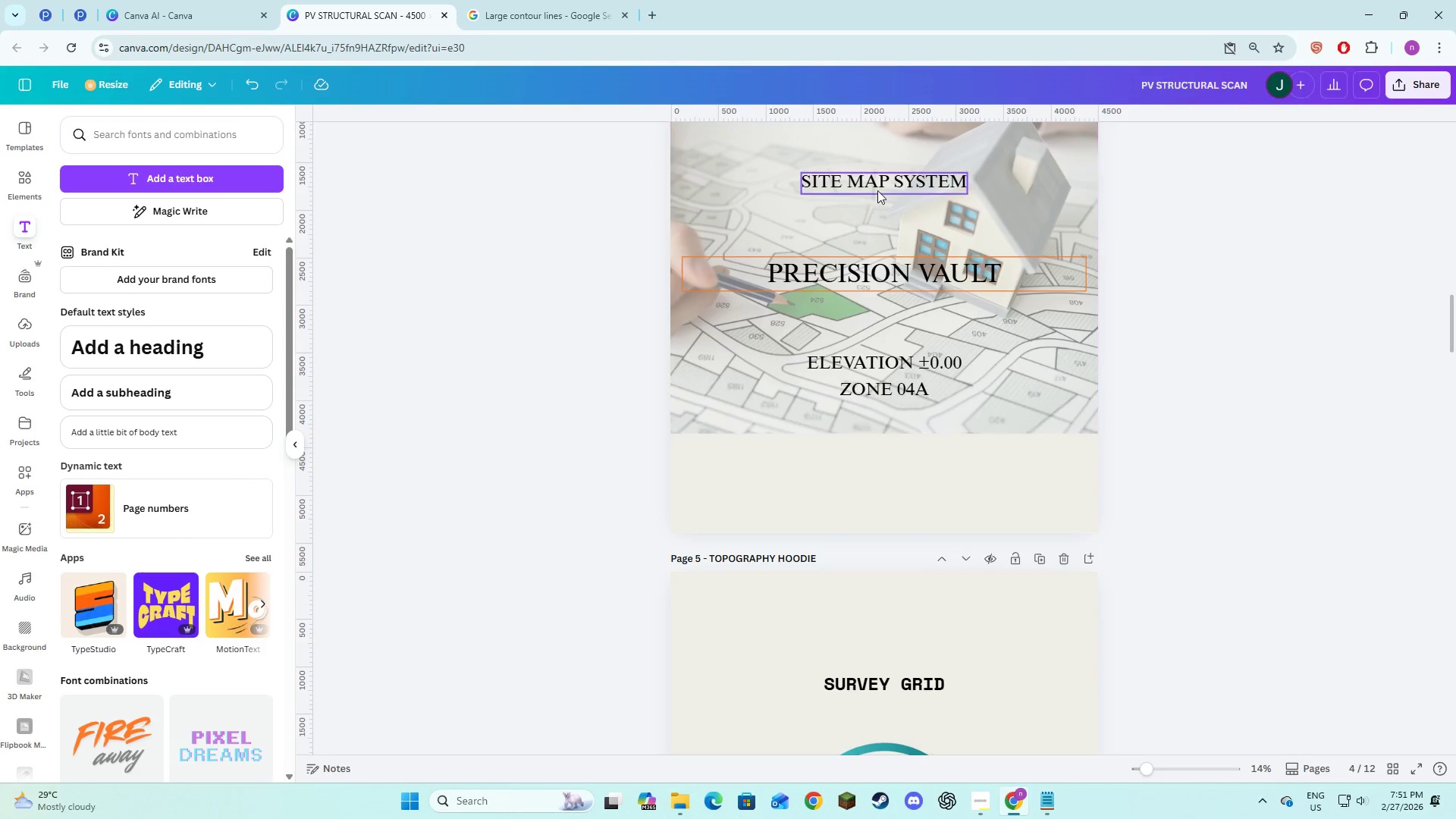 
left_click([878, 189])
 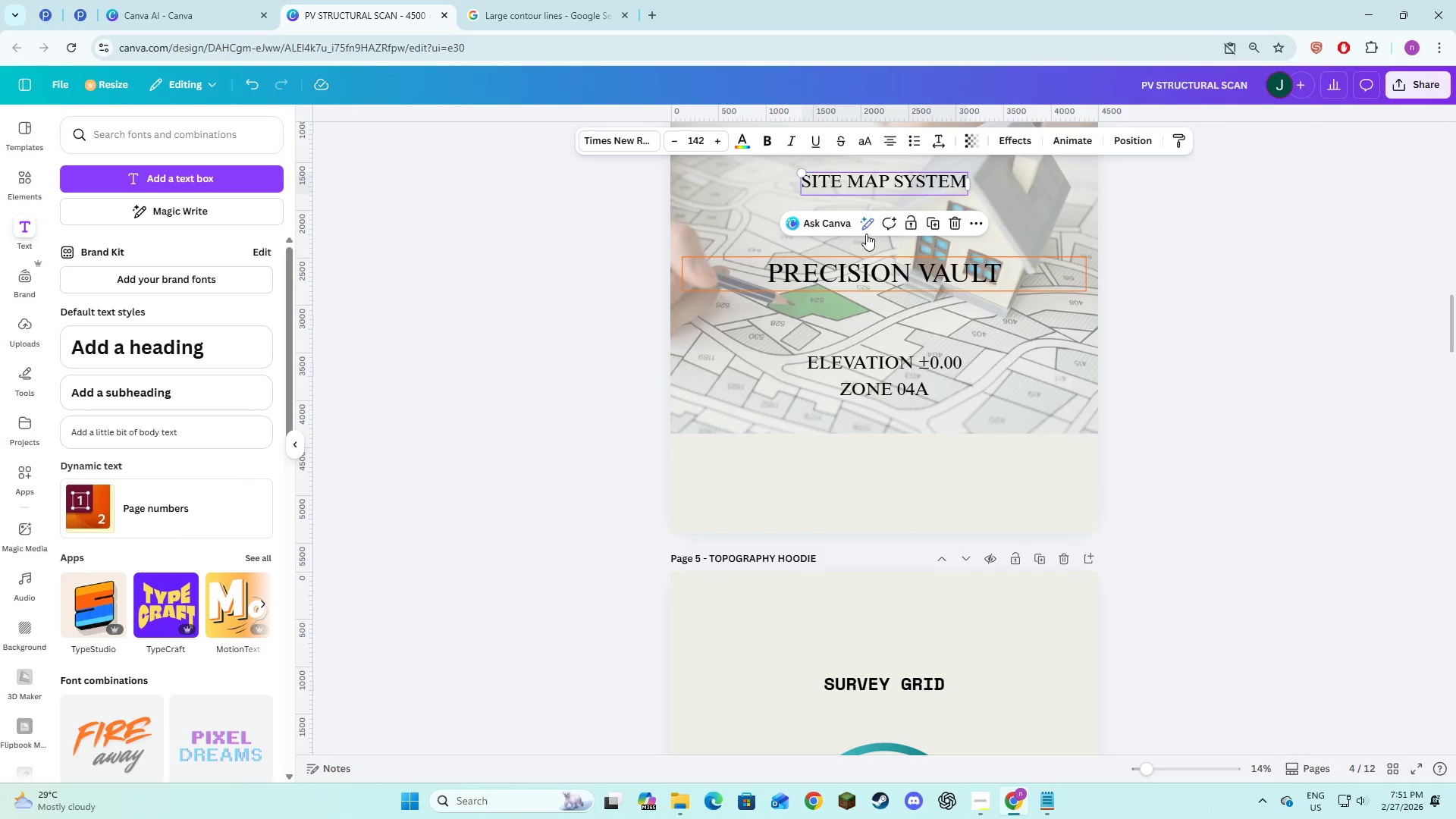 
hold_key(key=ShiftLeft, duration=1.5)
left_click([861, 271])
 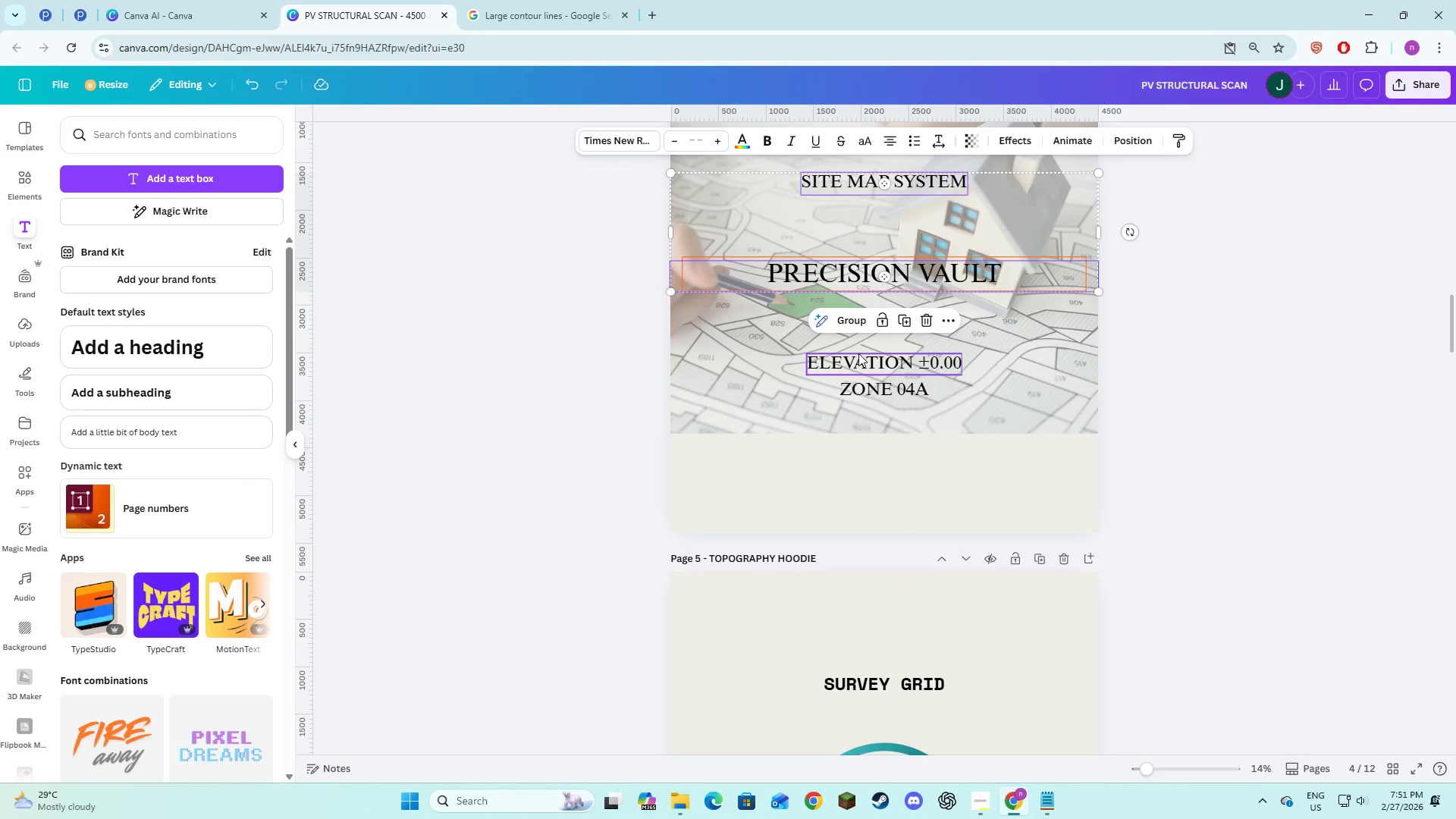 
left_click([858, 356])
 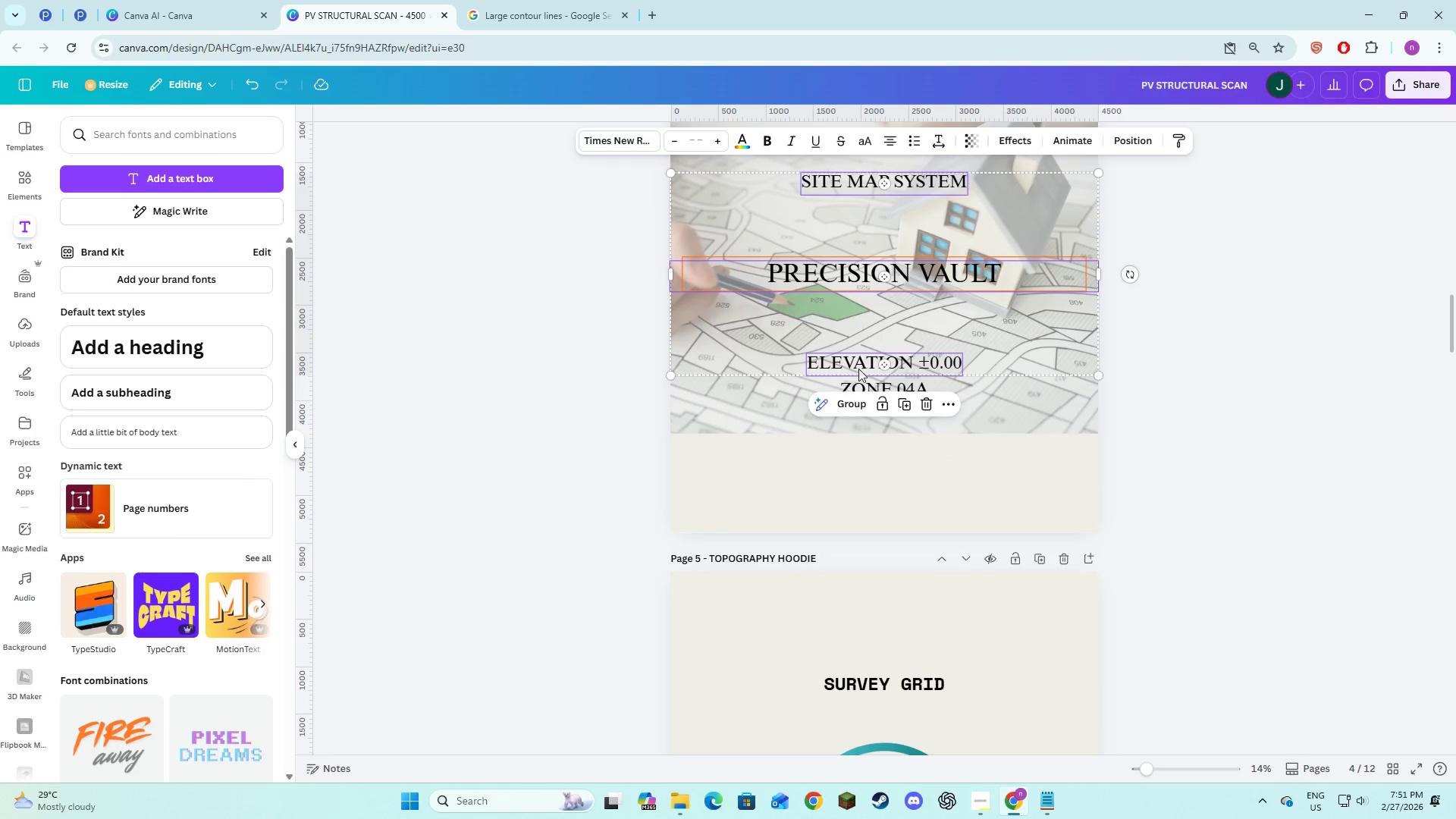 
hold_key(key=ShiftLeft, duration=0.72)
left_click([858, 387])
 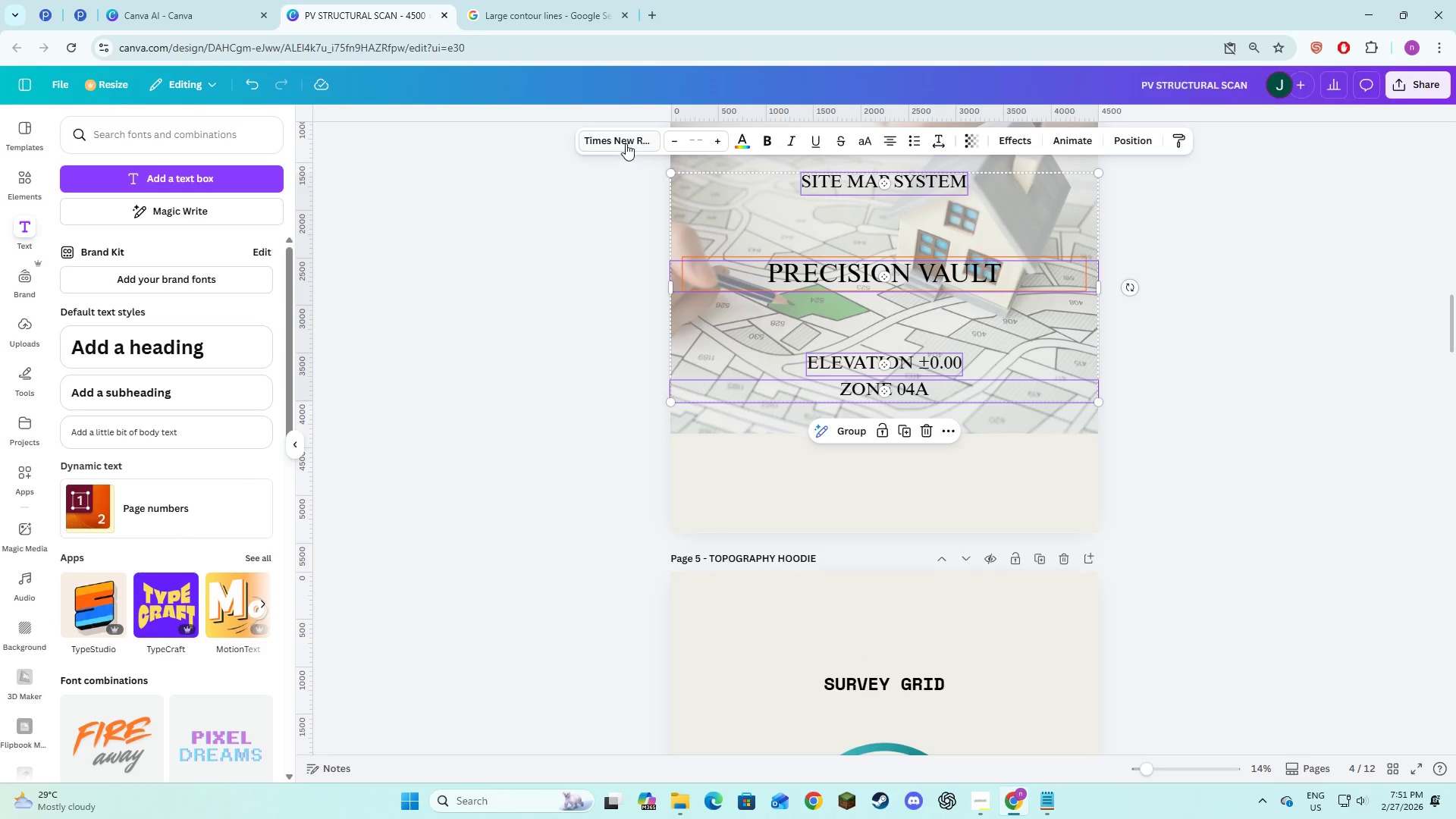 
left_click([625, 142])
 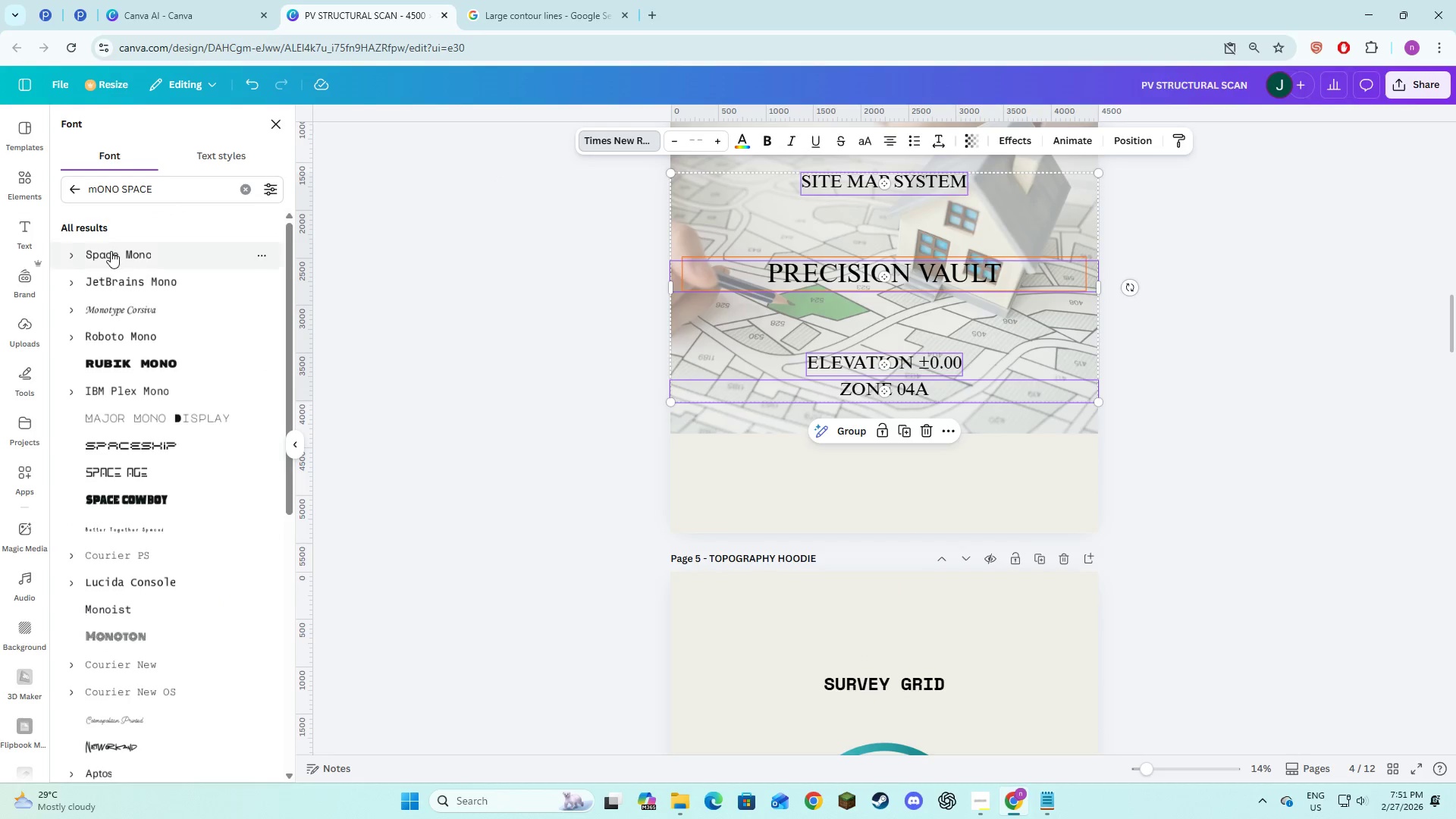 
left_click([109, 255])
 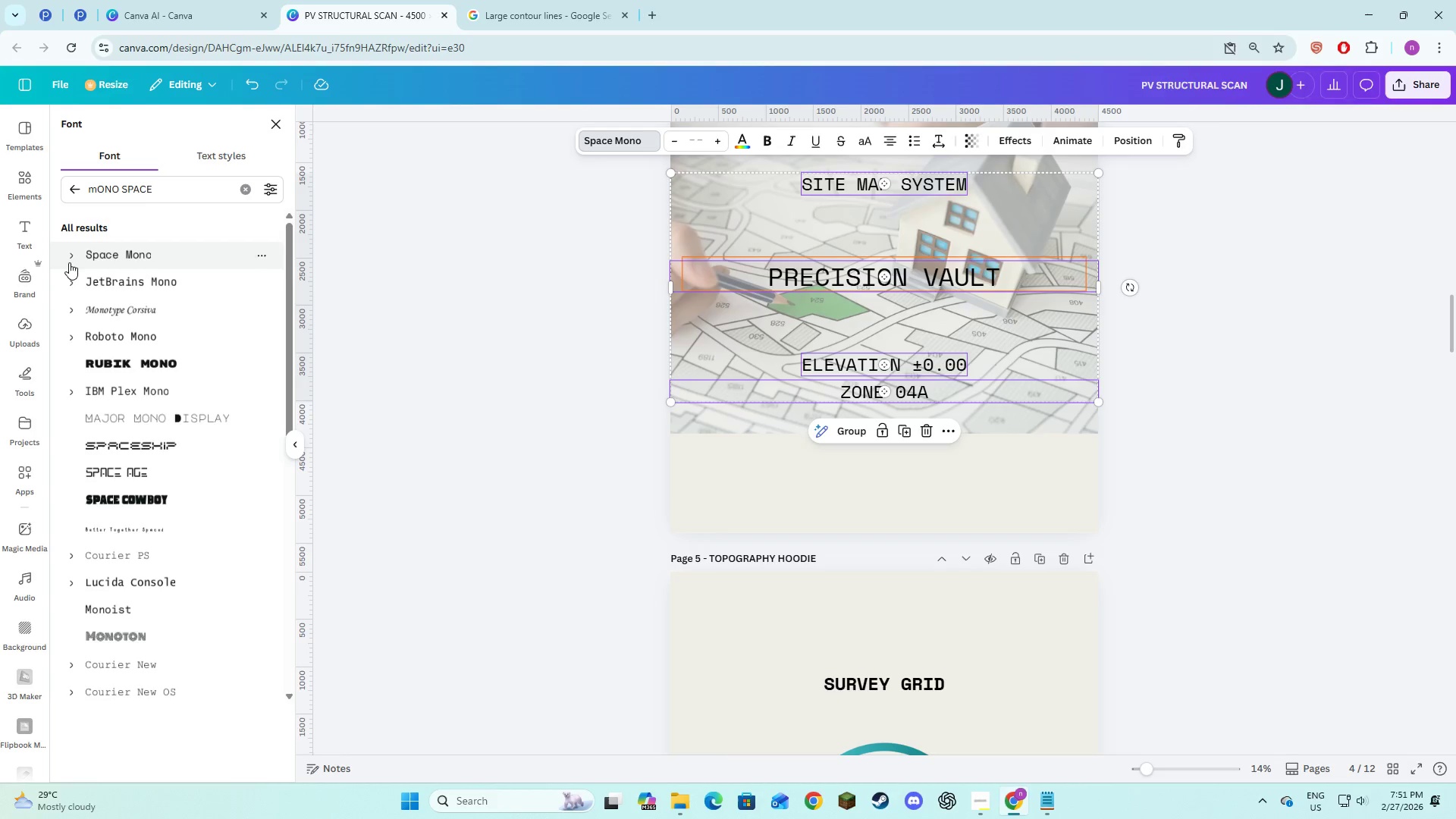 
left_click([69, 259])
 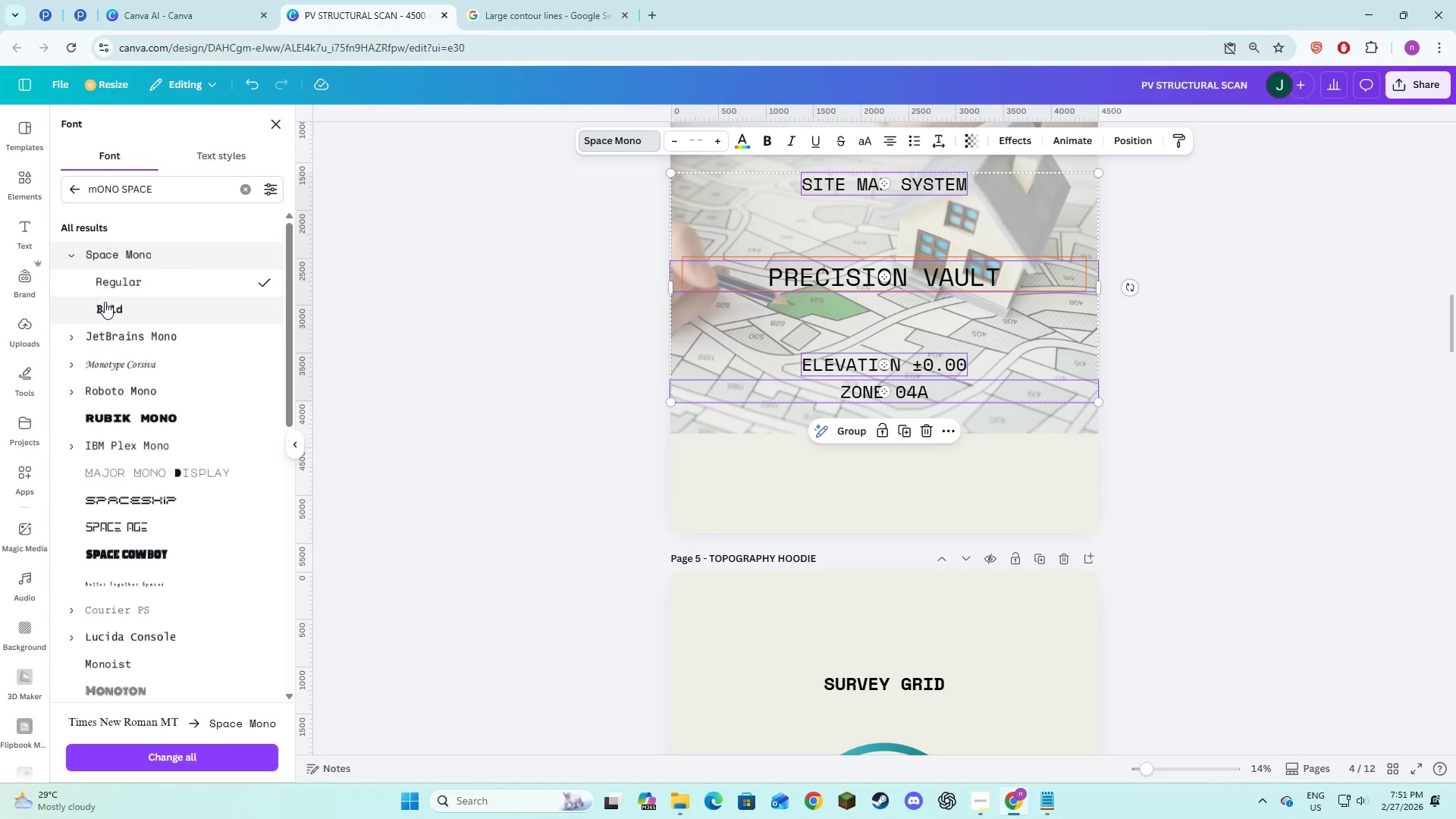 
left_click([105, 303])
 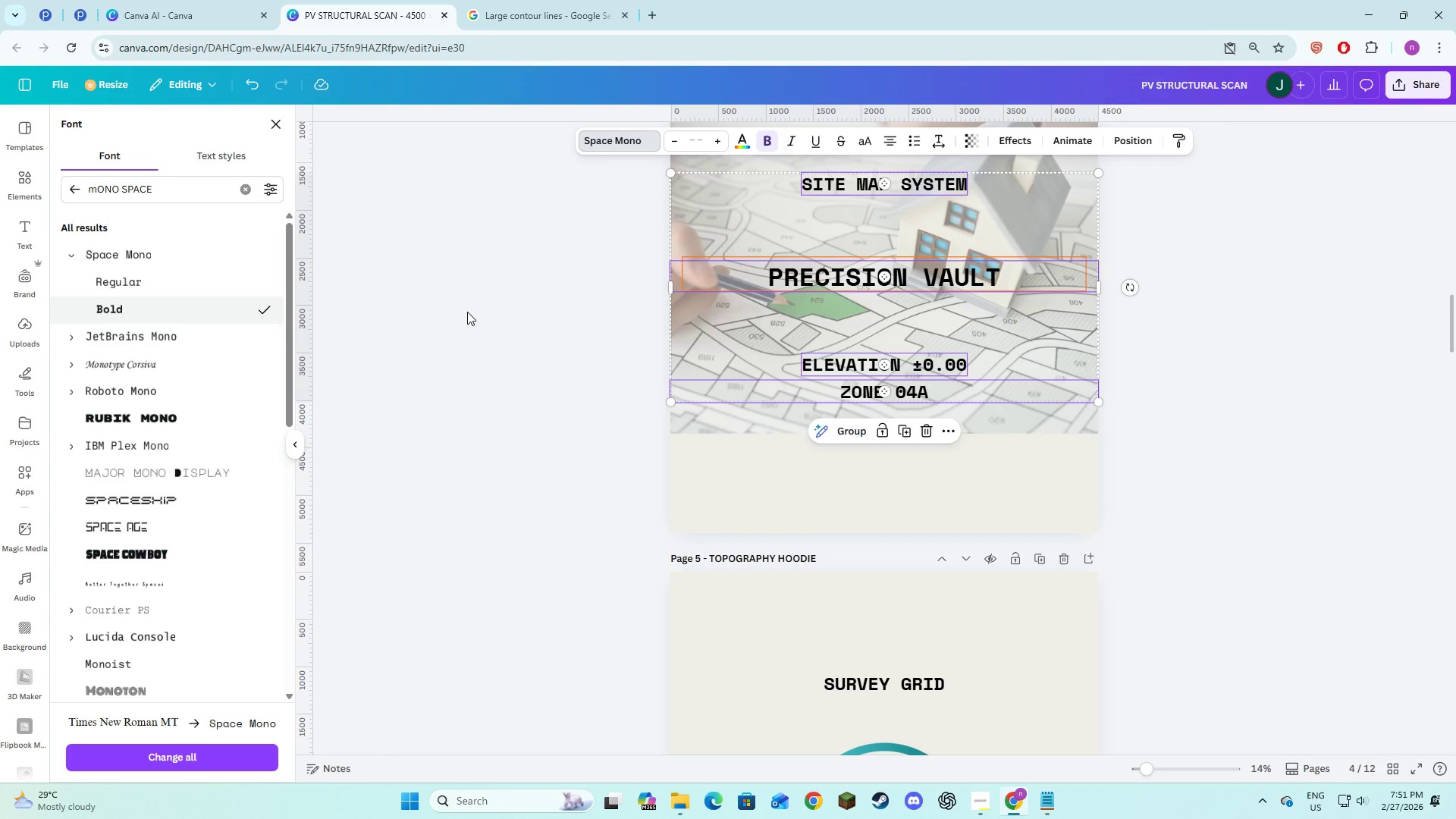 
double_click([467, 312])
 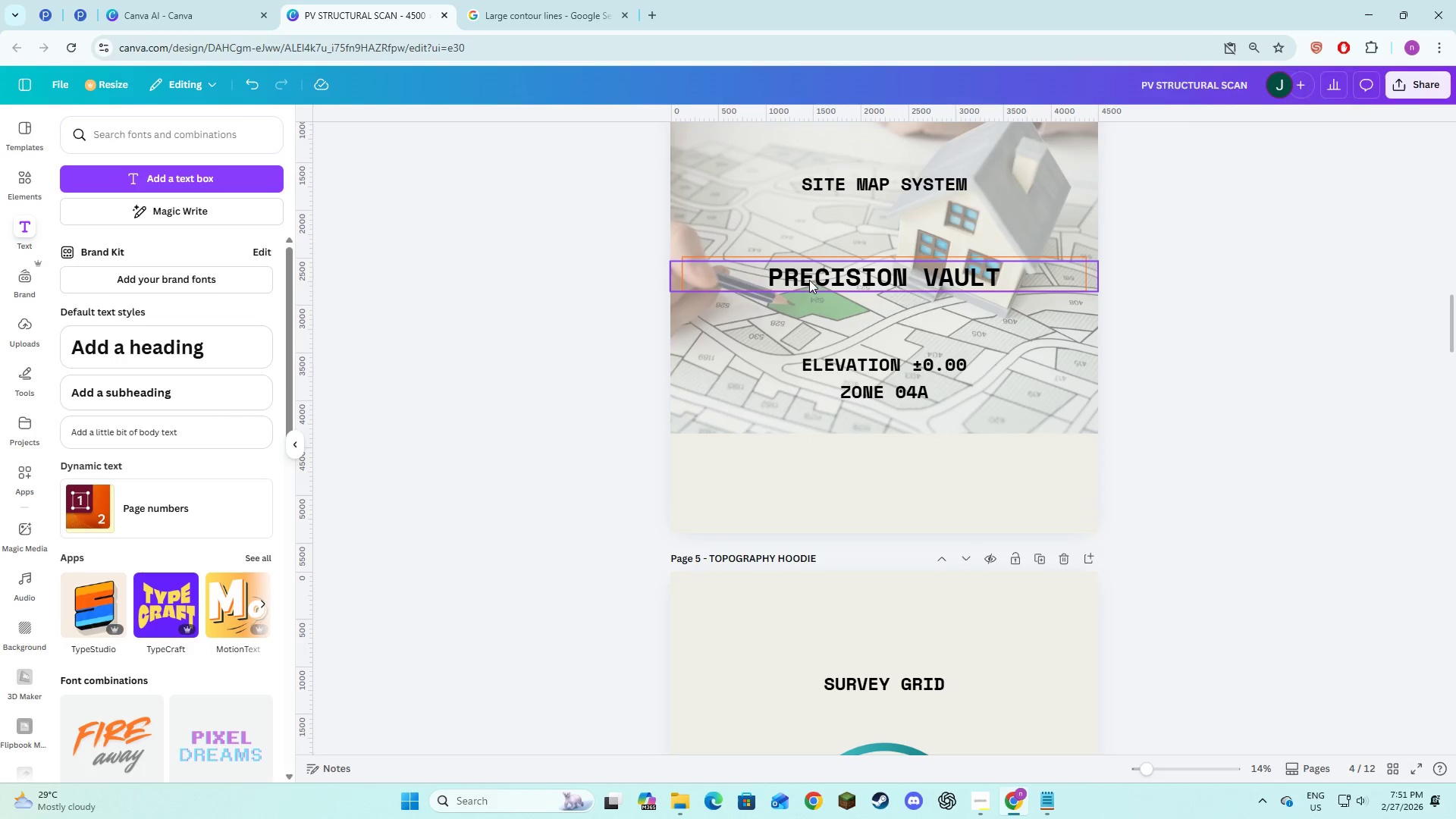 
left_click([812, 275])
 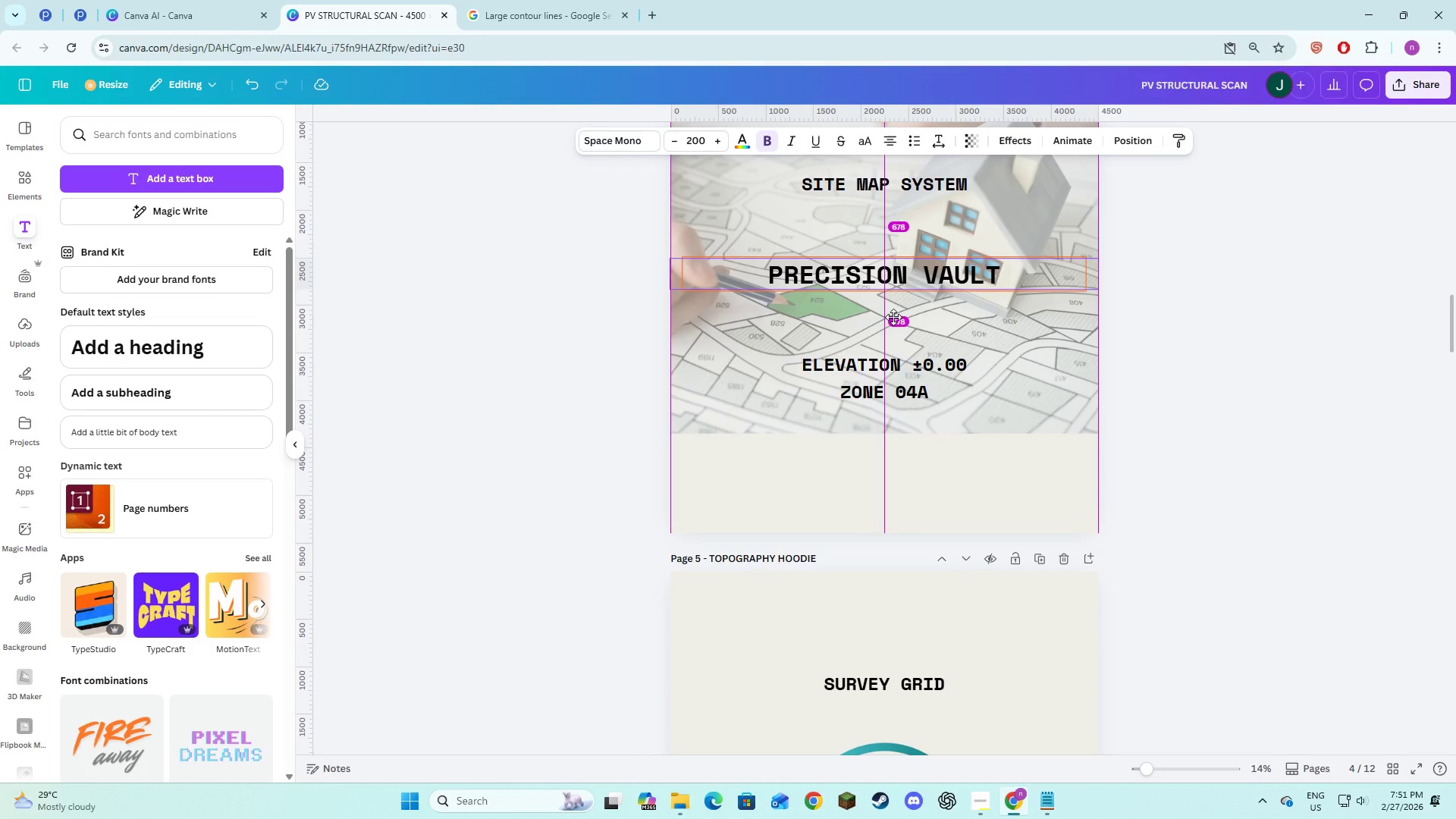 
scroll: coordinate [615, 327], scroll_direction: up, amount: 7.0
 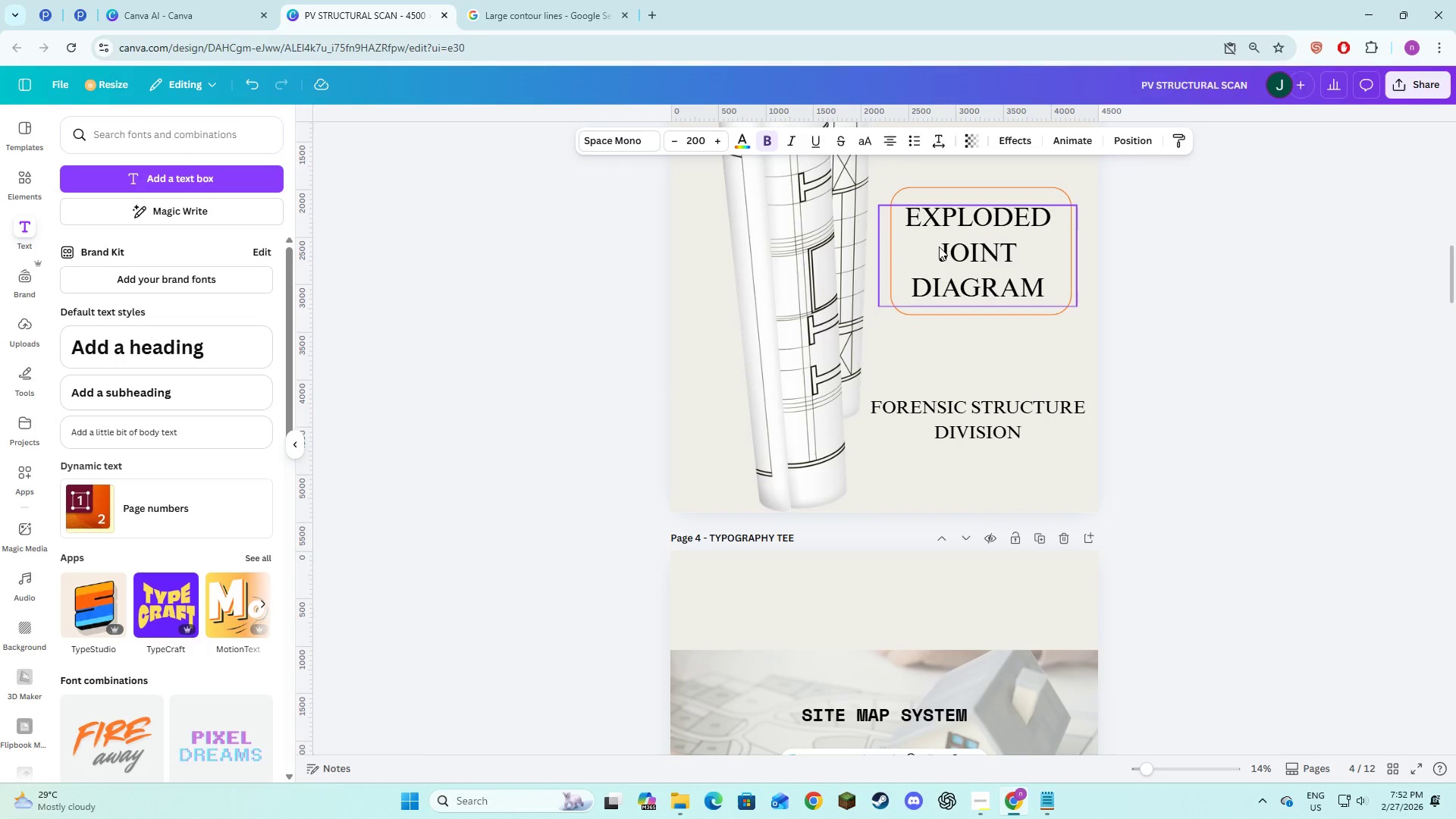 
left_click([941, 243])
 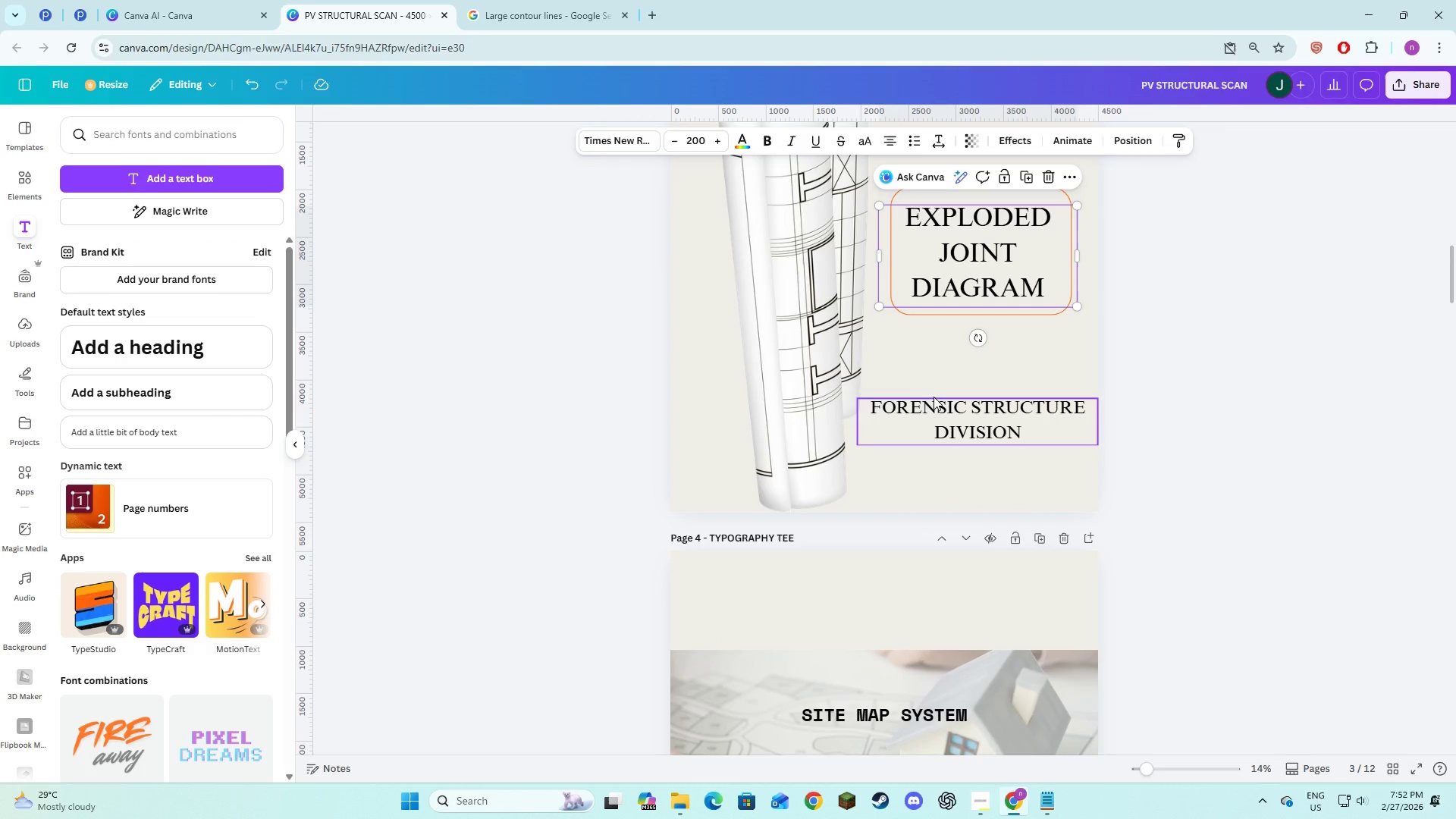 
hold_key(key=ShiftLeft, duration=0.59)
left_click([934, 398])
 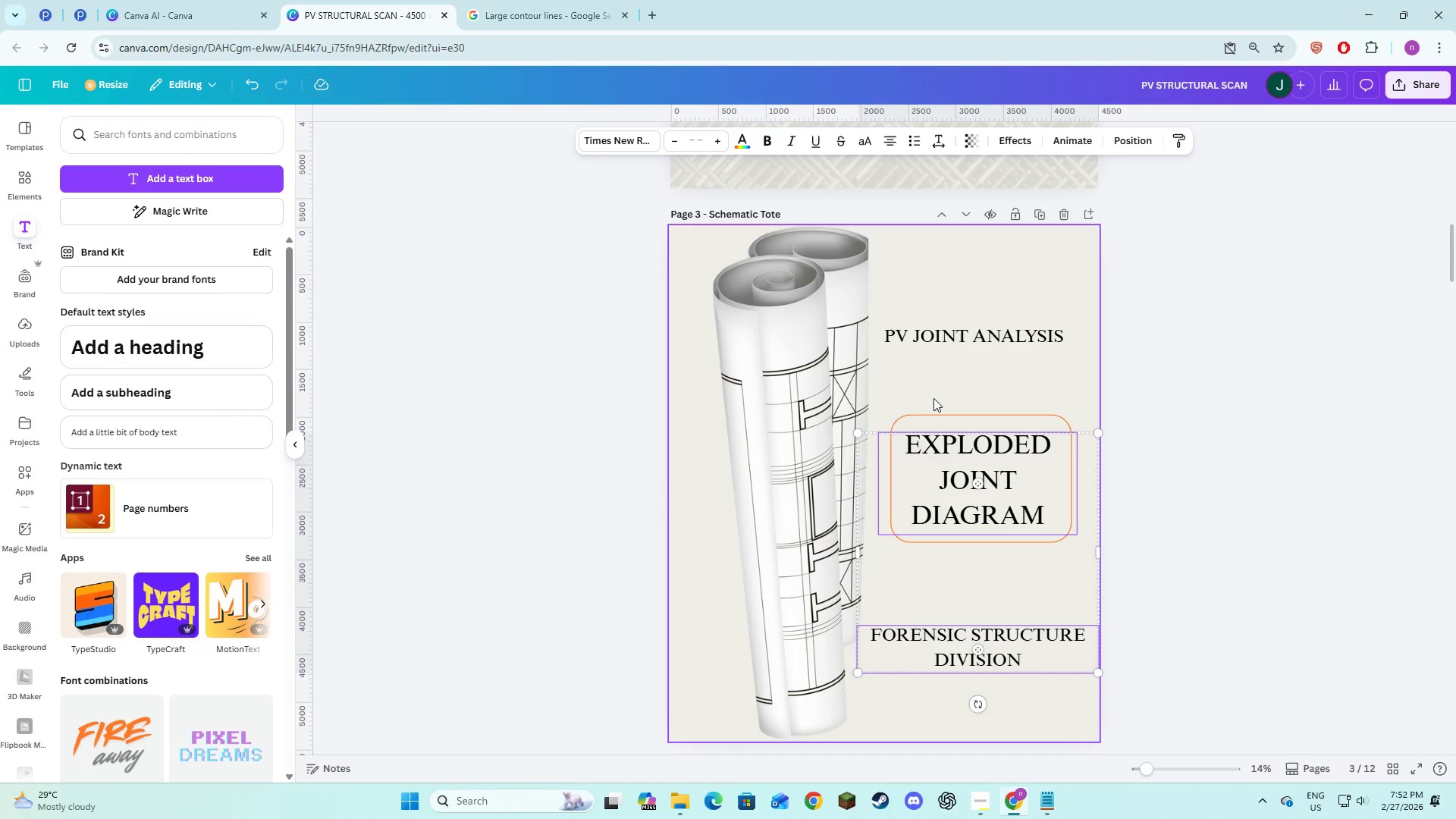 
scroll: coordinate [934, 398], scroll_direction: up, amount: 3.0
 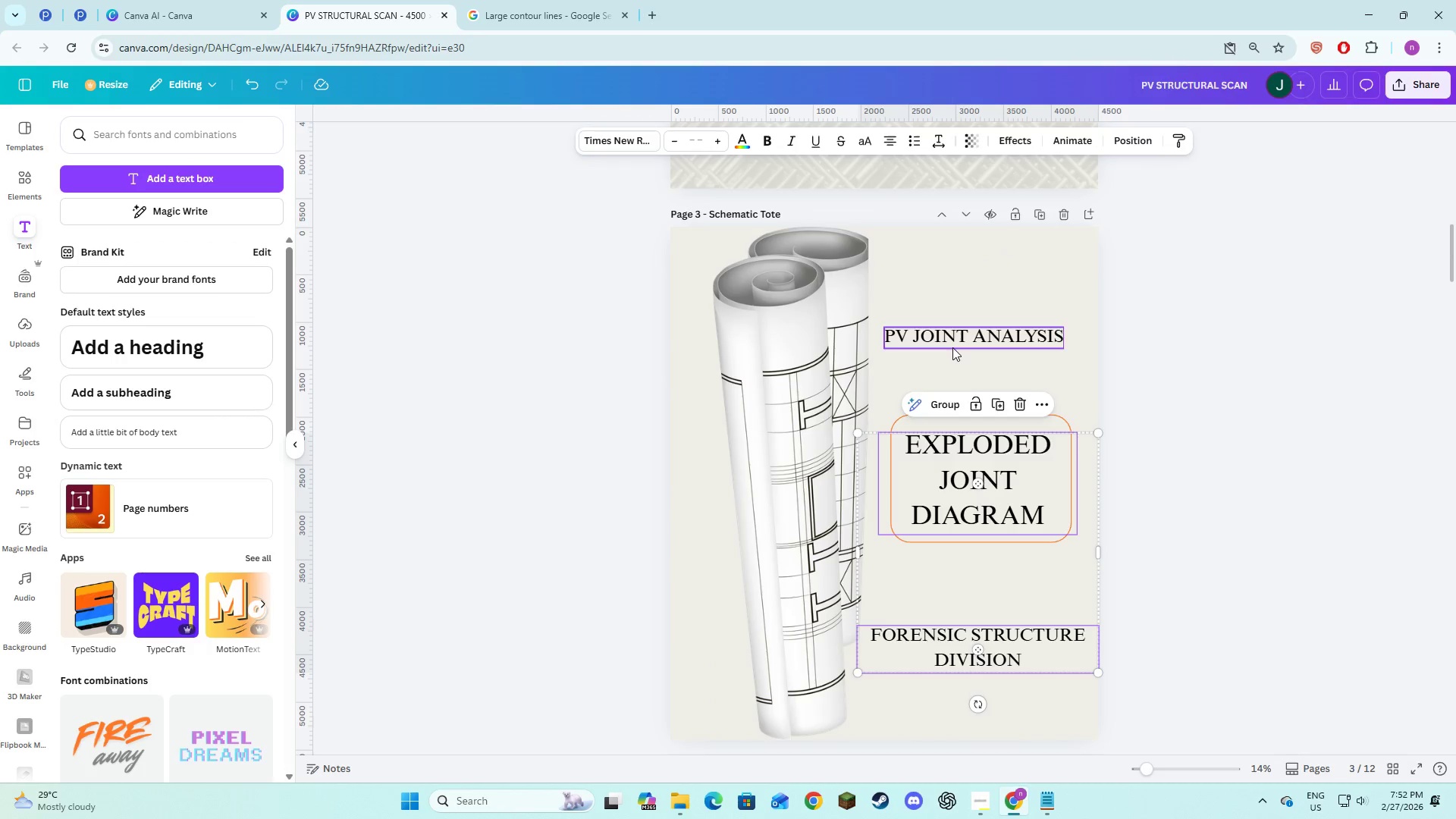 
hold_key(key=ShiftLeft, duration=0.45)
left_click([952, 339])
 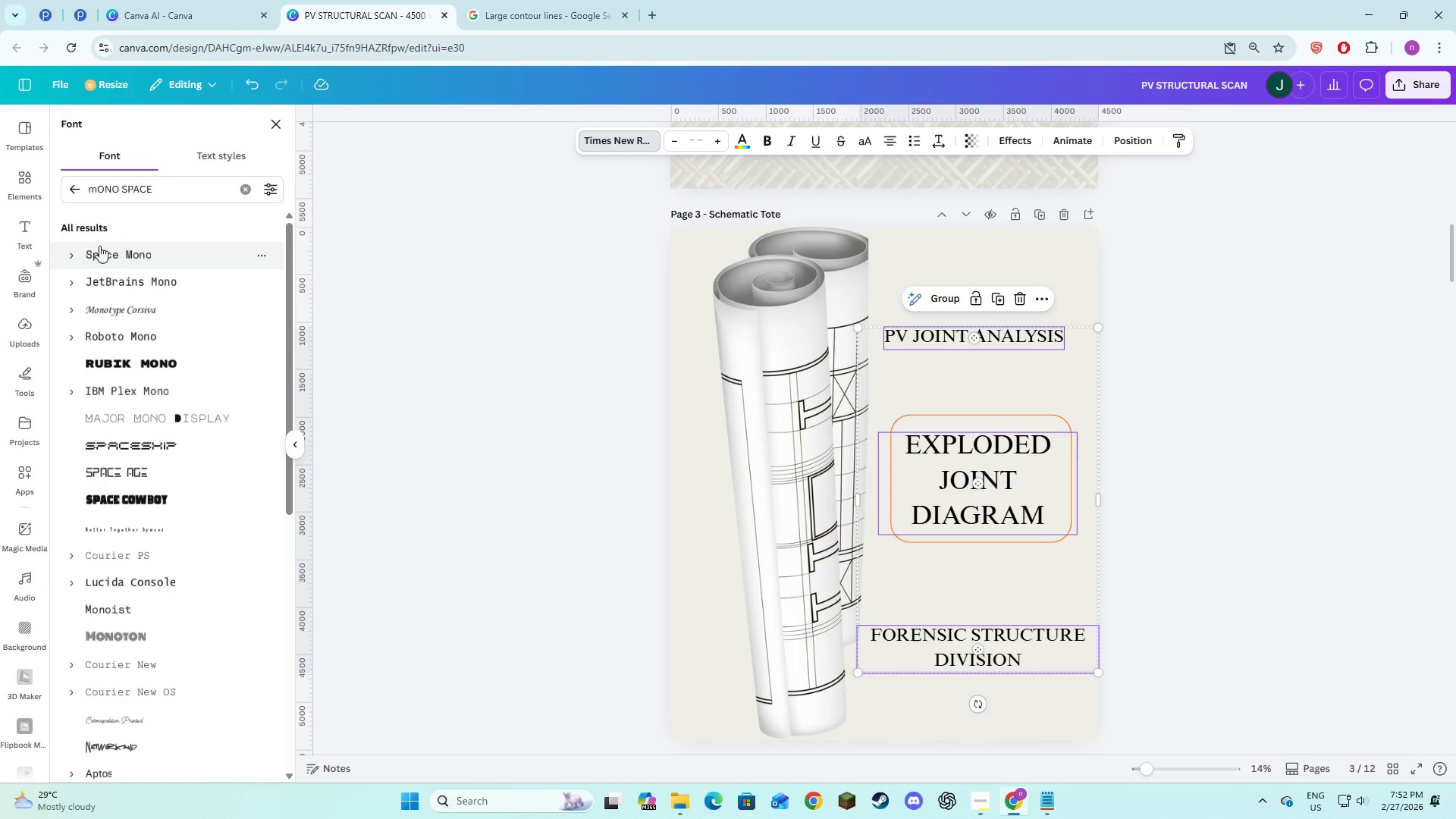 
left_click([74, 254])
 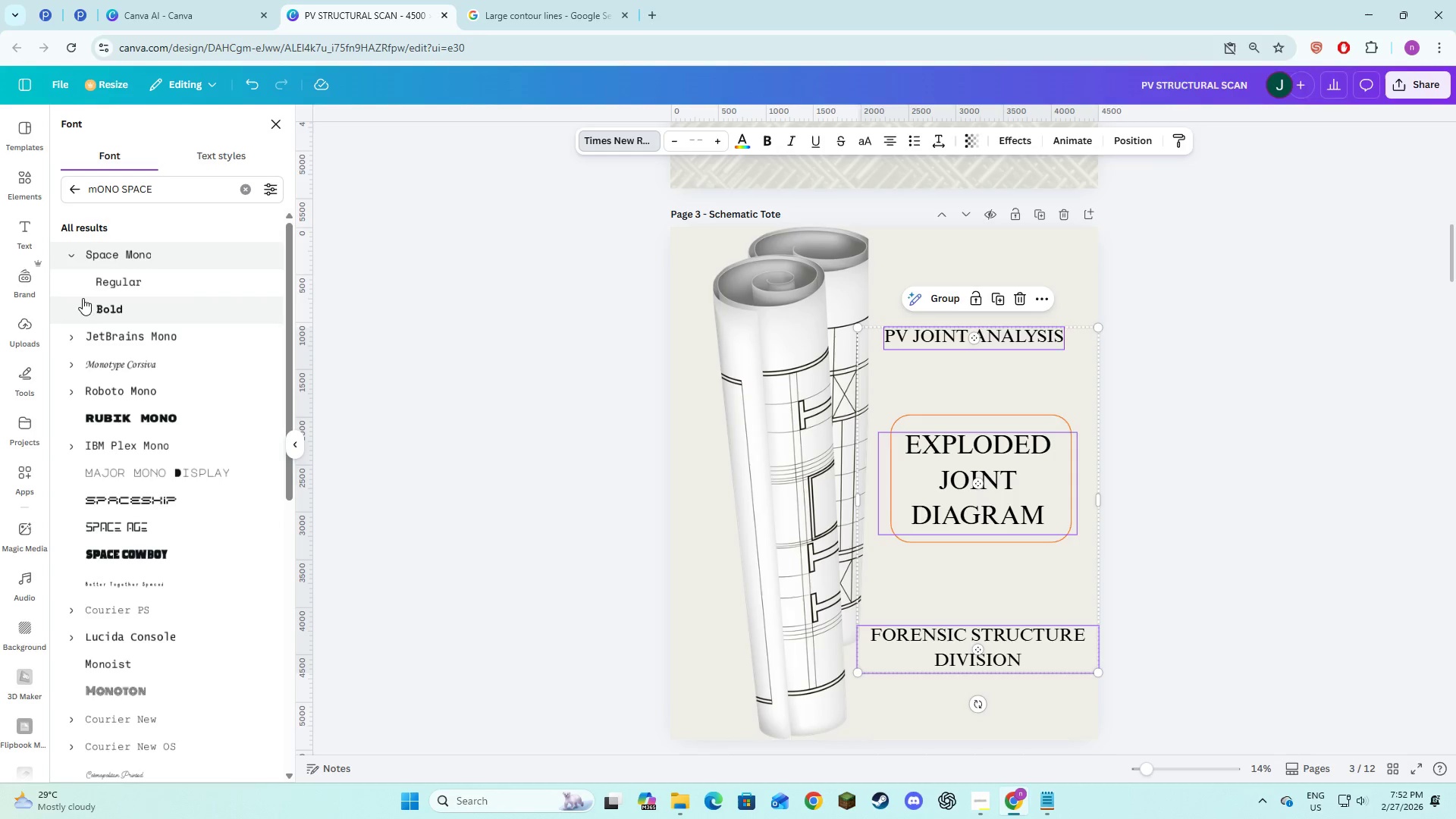 
left_click([83, 303])
 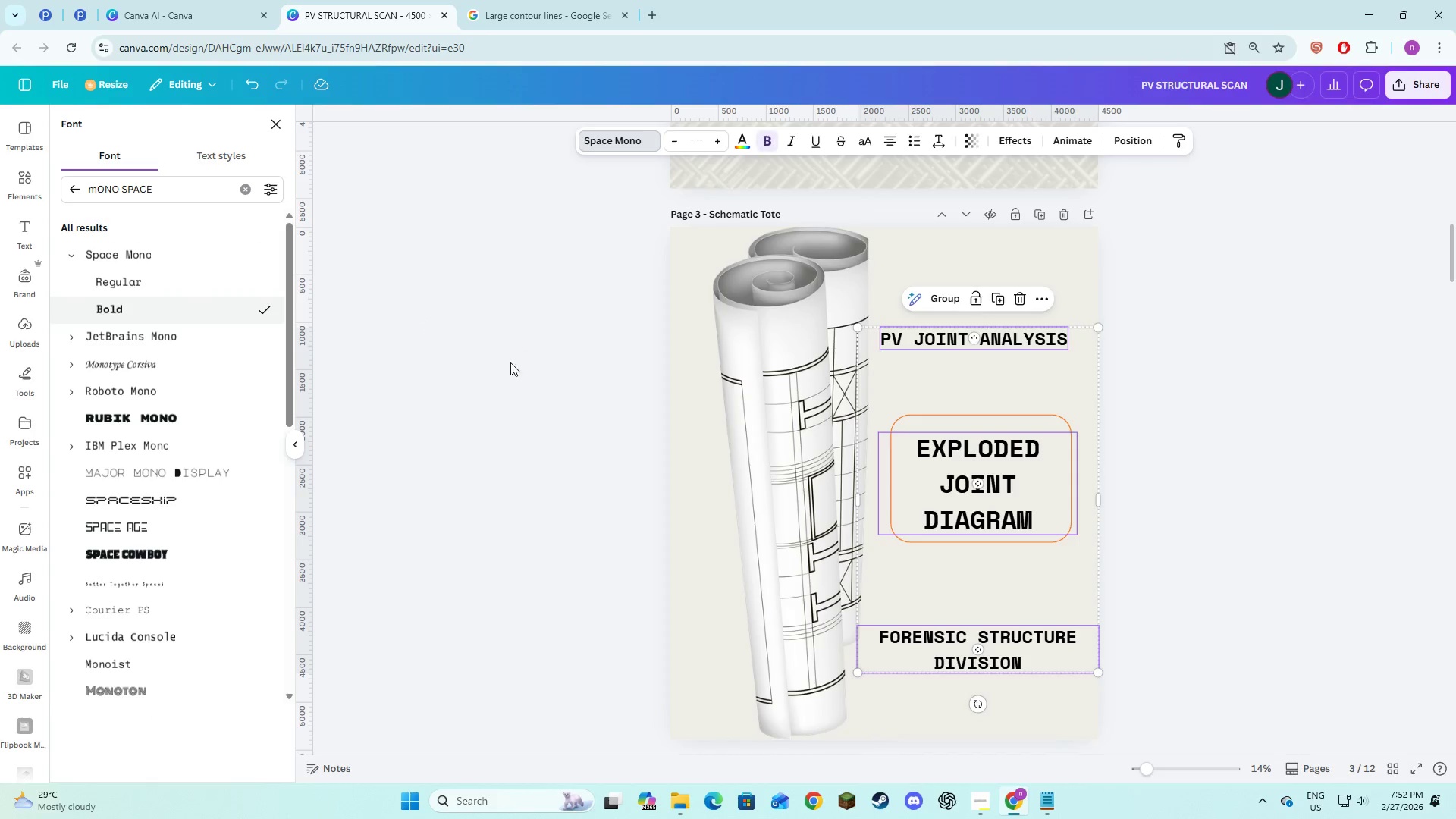 
left_click([507, 372])
 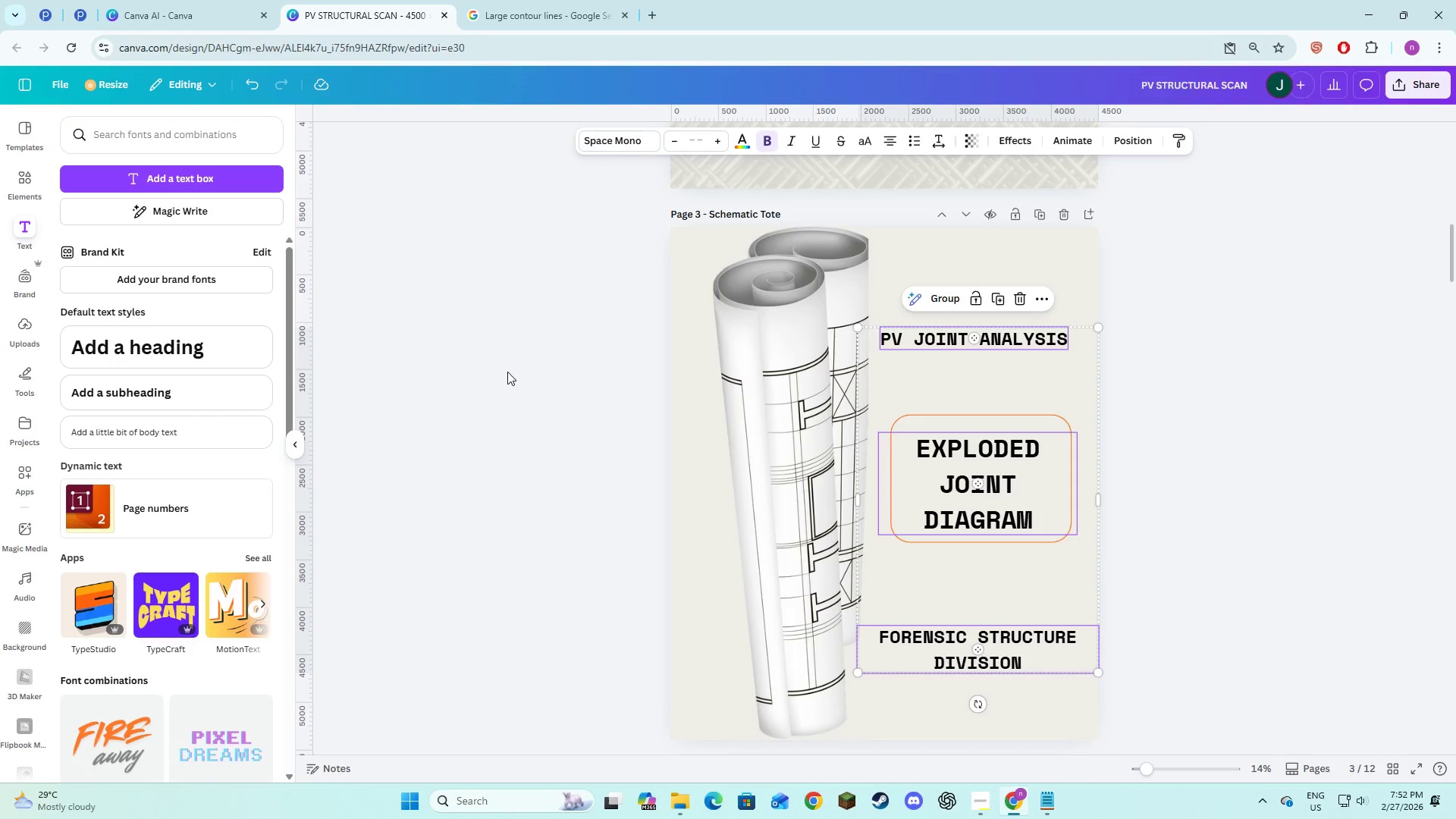 
left_click([507, 372])
 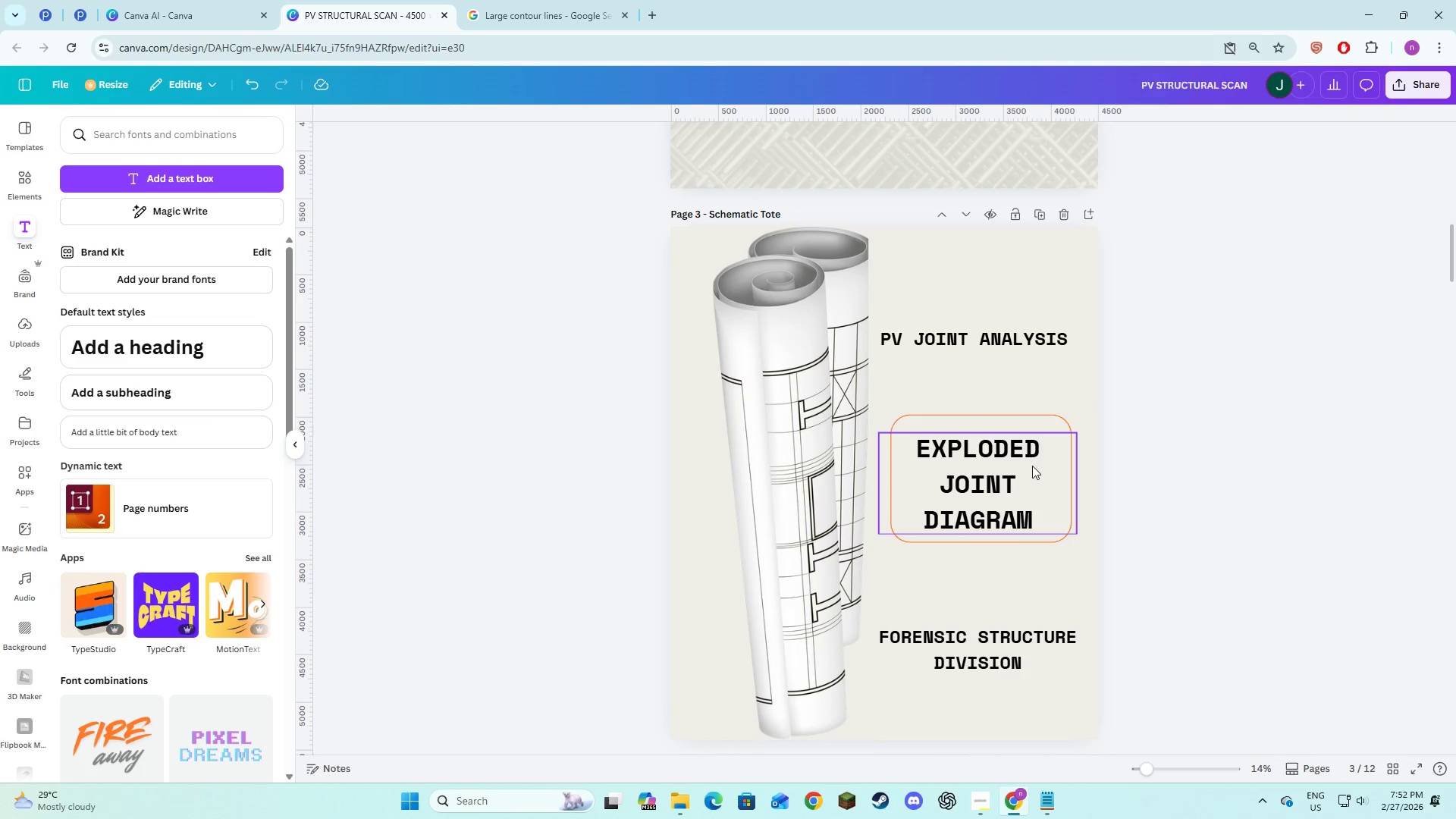 
left_click([999, 488])
 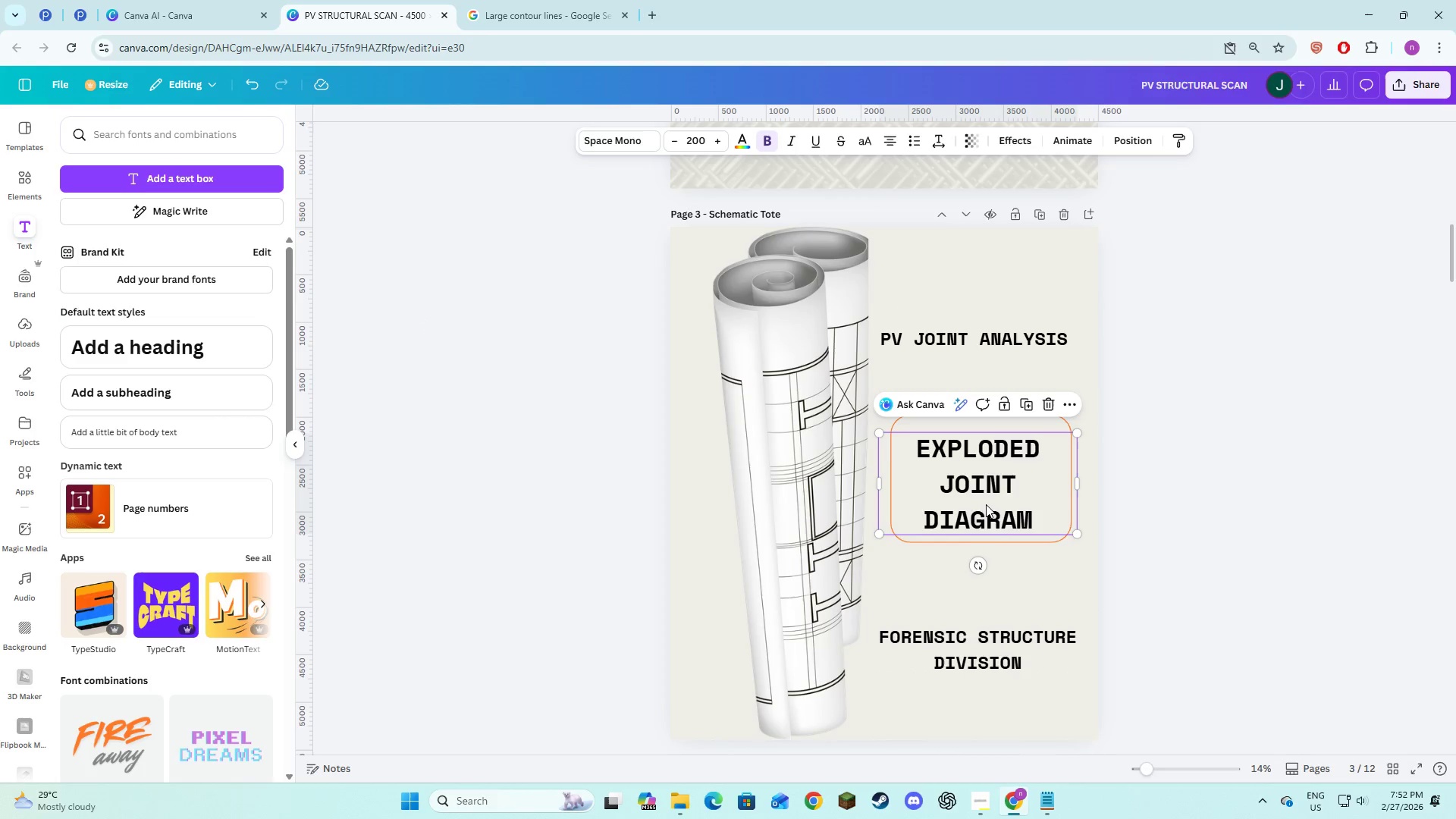 
left_click_drag(start_coordinate=[986, 504], to_coordinate=[985, 499])
 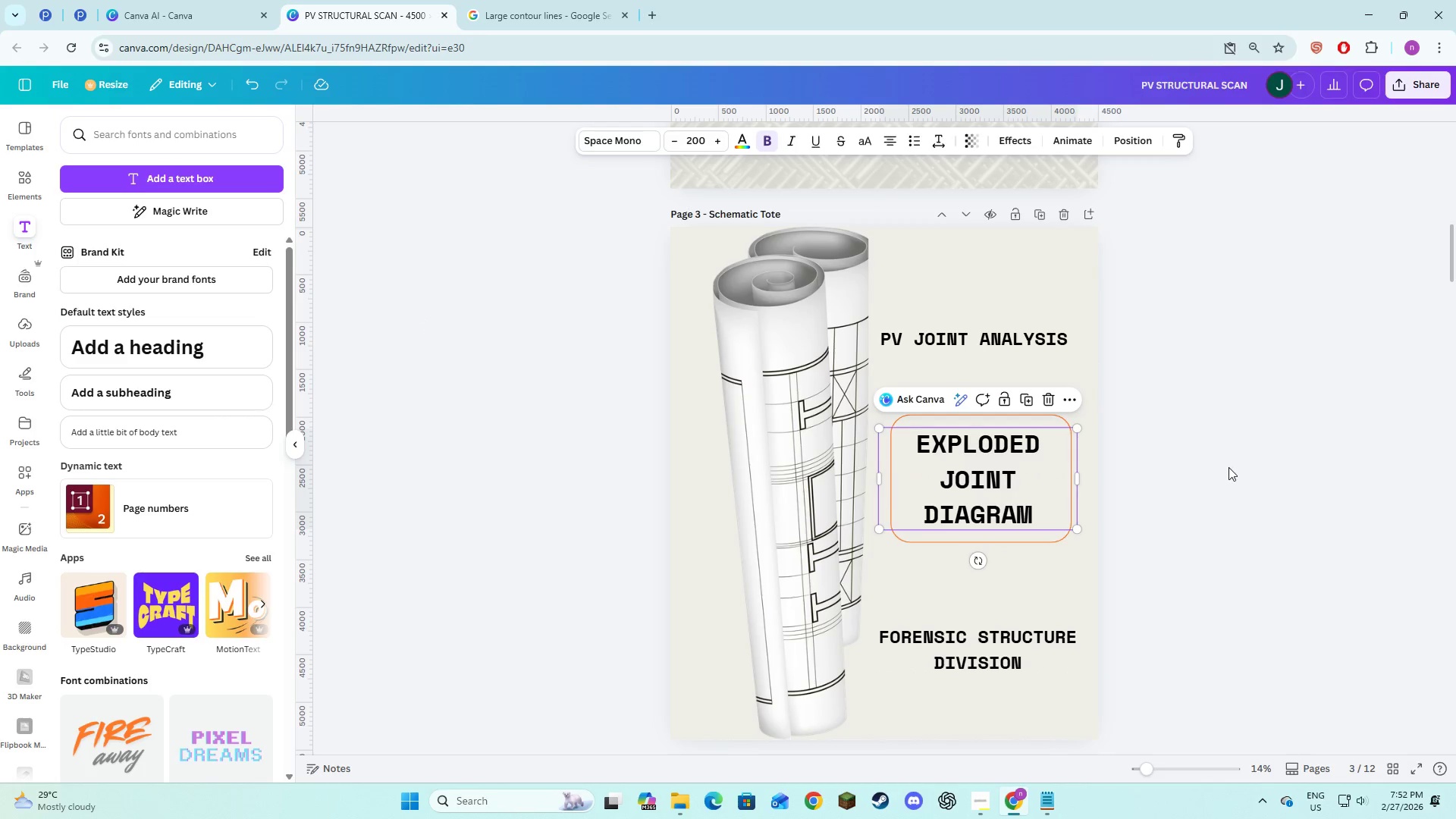 
left_click([1228, 467])
 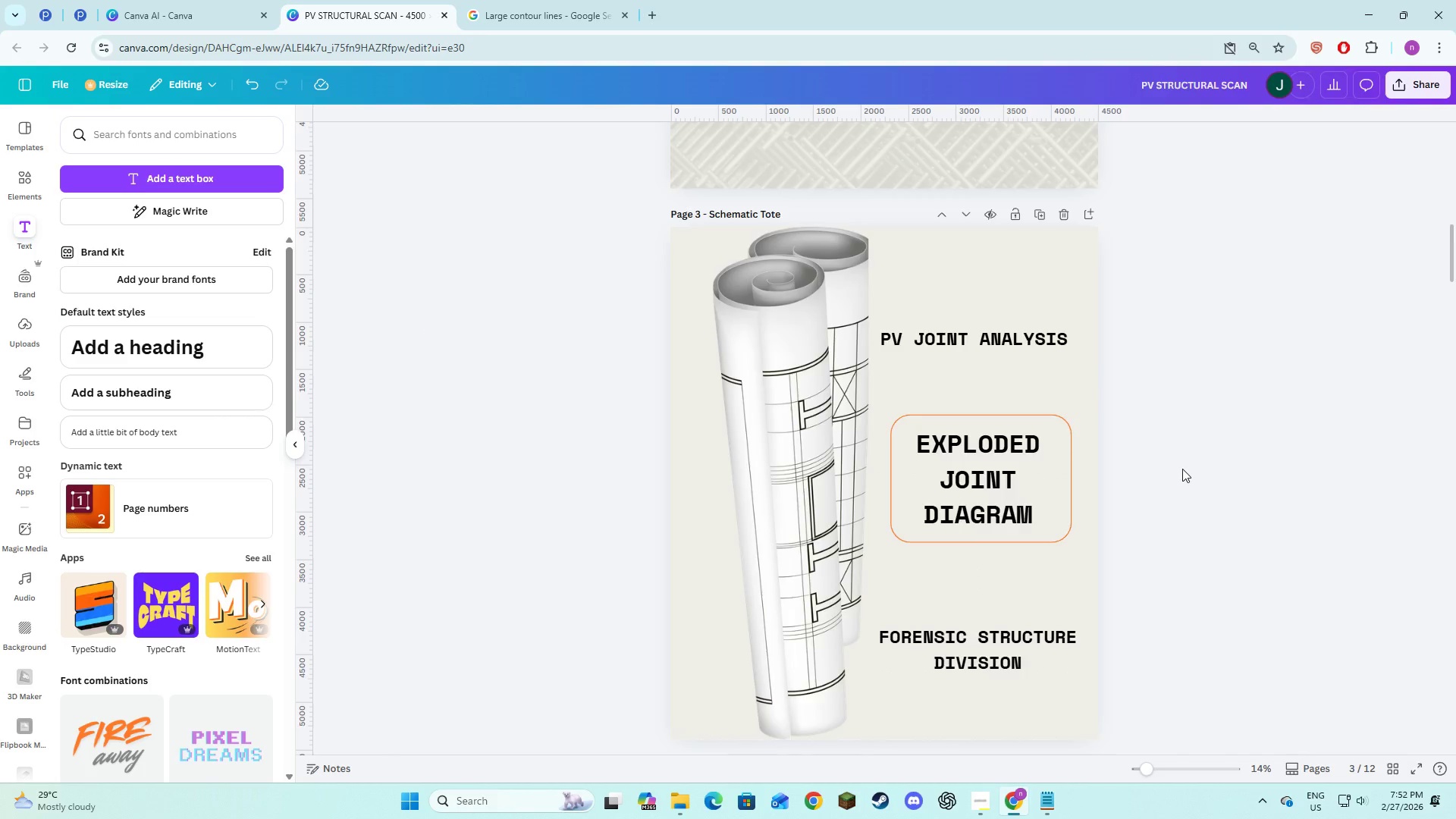 
left_click([898, 262])
 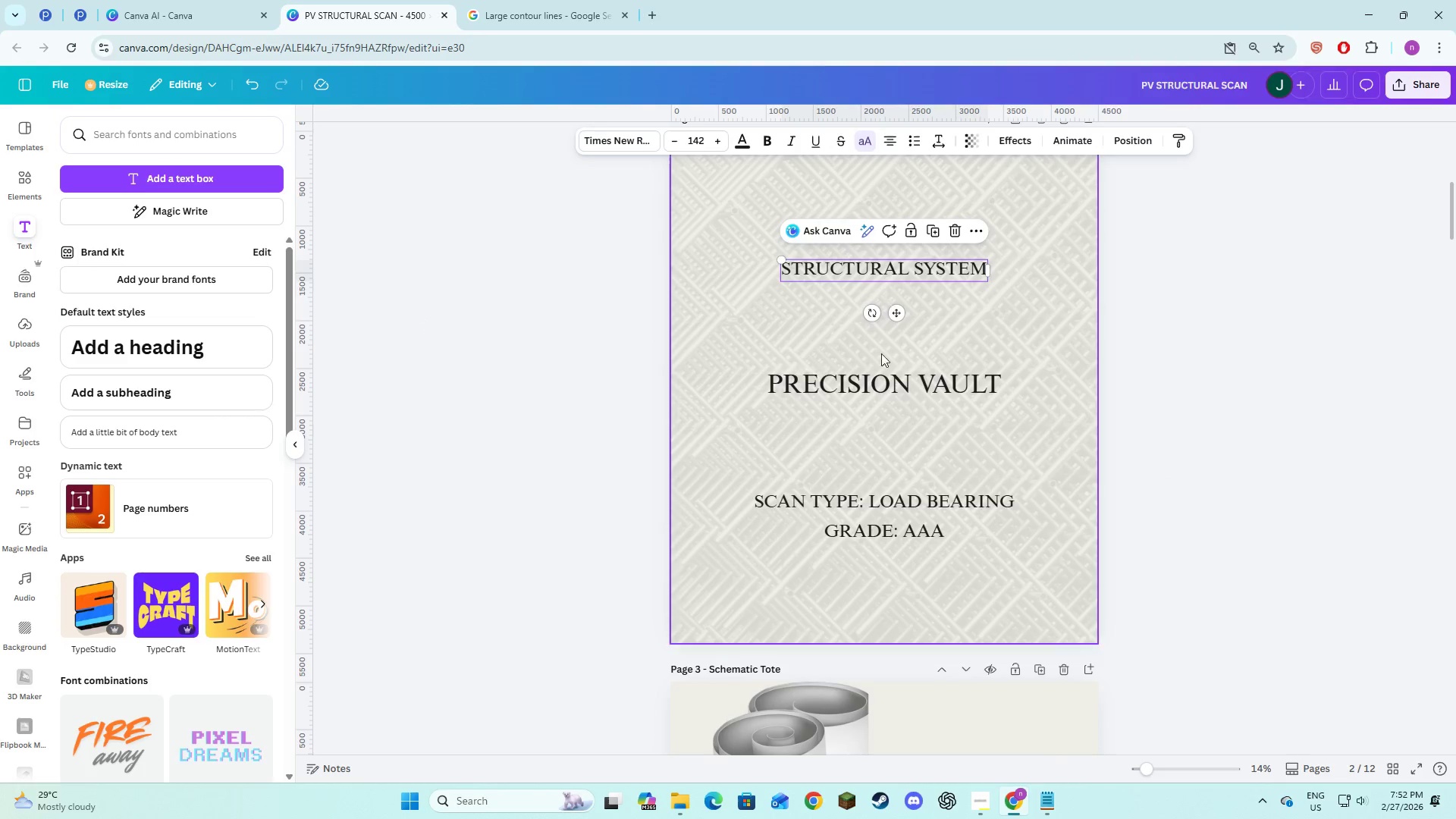 
scroll: coordinate [1167, 466], scroll_direction: up, amount: 6.0
 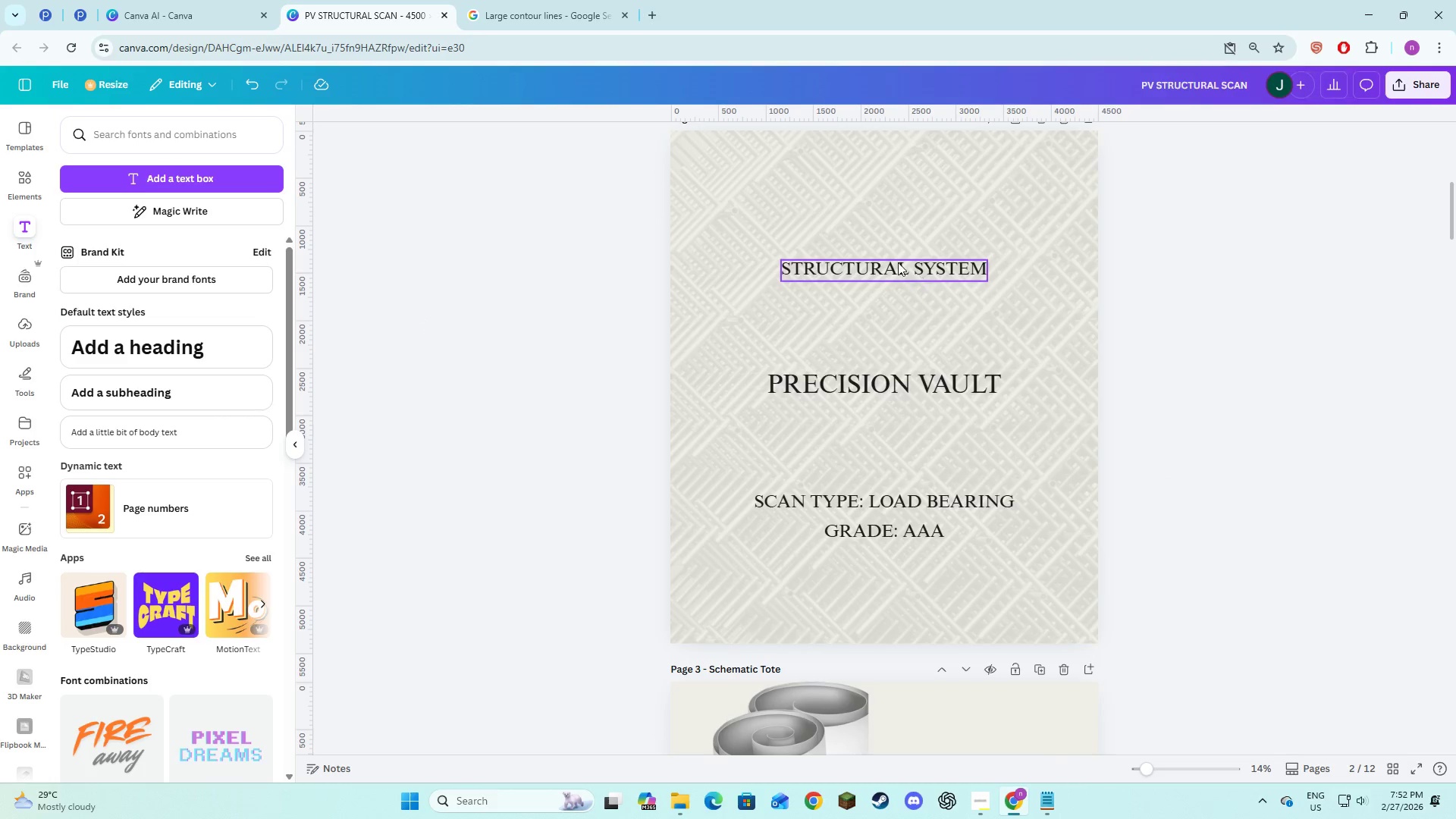 
hold_key(key=ShiftLeft, duration=1.5)
left_click([881, 375])
 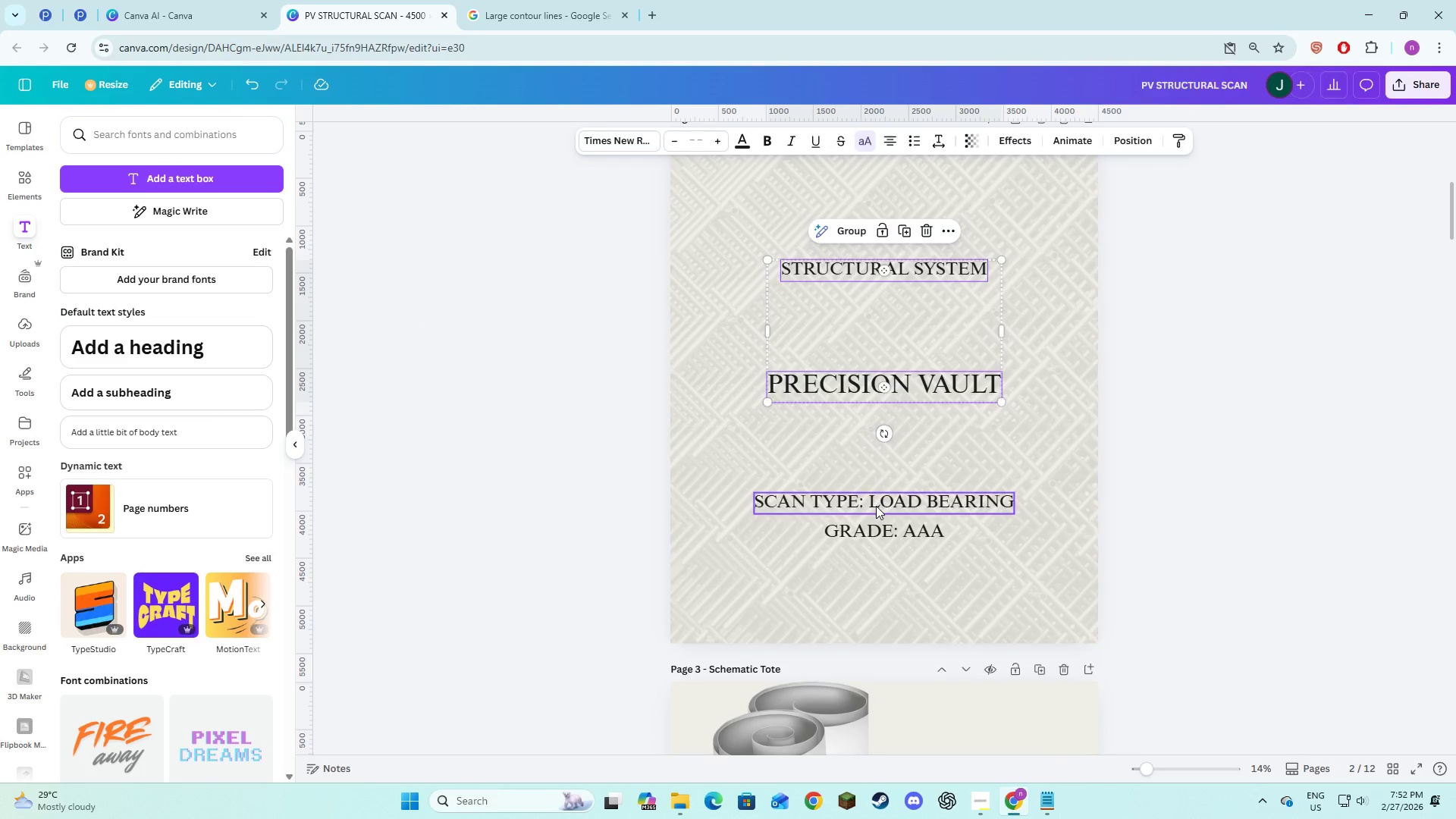 
left_click([876, 506])
 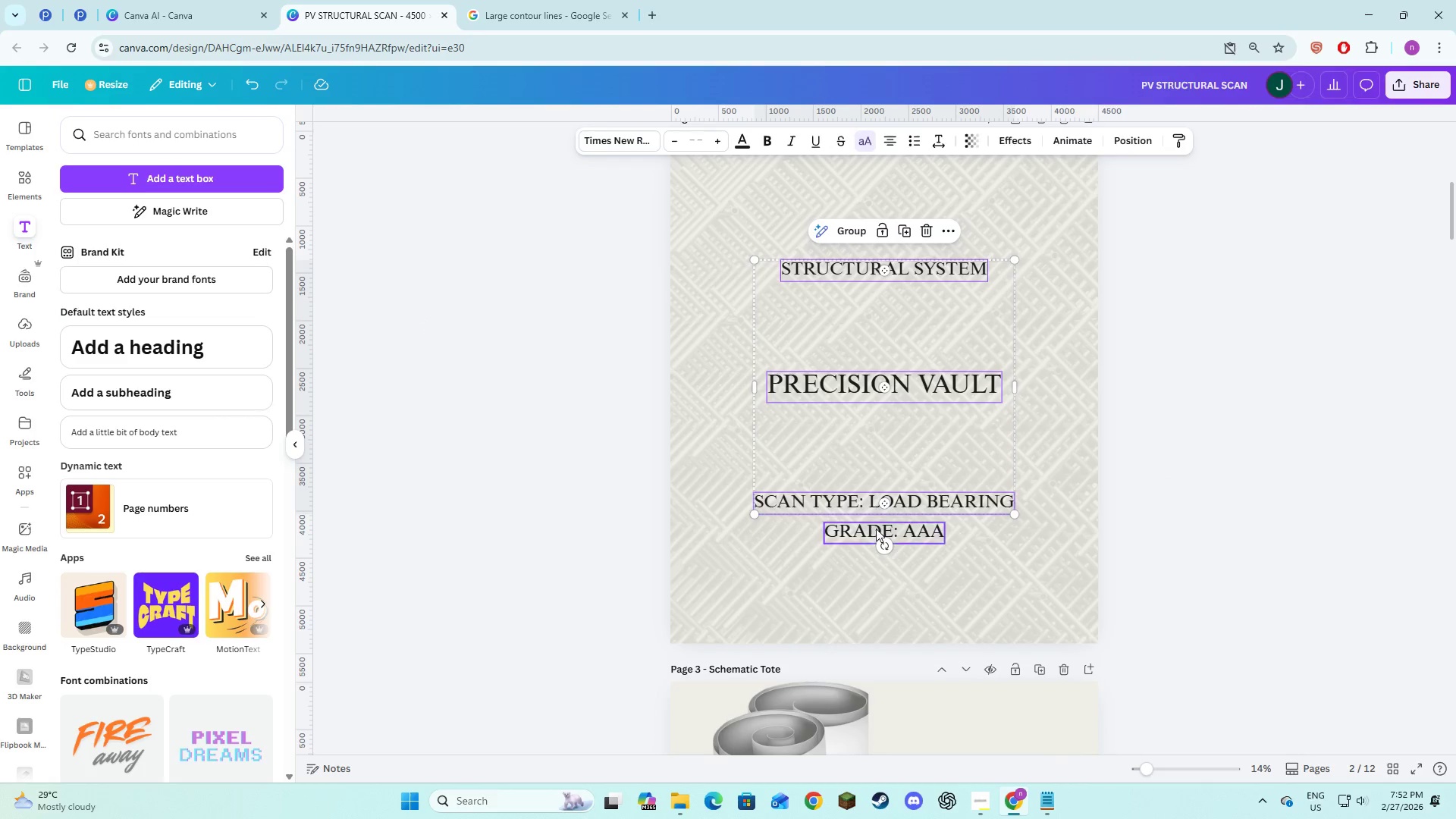 
hold_key(key=ShiftLeft, duration=0.83)
left_click([876, 529])
 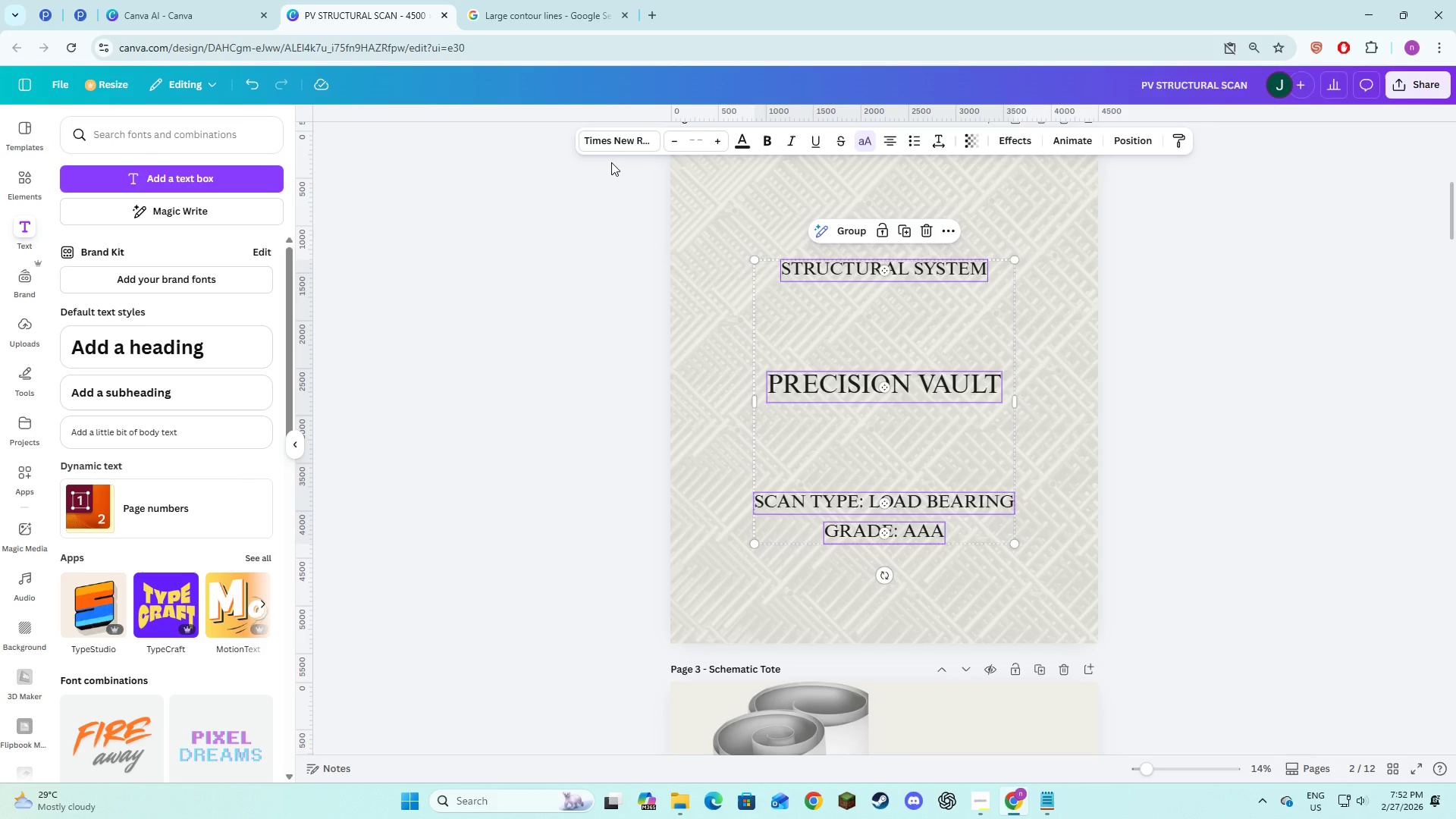 
left_click([611, 146])
 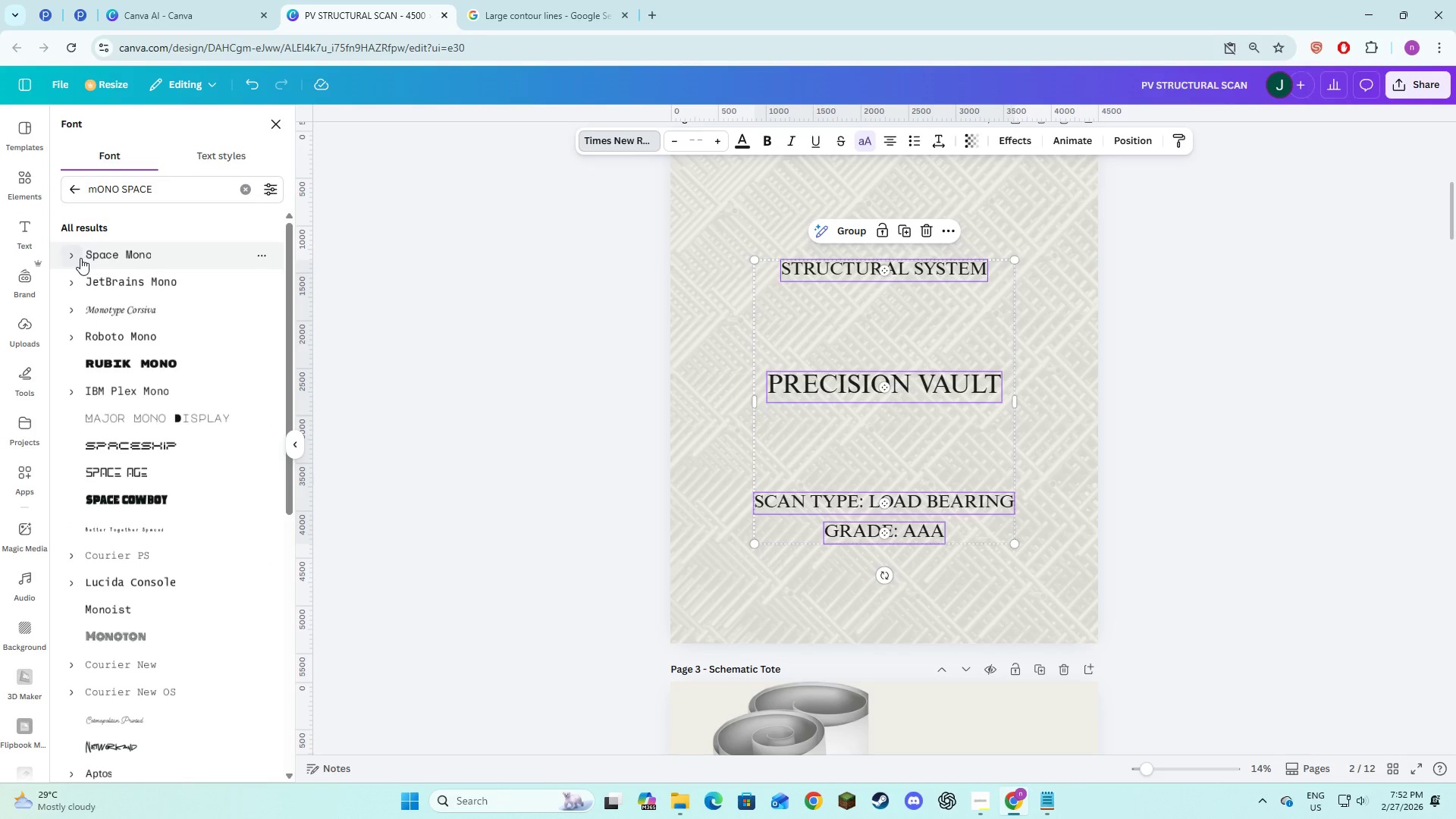 
left_click([80, 258])
 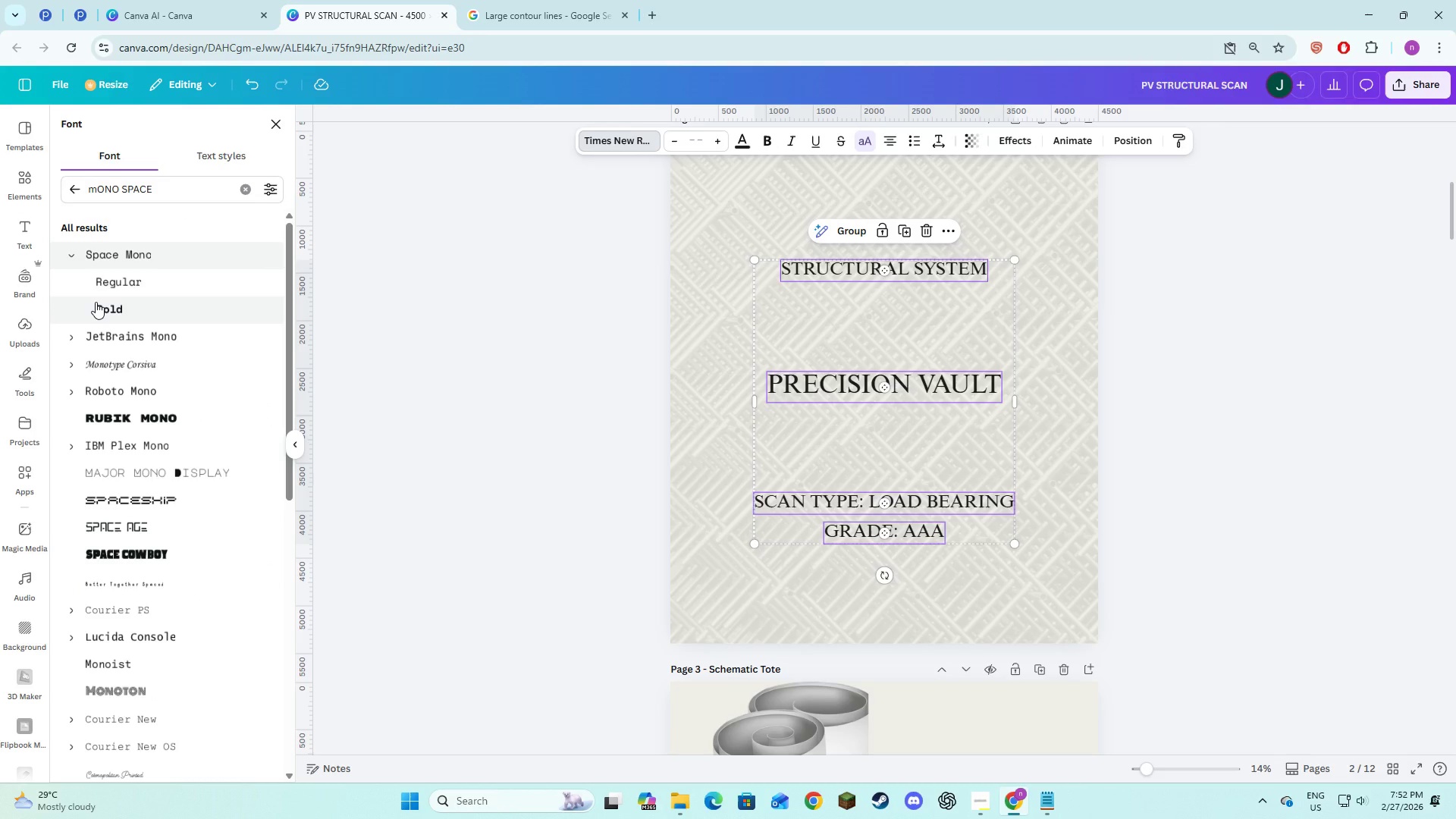 
left_click([96, 304])
 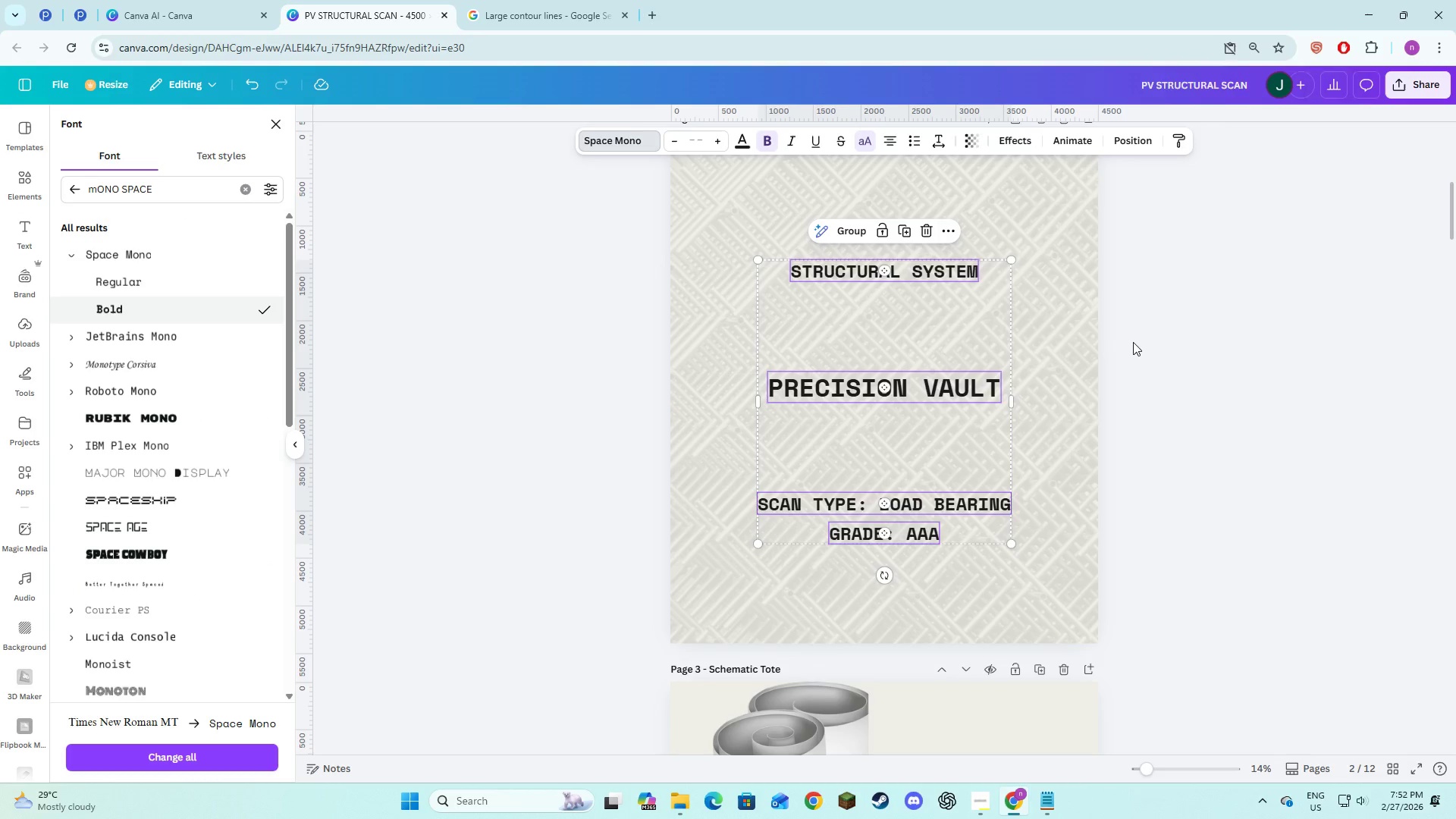 
left_click([1133, 342])
 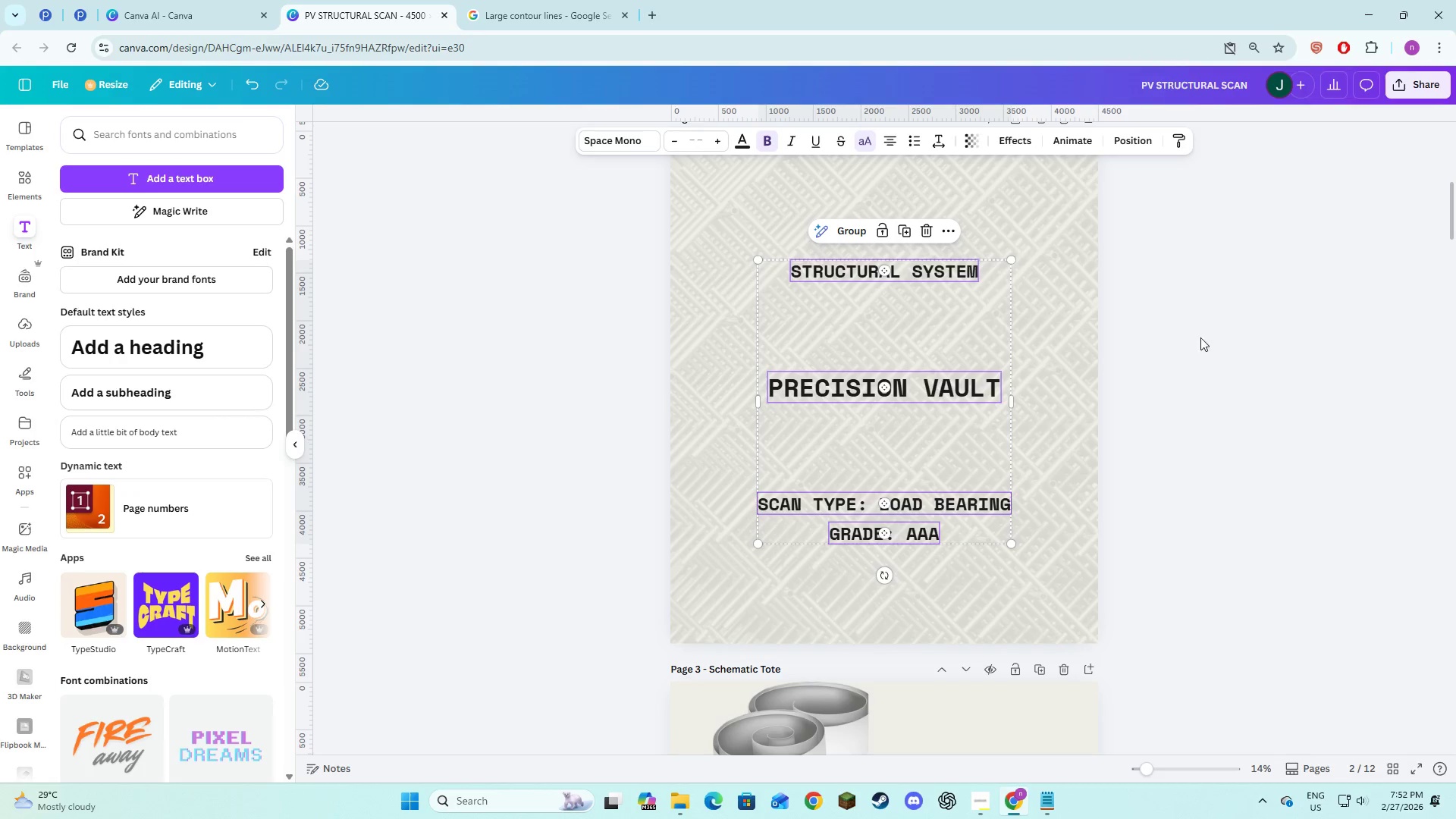 
left_click([1210, 337])
 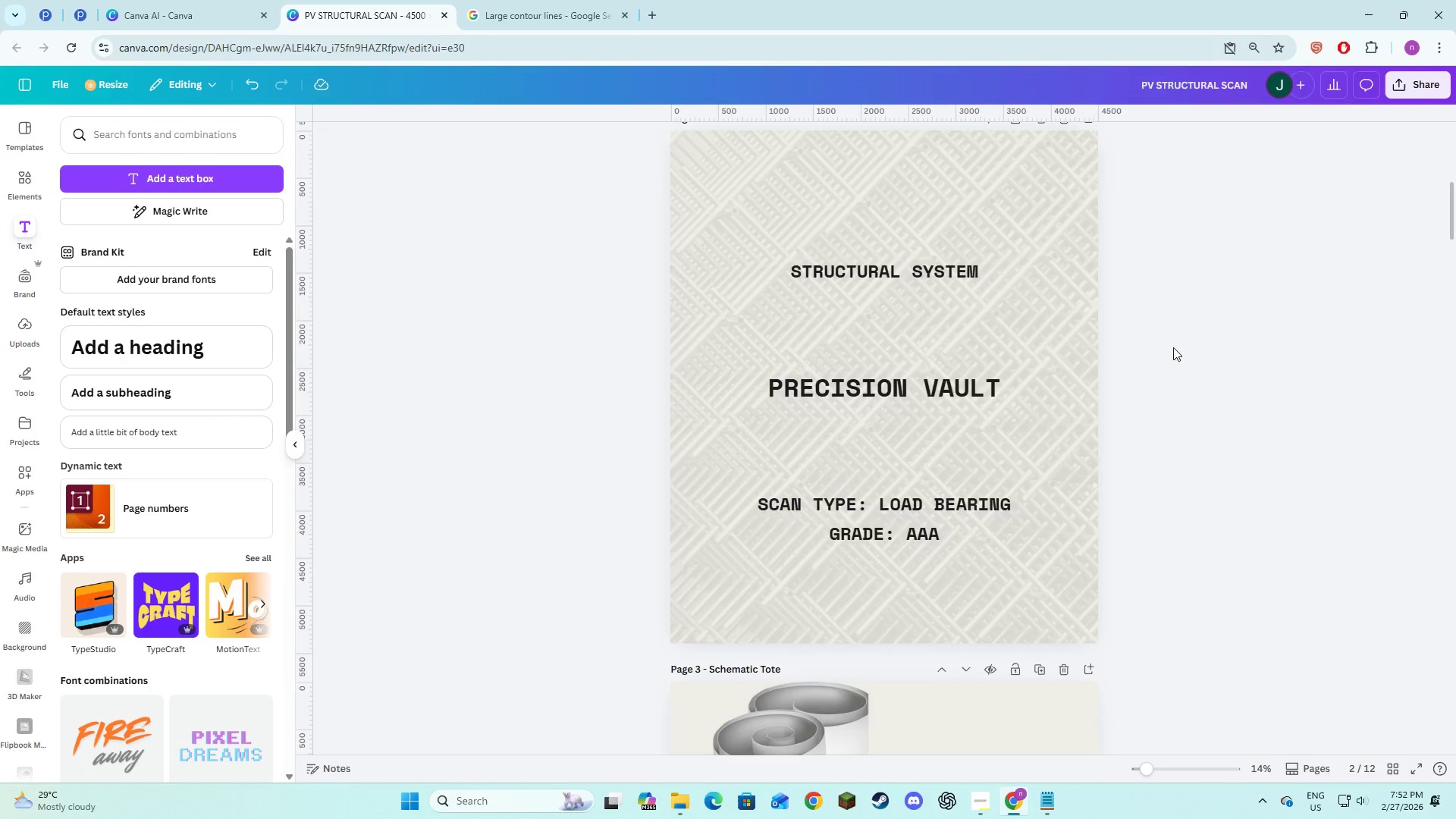 
scroll: coordinate [1173, 347], scroll_direction: up, amount: 6.0
 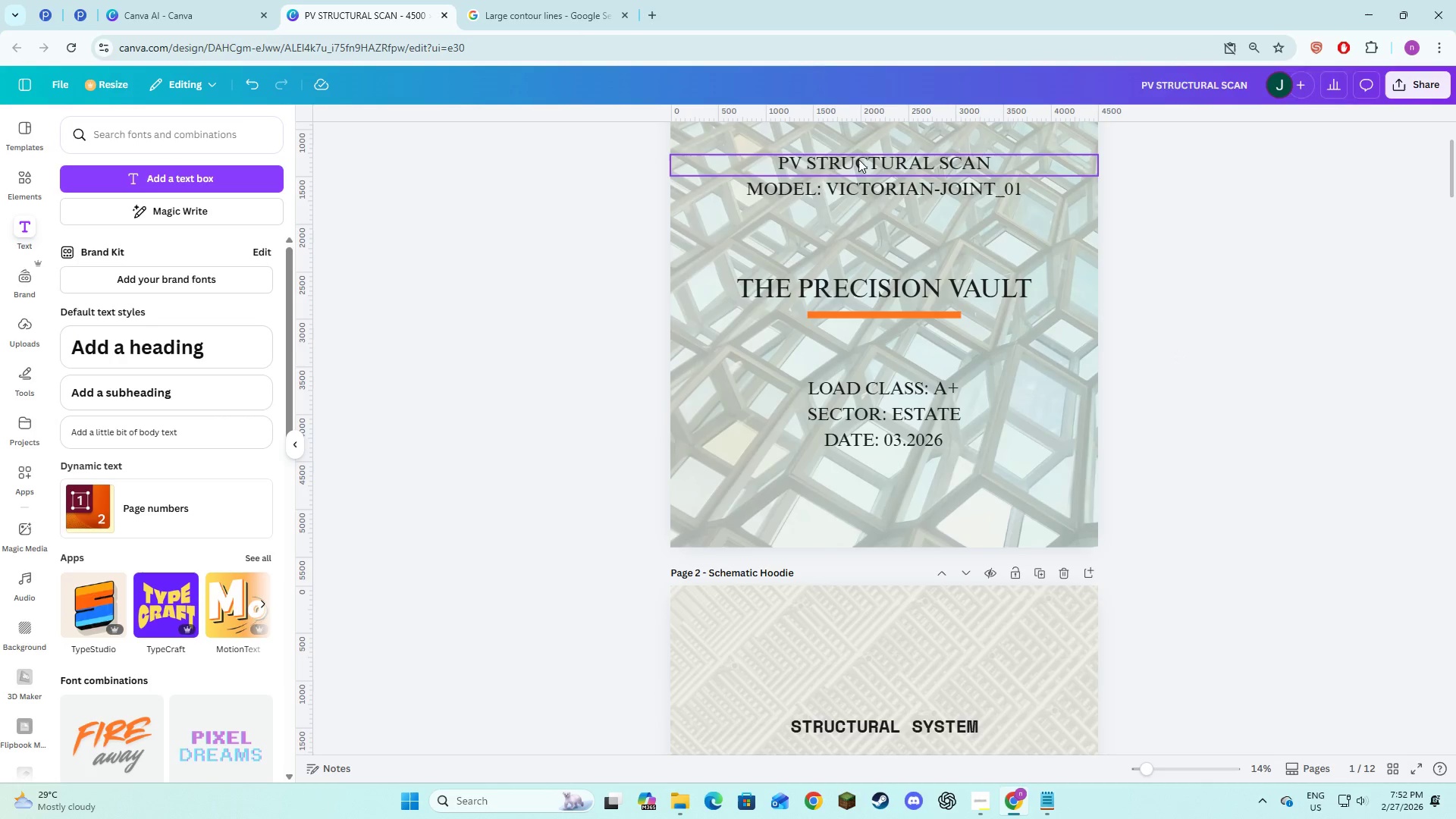 
hold_key(key=ShiftLeft, duration=1.53)
left_click([856, 168])
 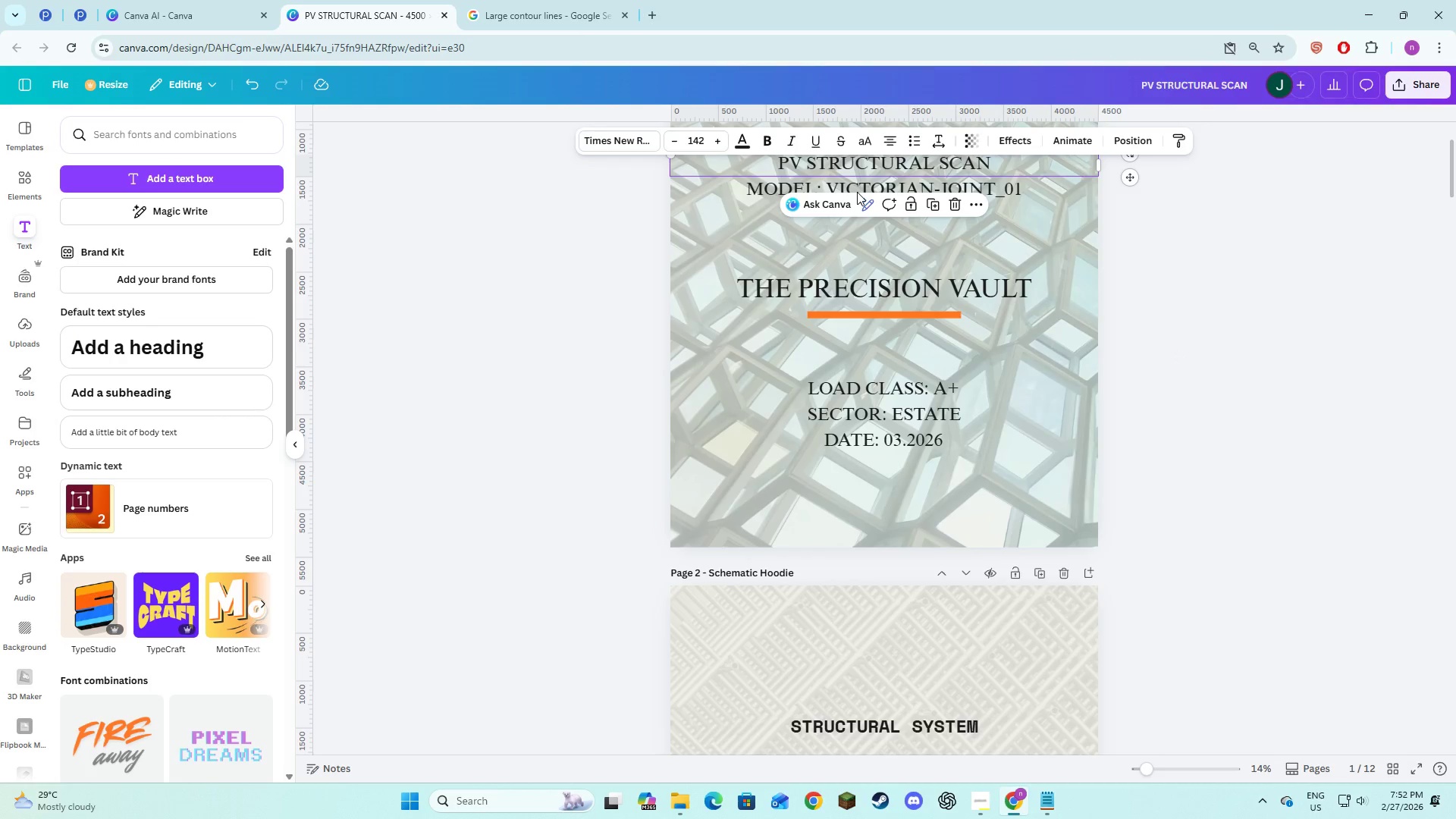 
left_click([857, 192])
 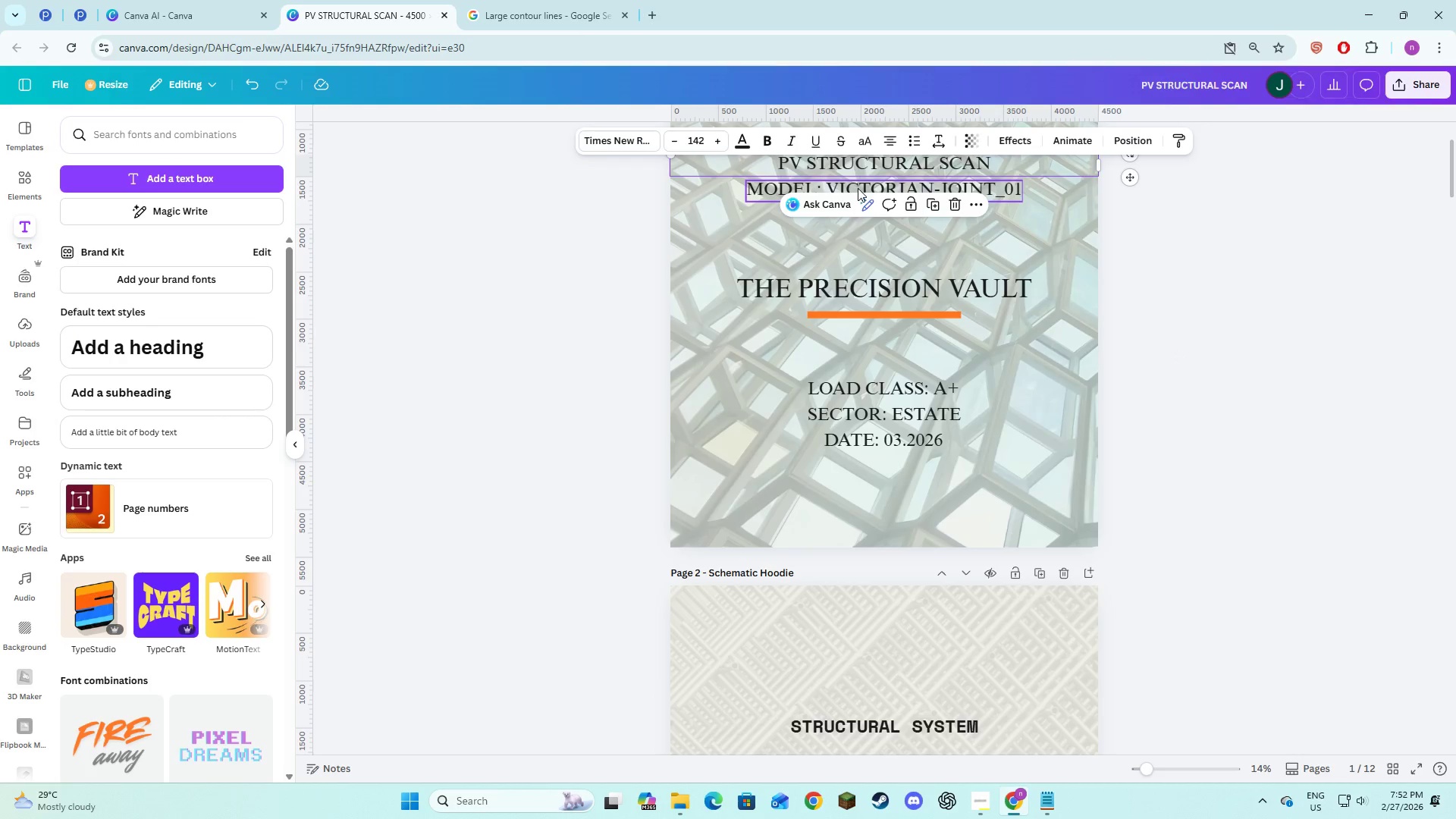 
double_click([858, 188])
 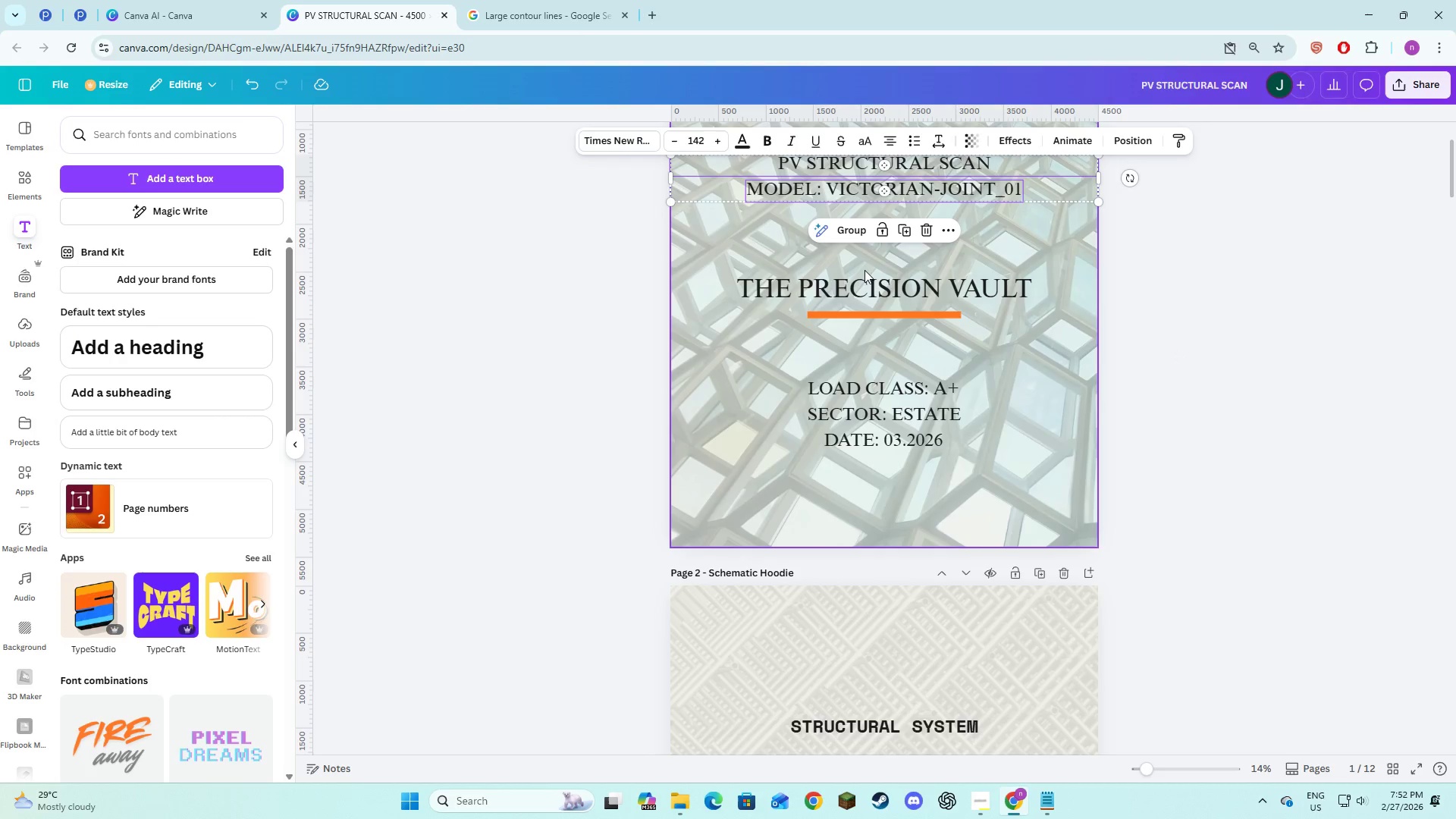 
hold_key(key=ShiftLeft, duration=1.51)
left_click([867, 287])
 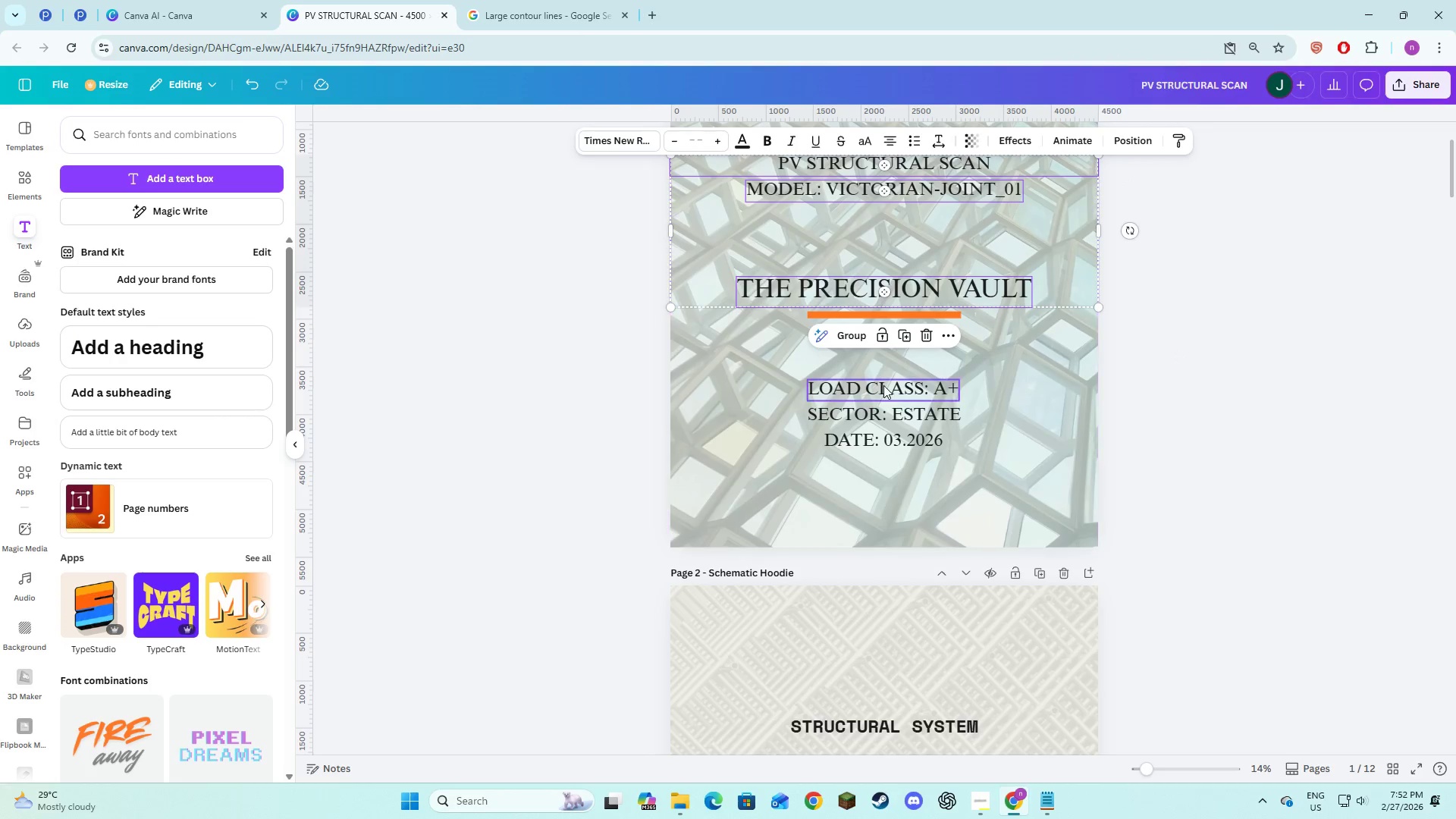 
left_click([883, 385])
 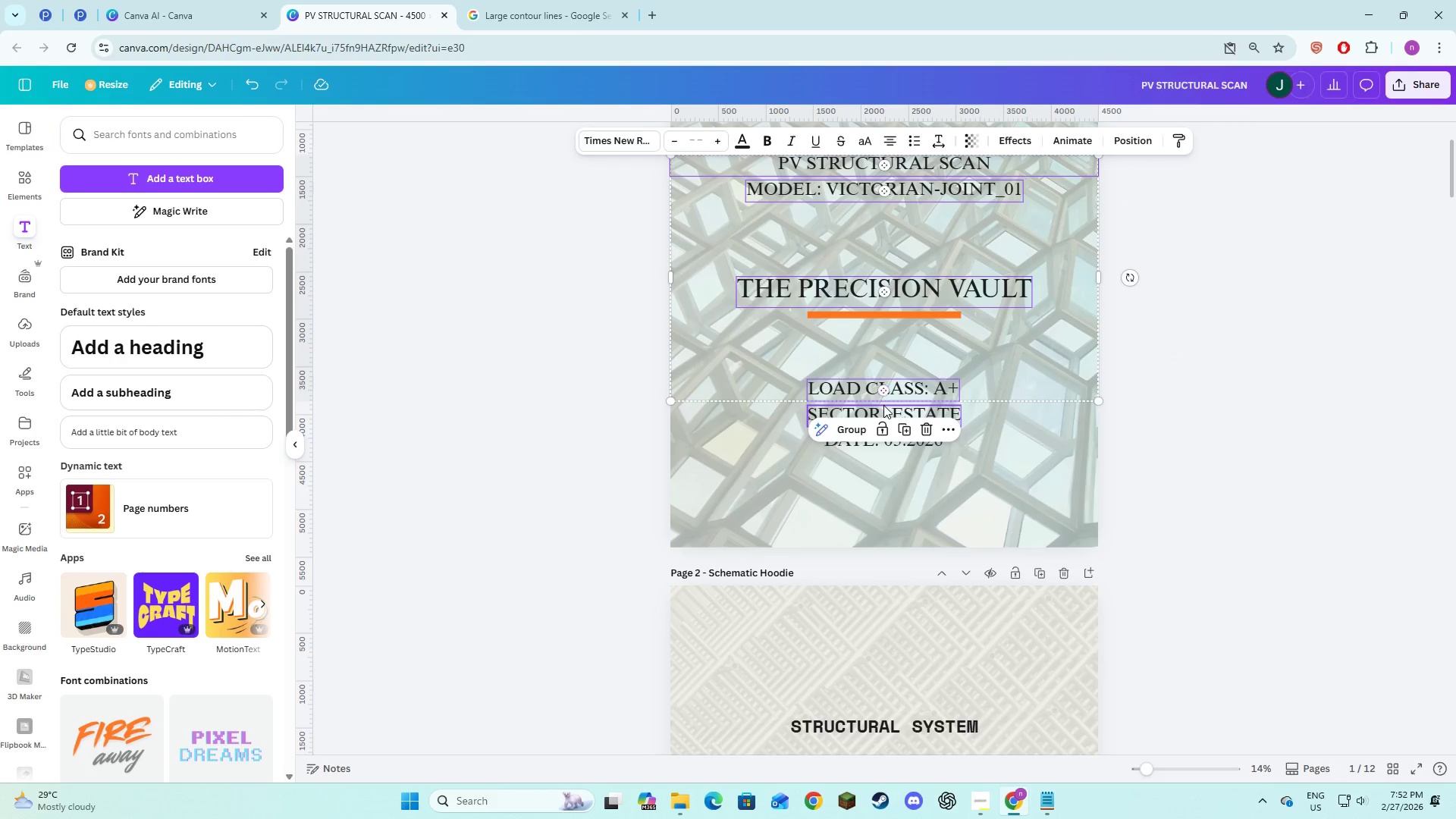 
hold_key(key=ShiftLeft, duration=1.52)
left_click([883, 405])
 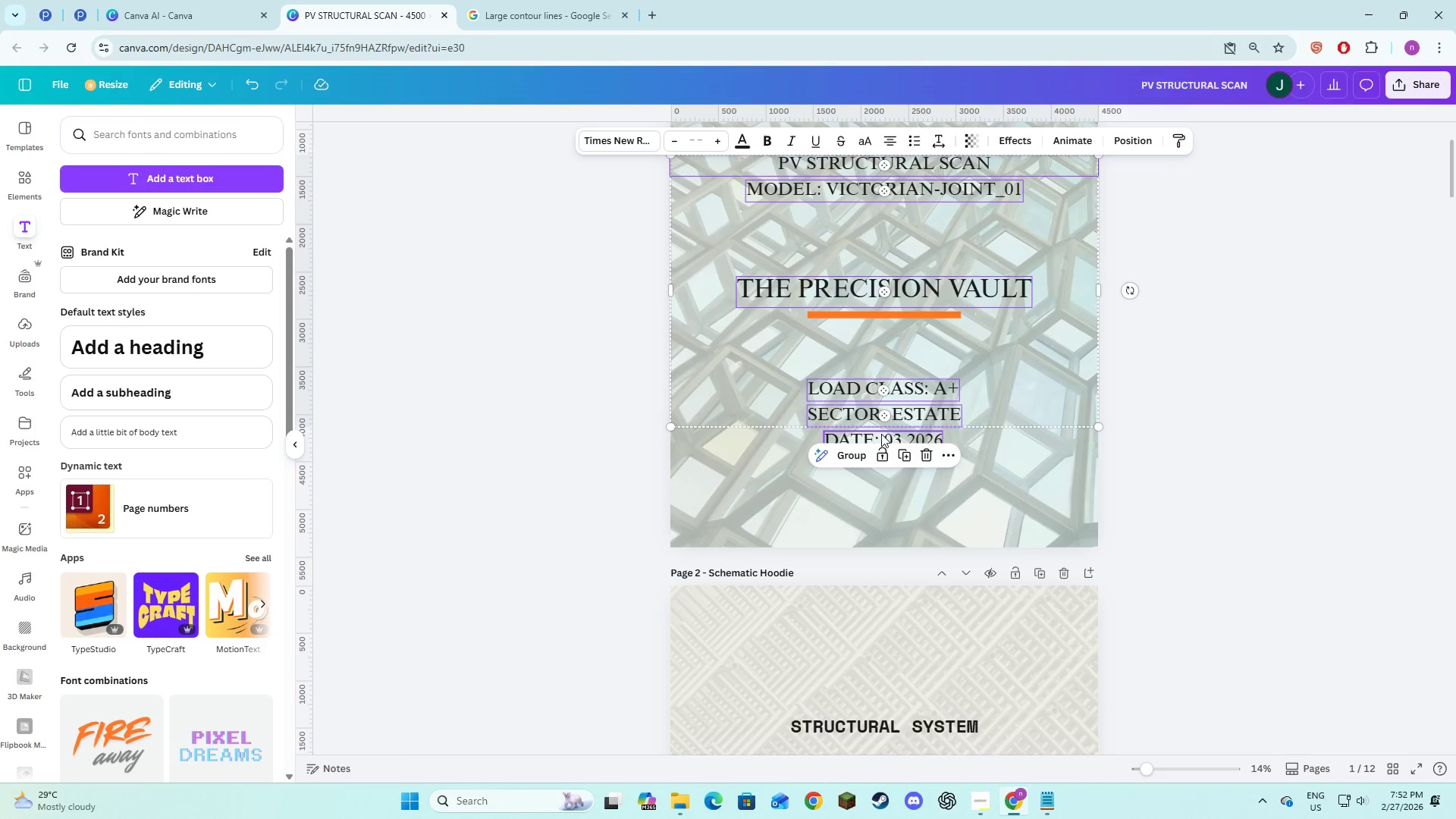 
left_click([881, 434])
 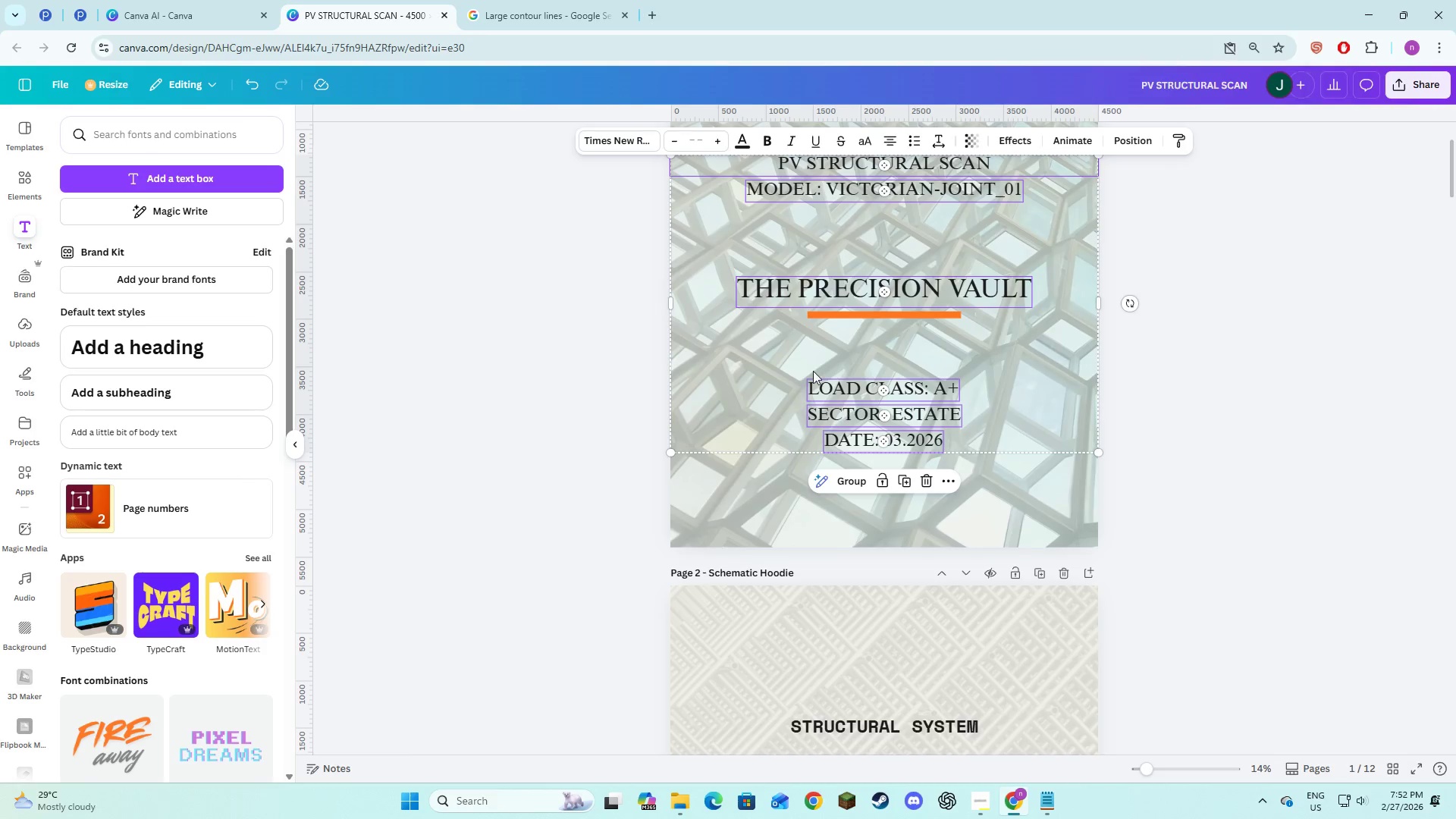 
key(Shift+ShiftLeft)
 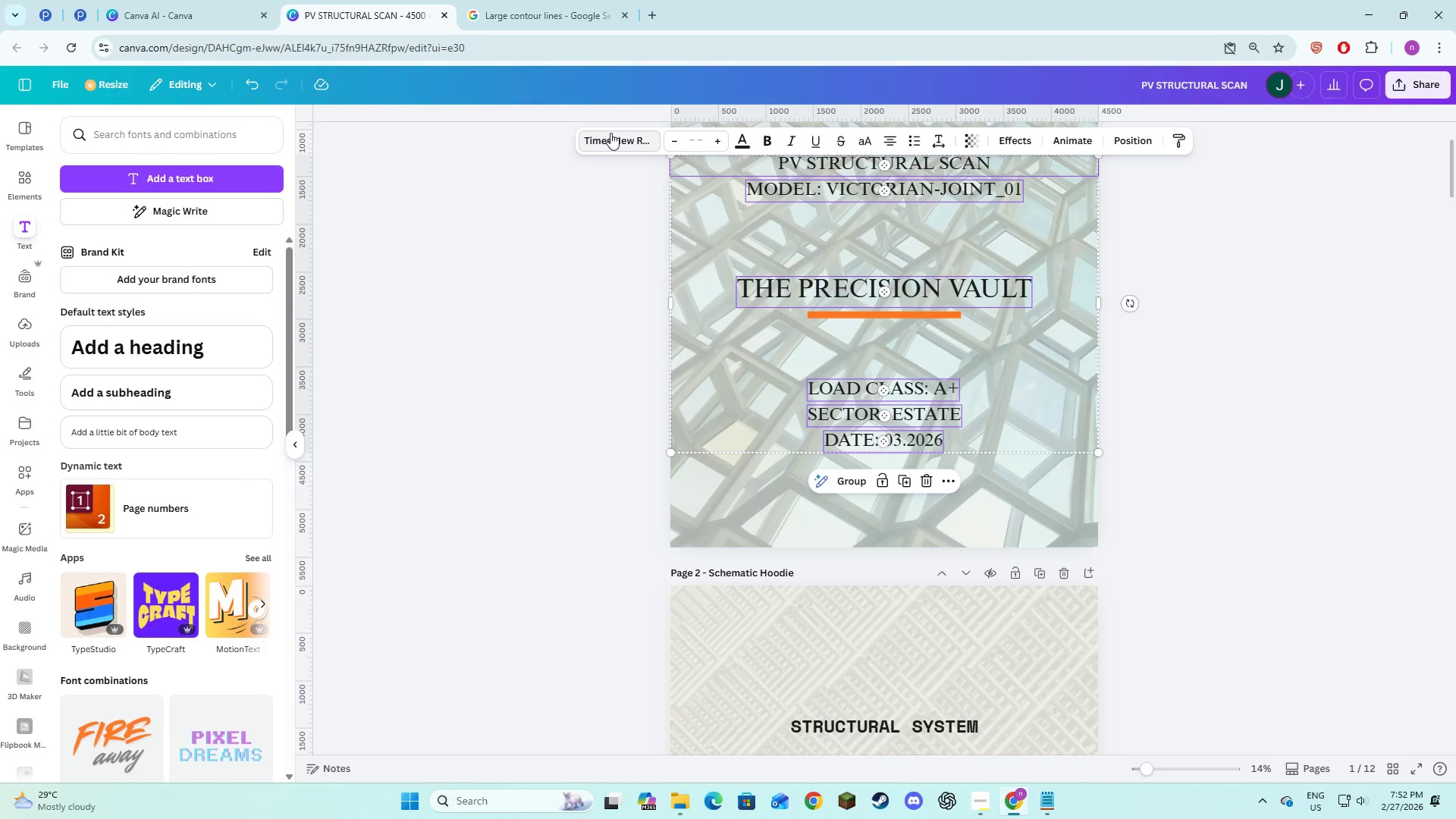 
left_click([610, 133])
 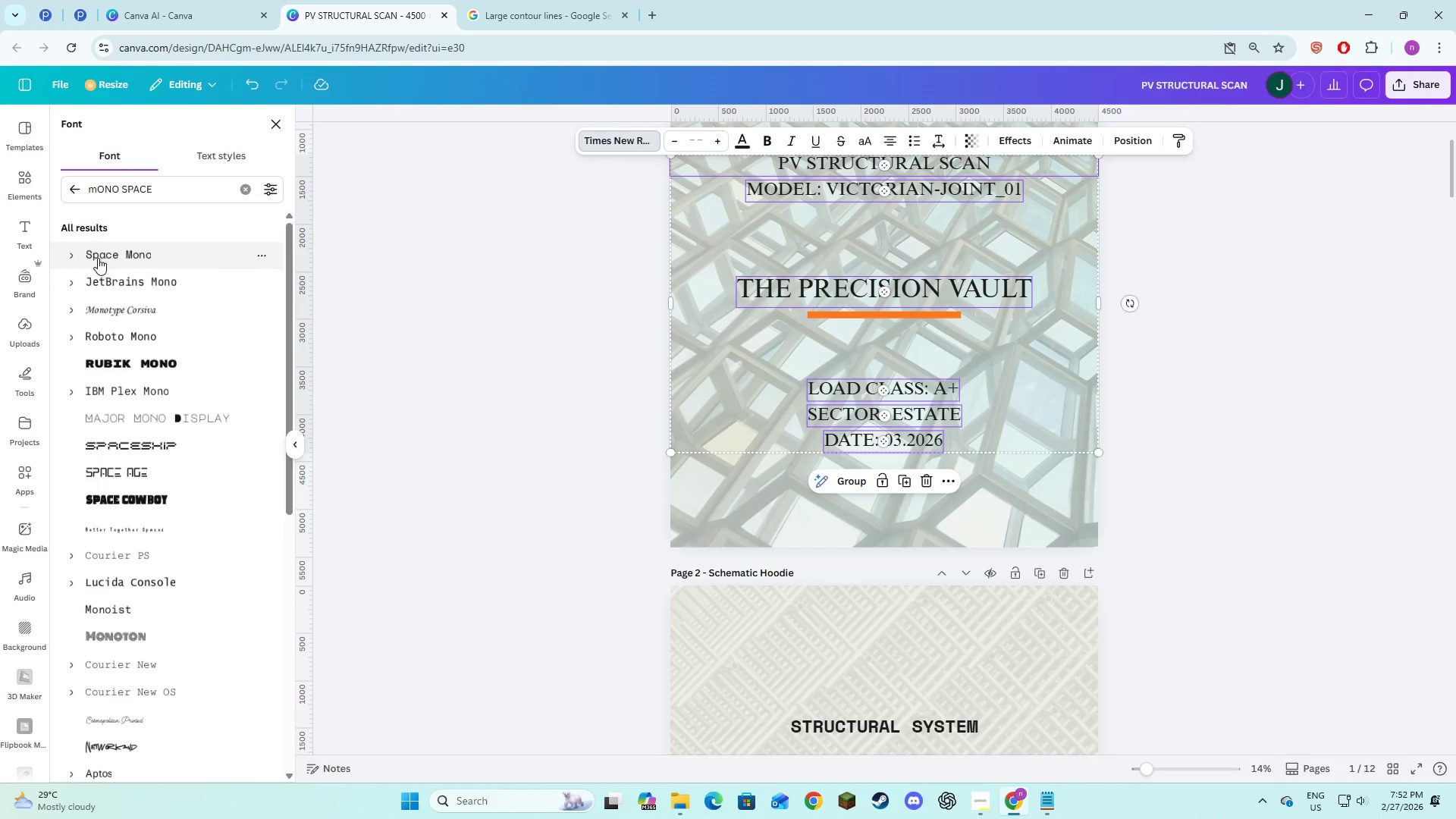 
left_click([76, 260])
 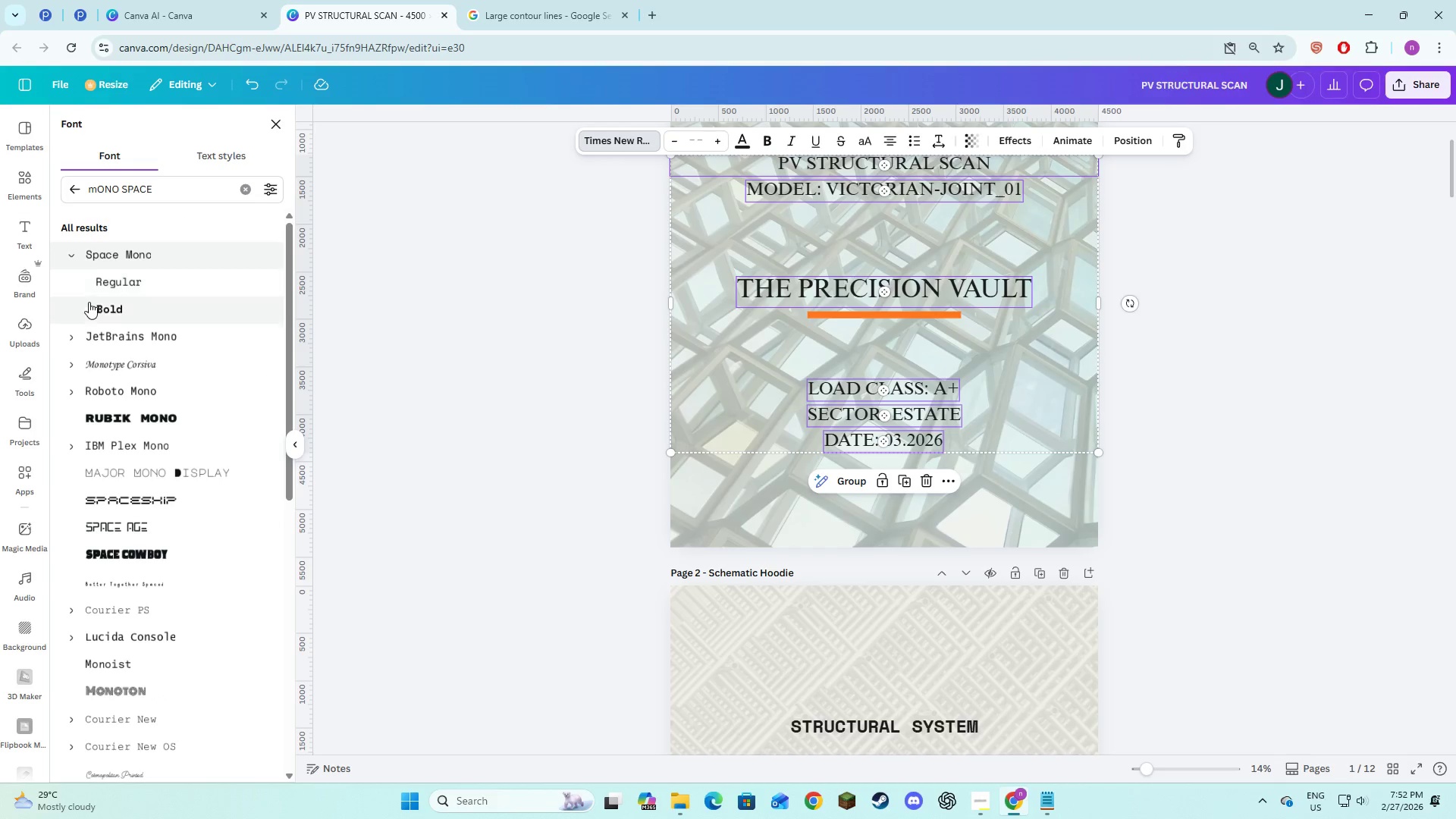 
left_click([89, 303])
 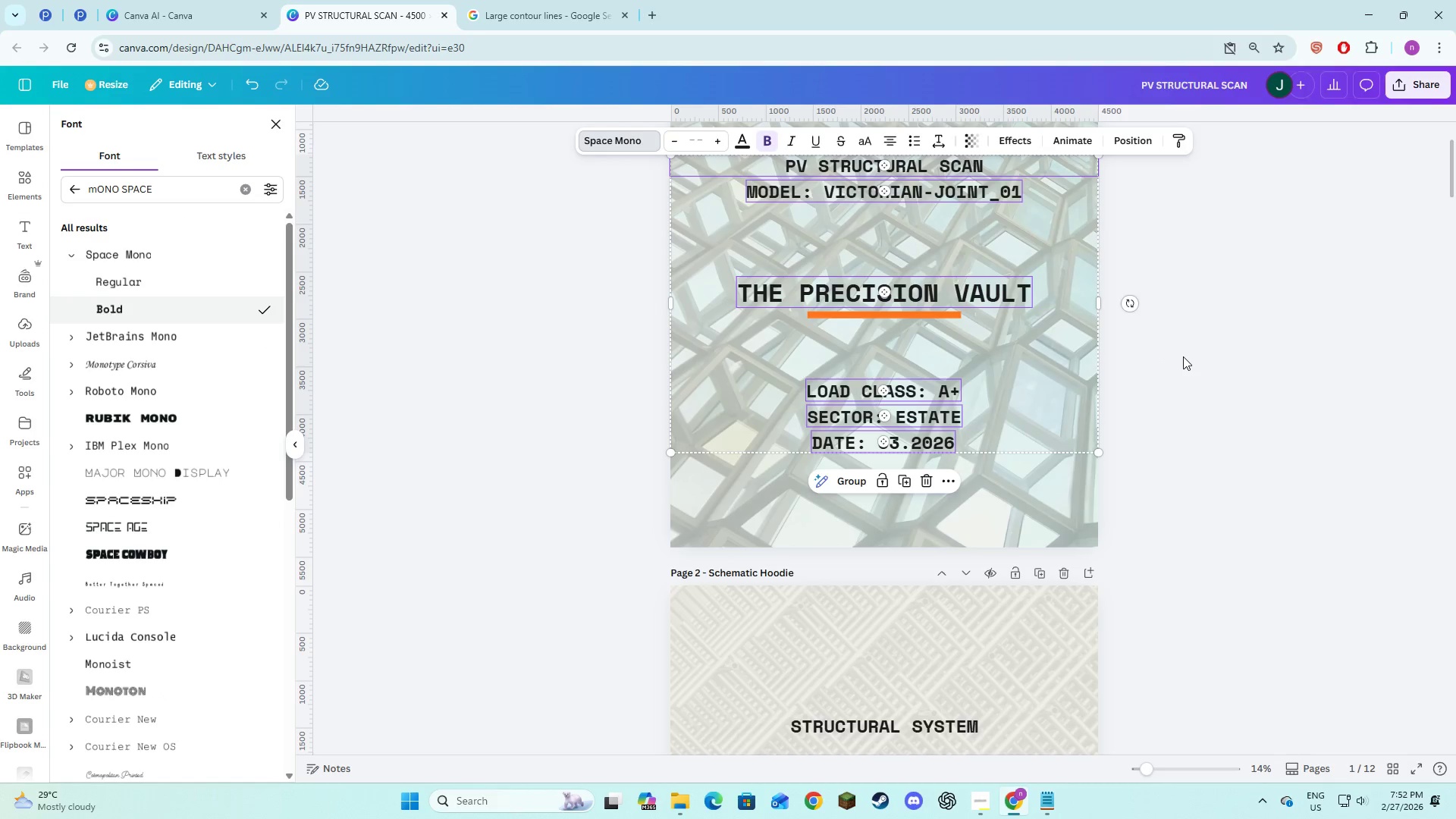 
double_click([1183, 356])
 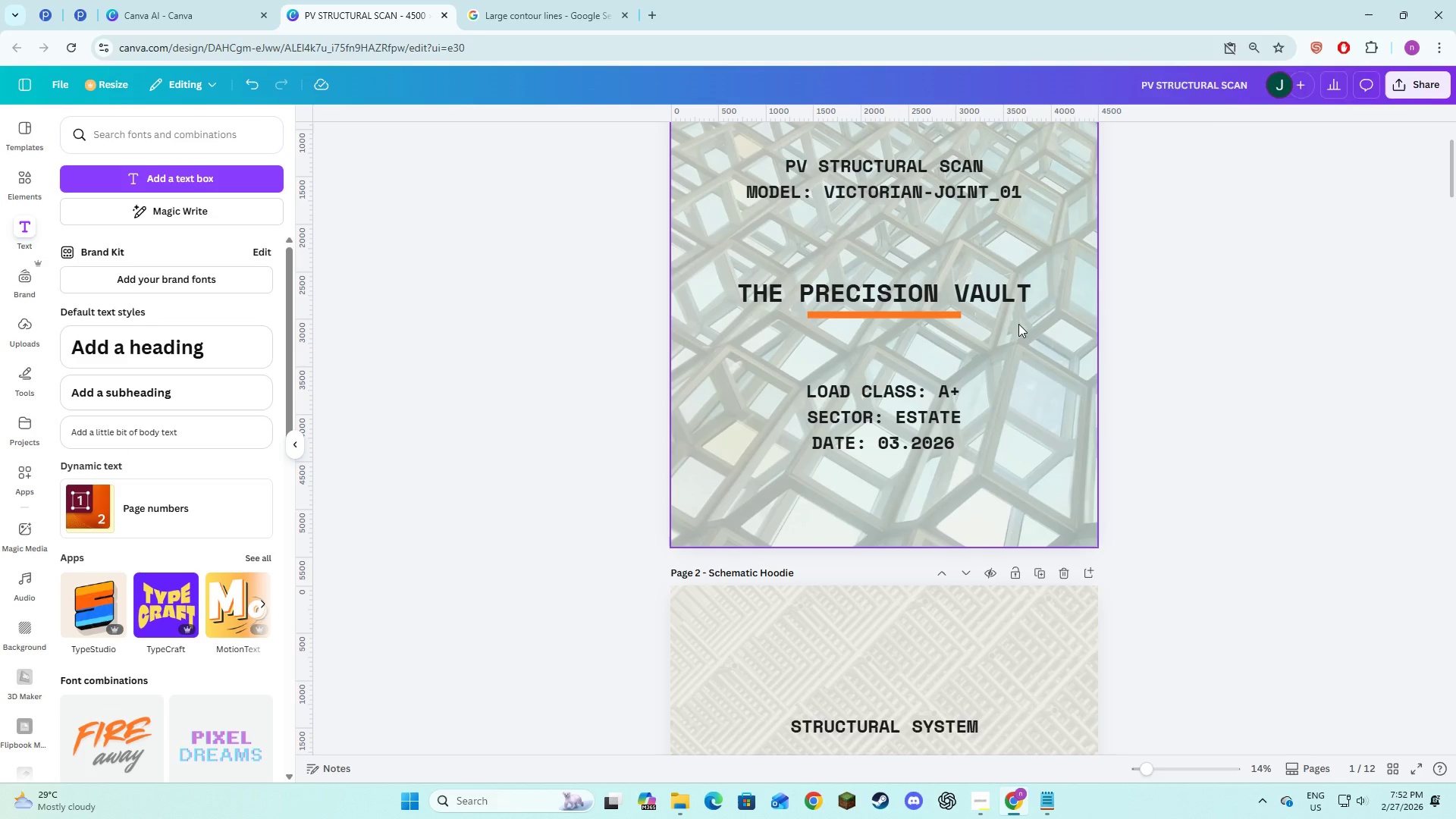 
scroll: coordinate [1156, 311], scroll_direction: down, amount: 6.0
 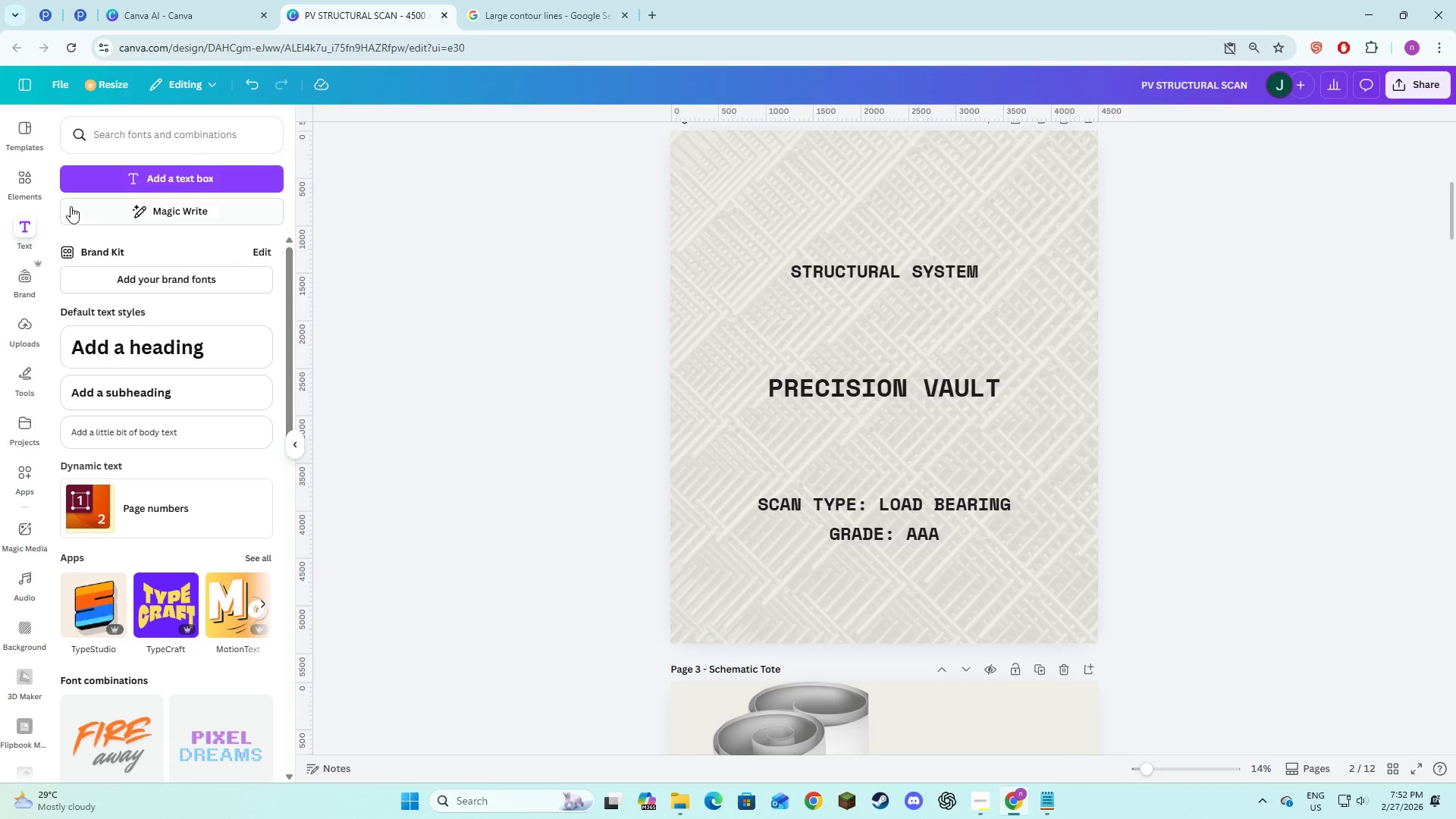 
left_click([12, 174])
 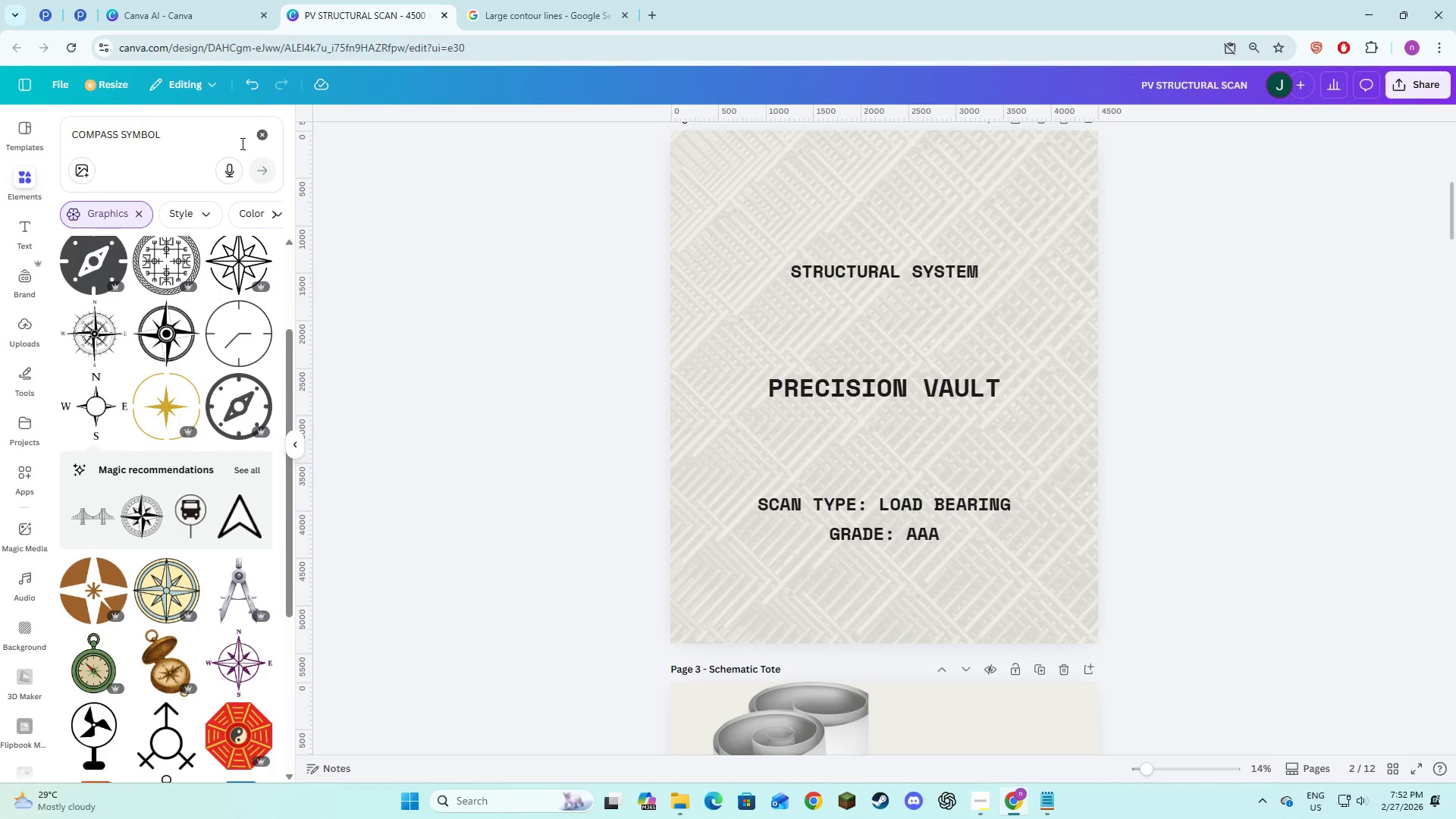 
left_click([256, 137])
 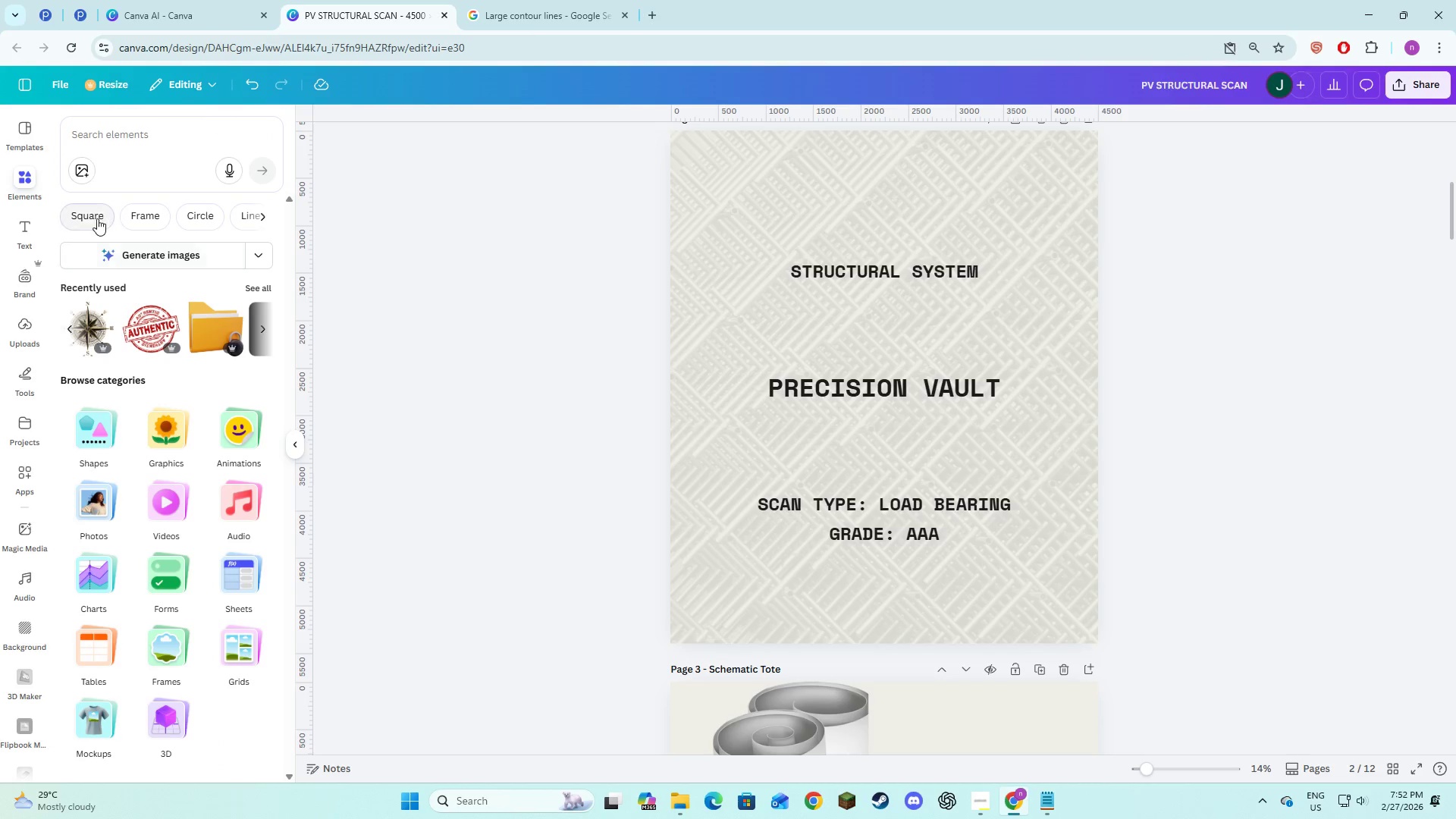 
left_click([95, 220])
 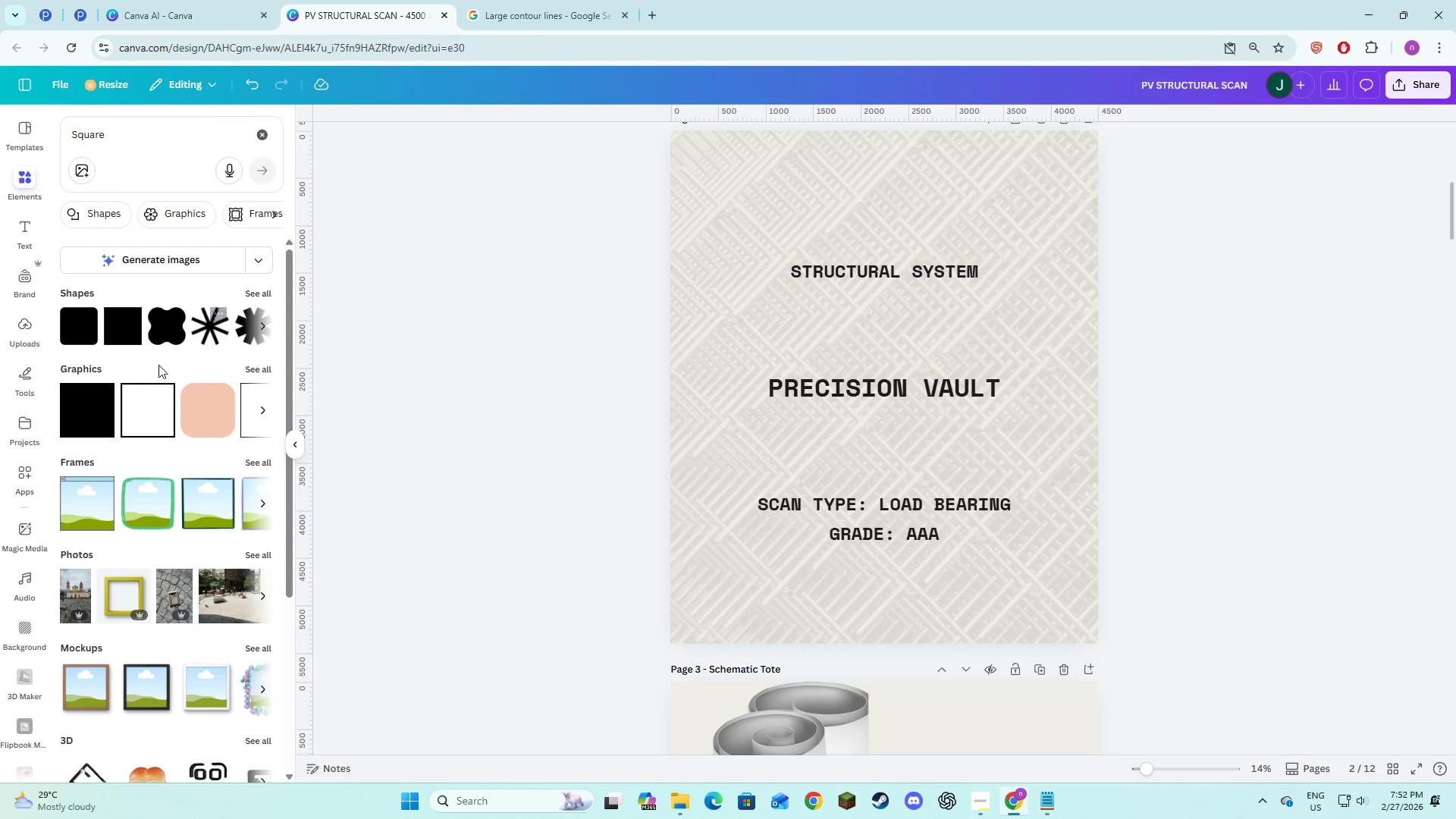 
left_click([124, 329])
 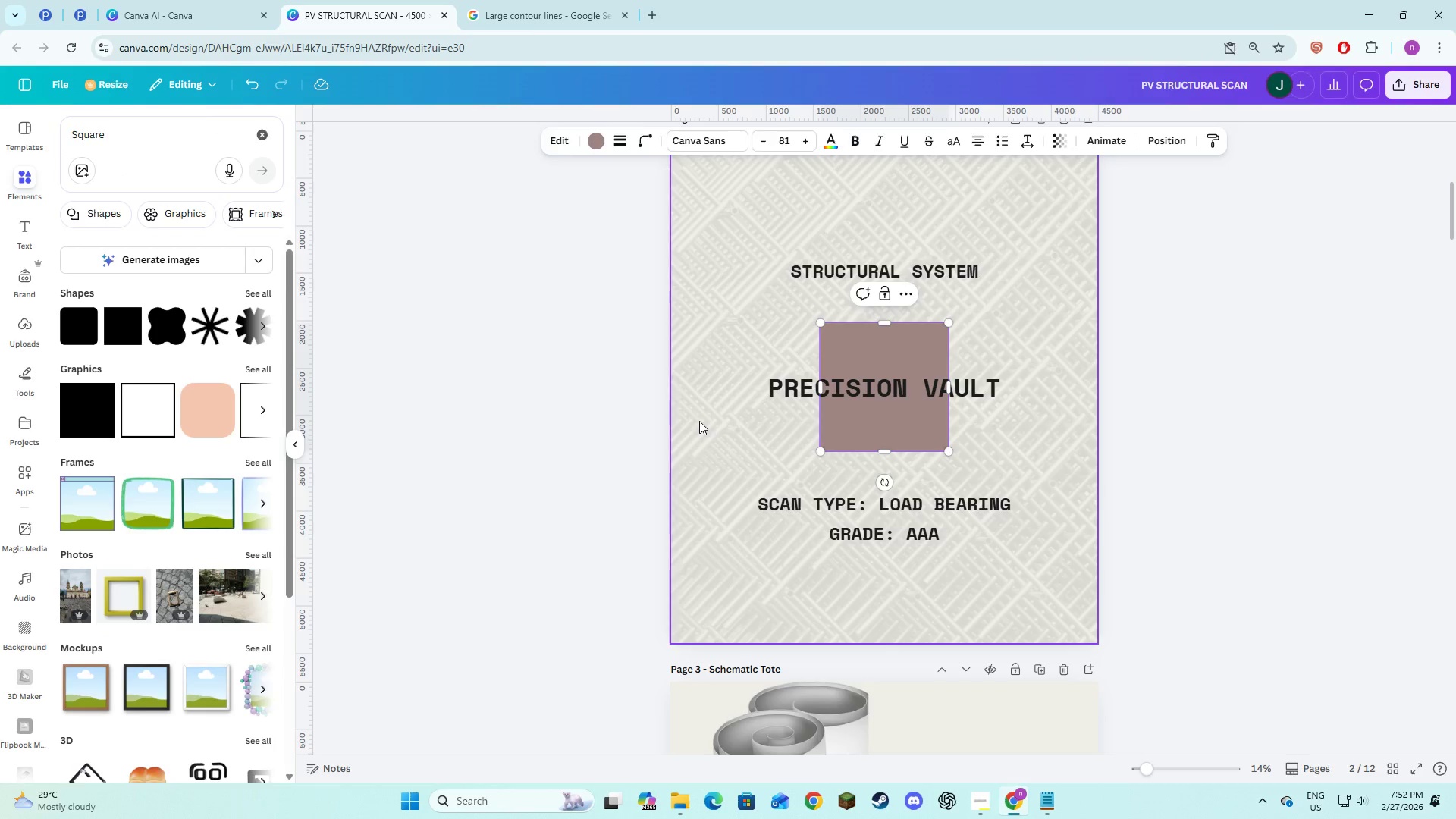 
double_click([753, 422])
 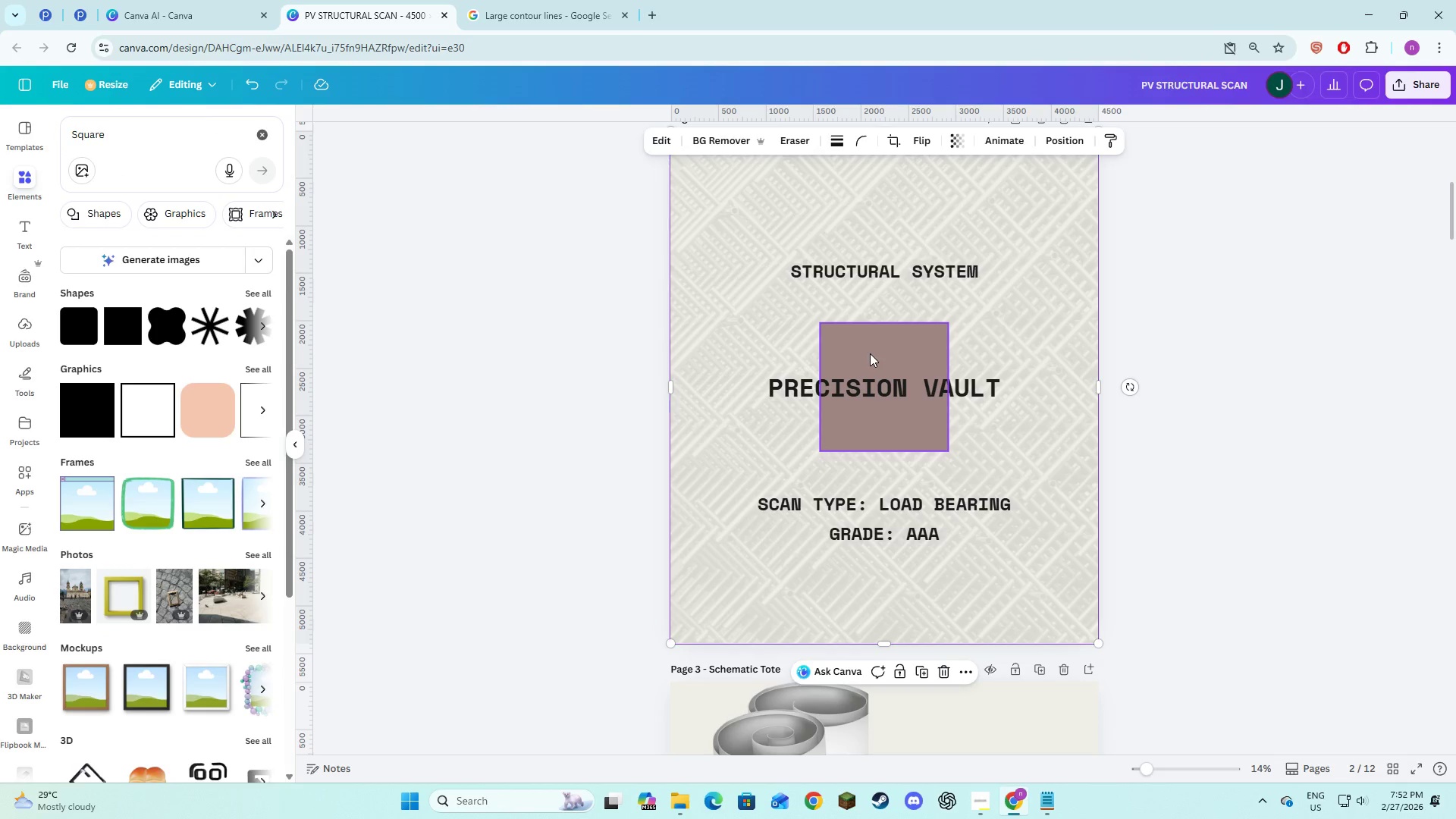 
left_click([870, 353])
 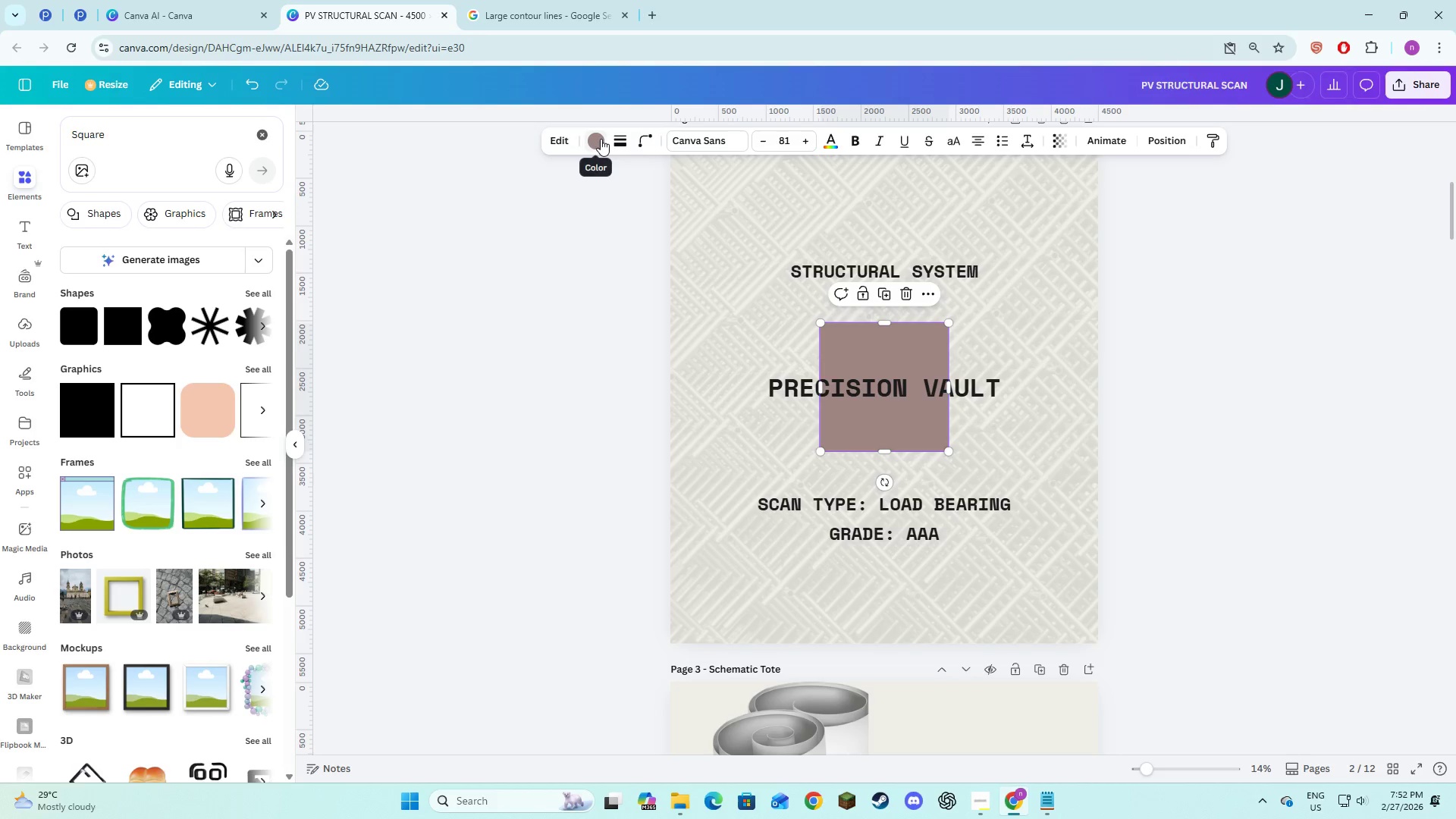 
wait(5.11)
 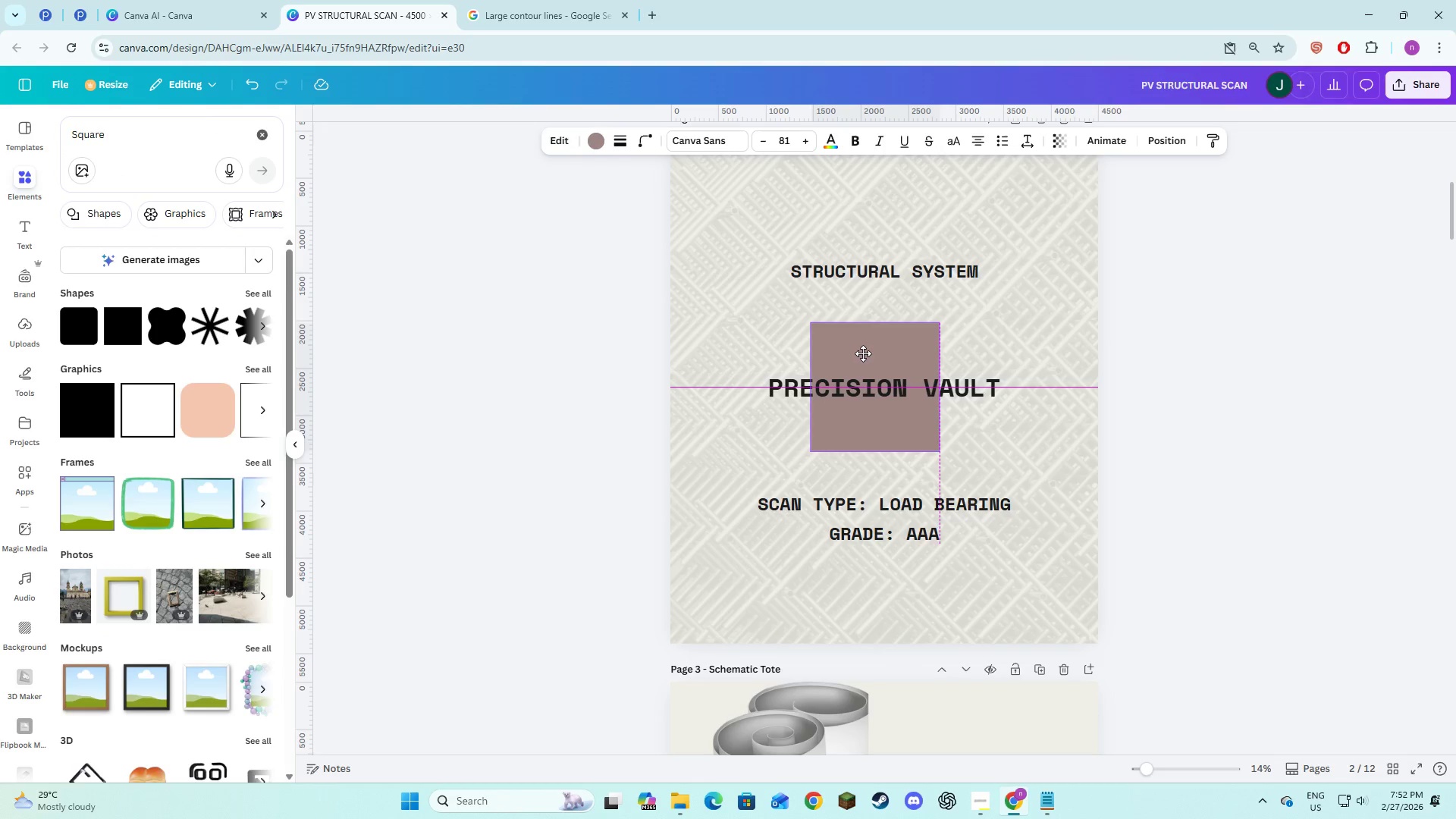 
left_click([601, 139])
 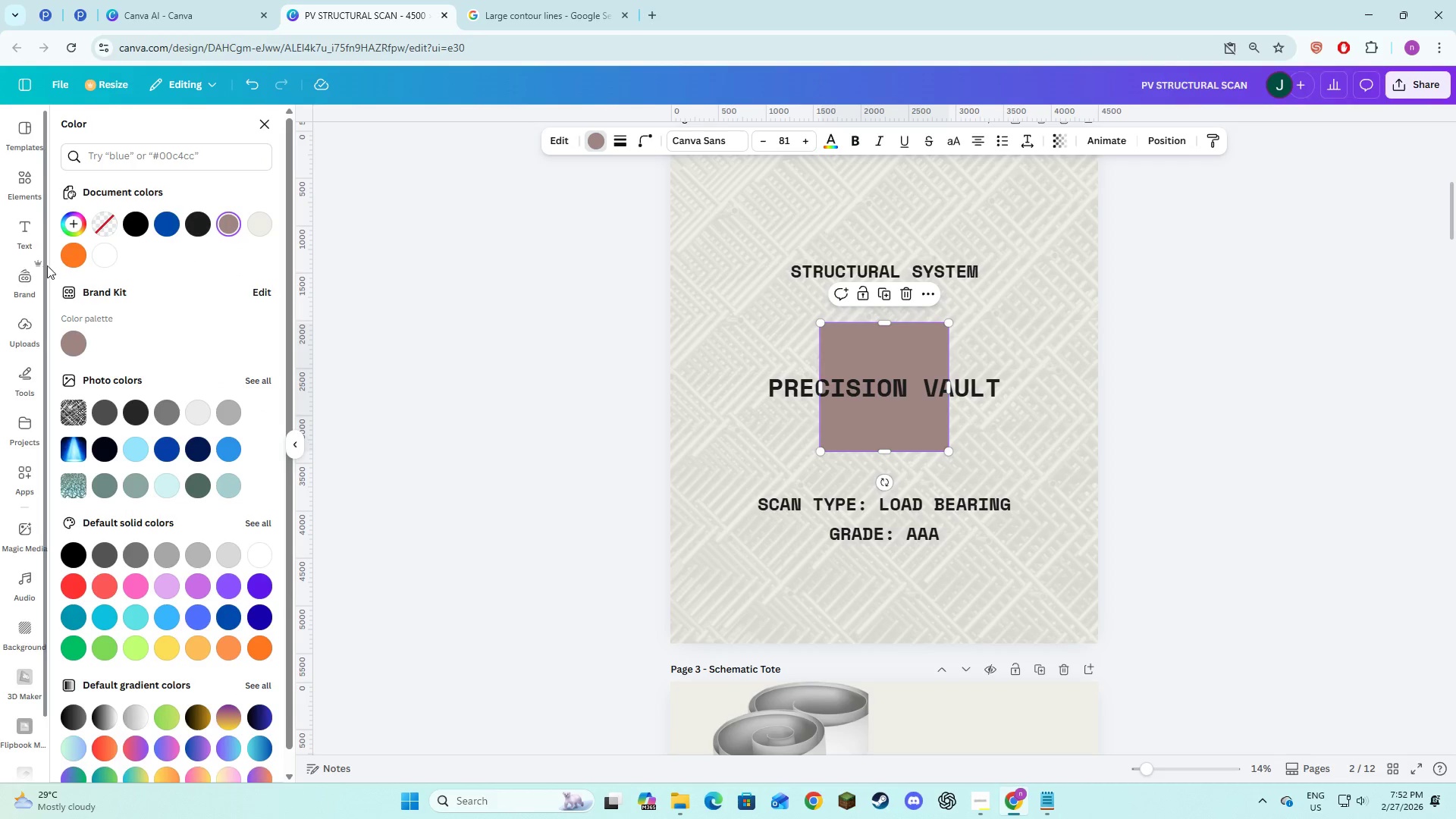 
left_click([70, 259])
 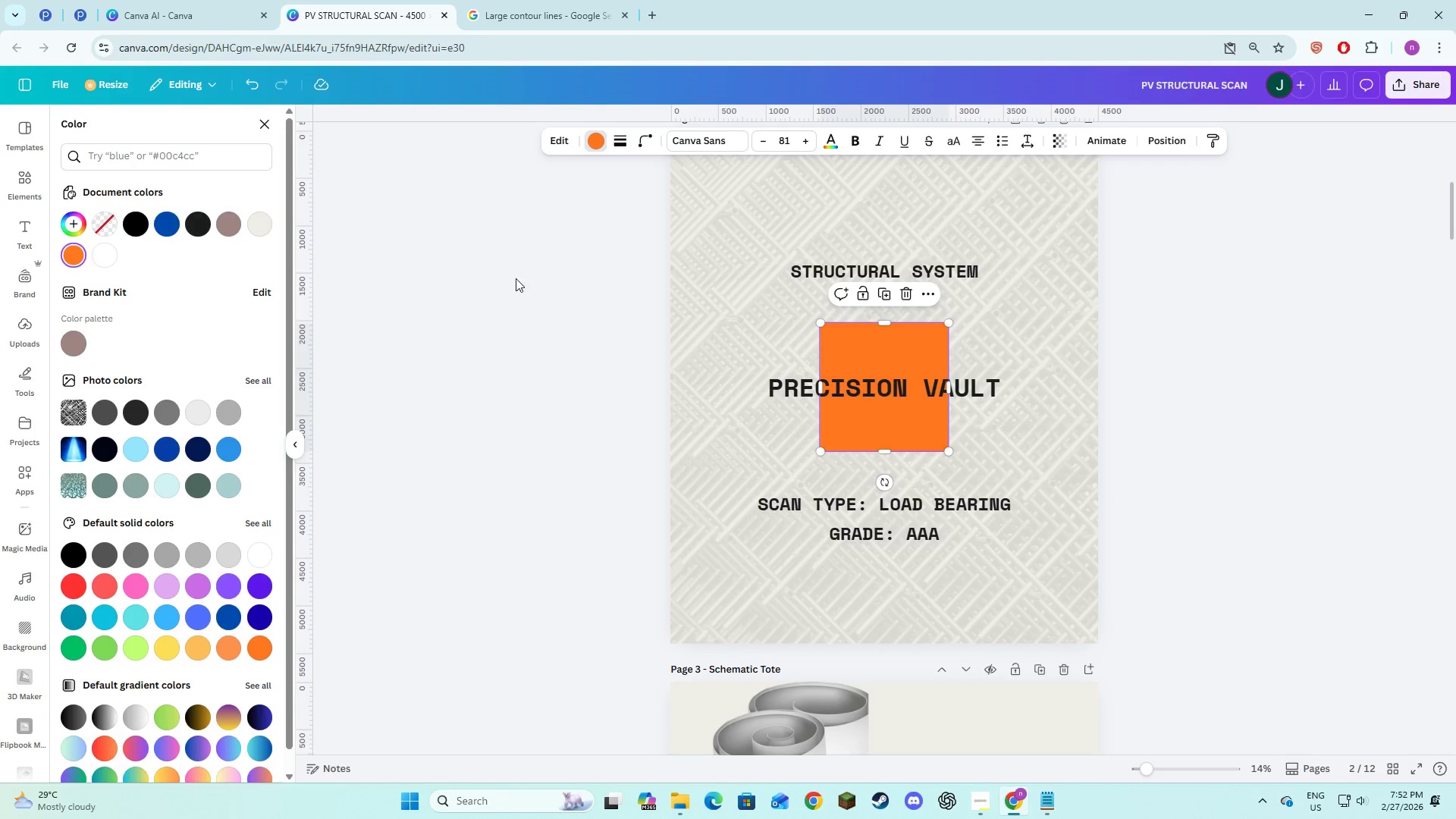 
left_click([516, 317])
 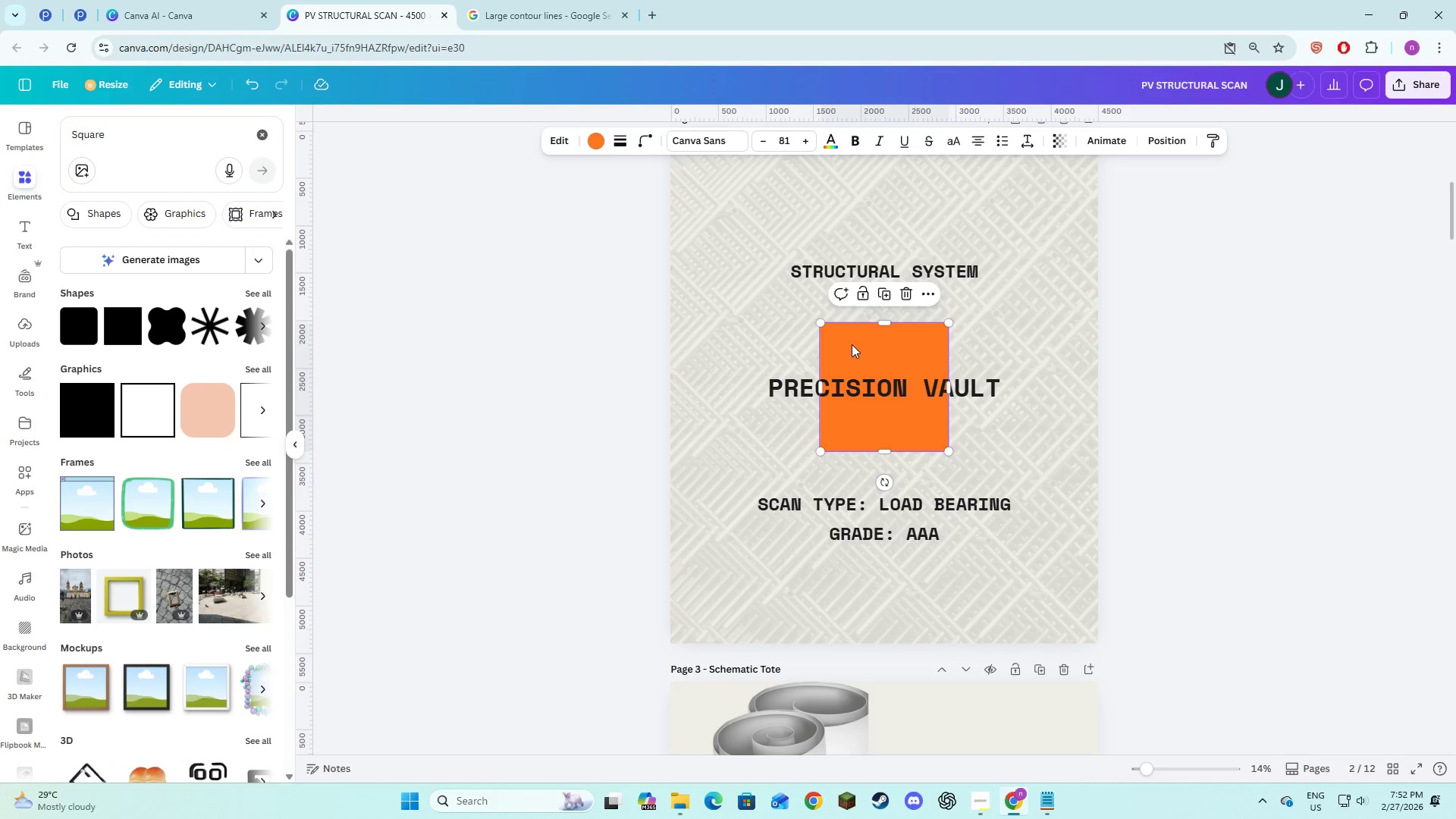 
left_click([1097, 339])
 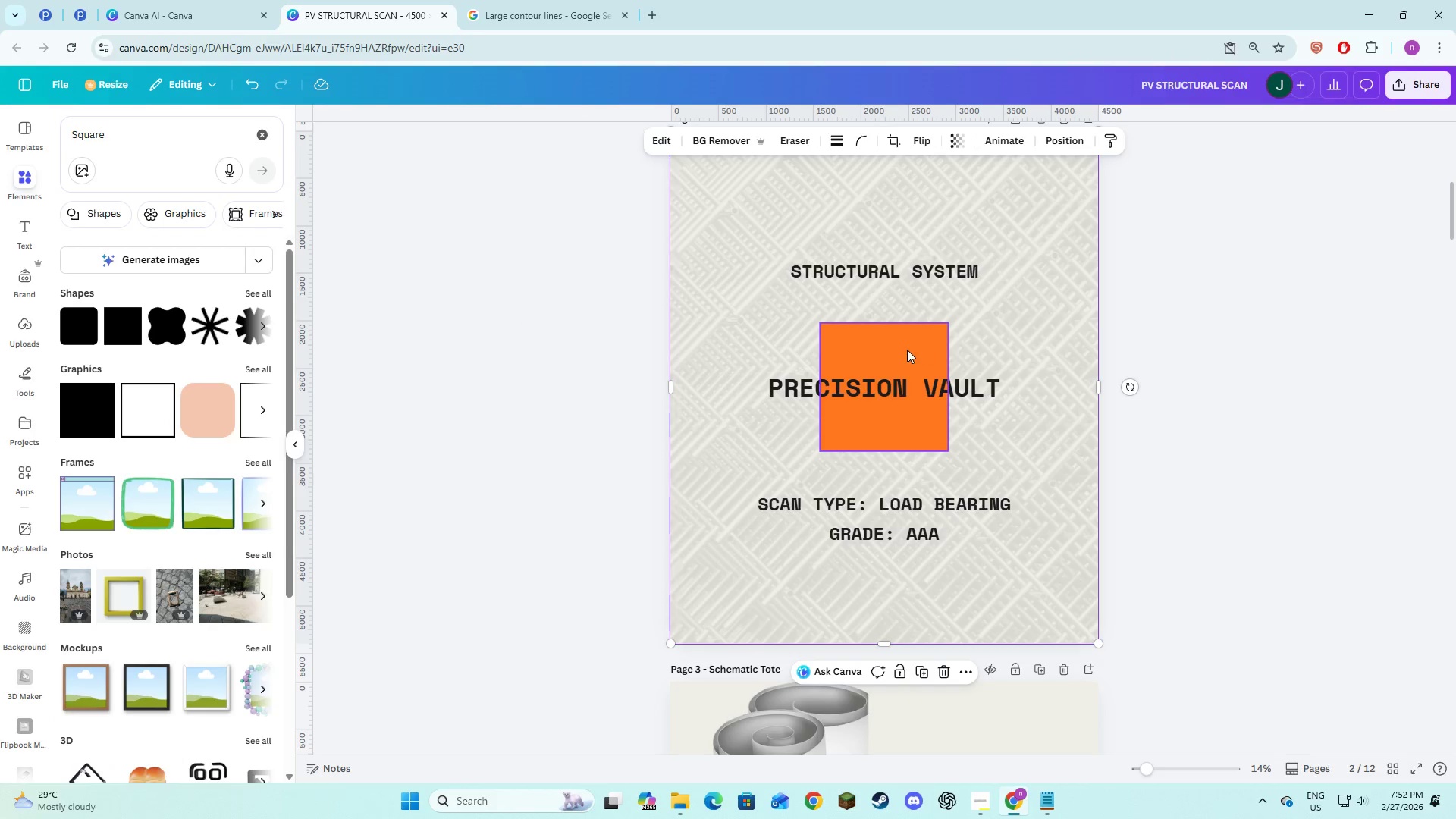 
left_click([906, 350])
 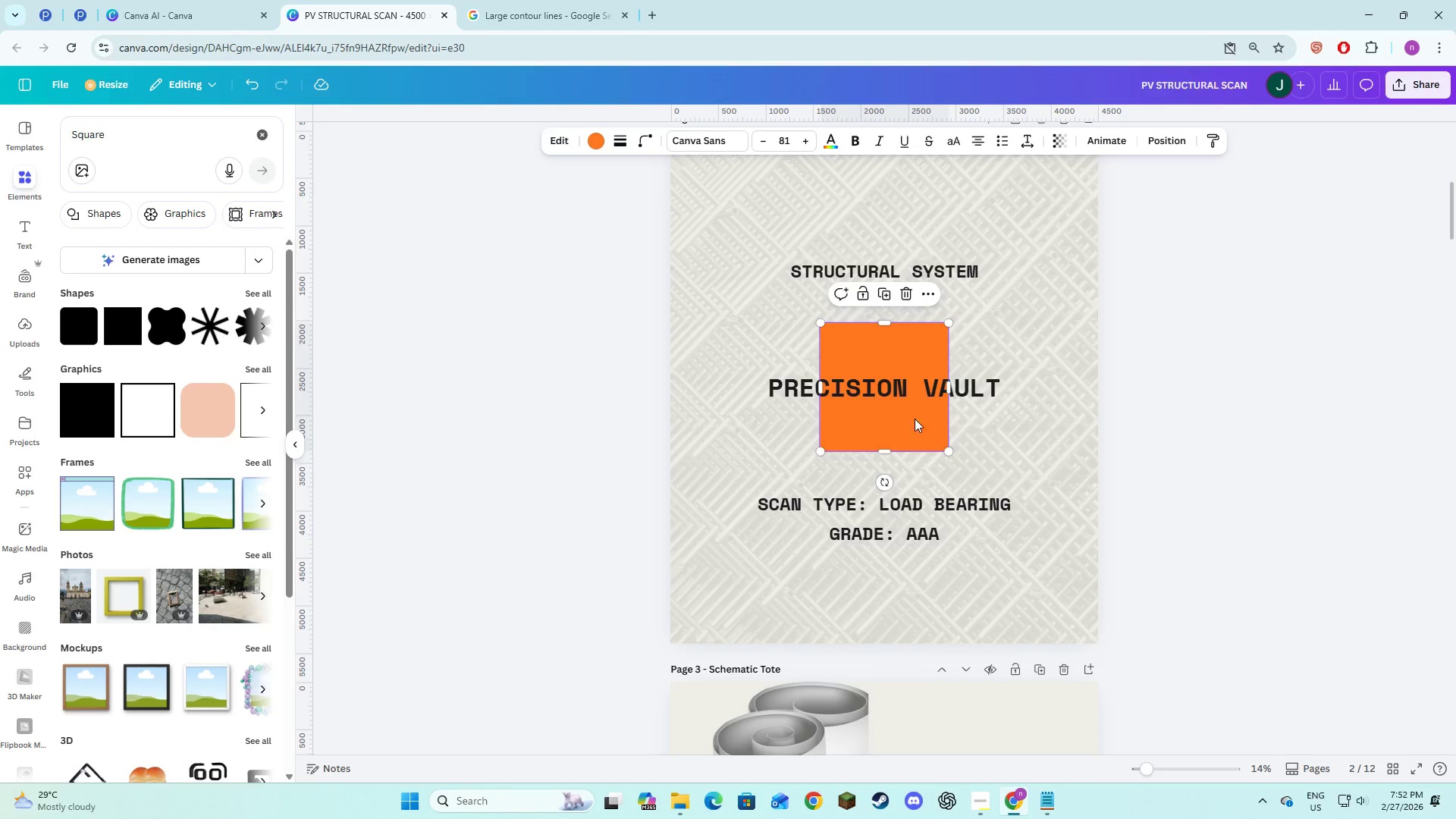 
left_click_drag(start_coordinate=[908, 420], to_coordinate=[913, 421])
 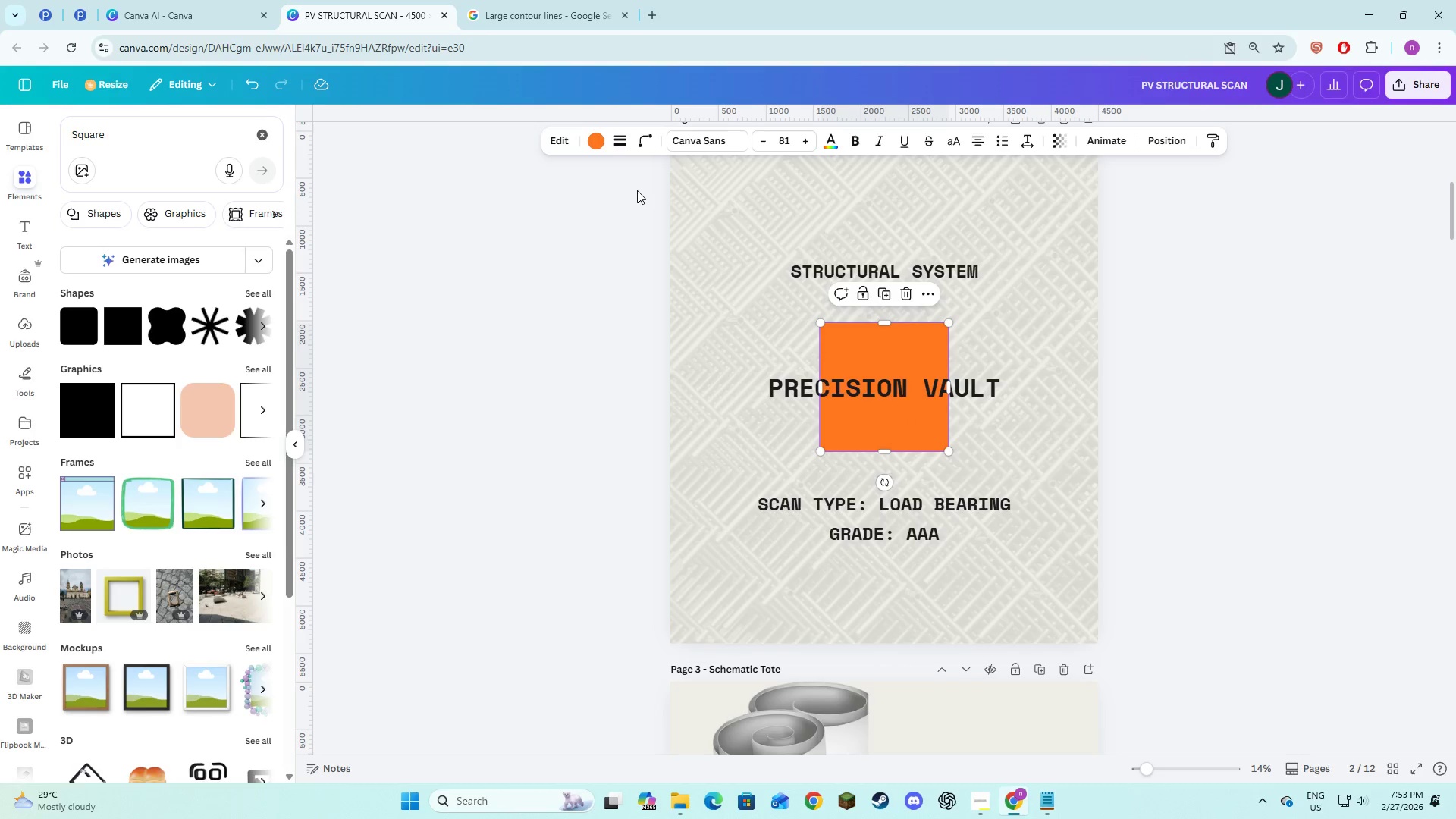 
left_click([617, 137])
 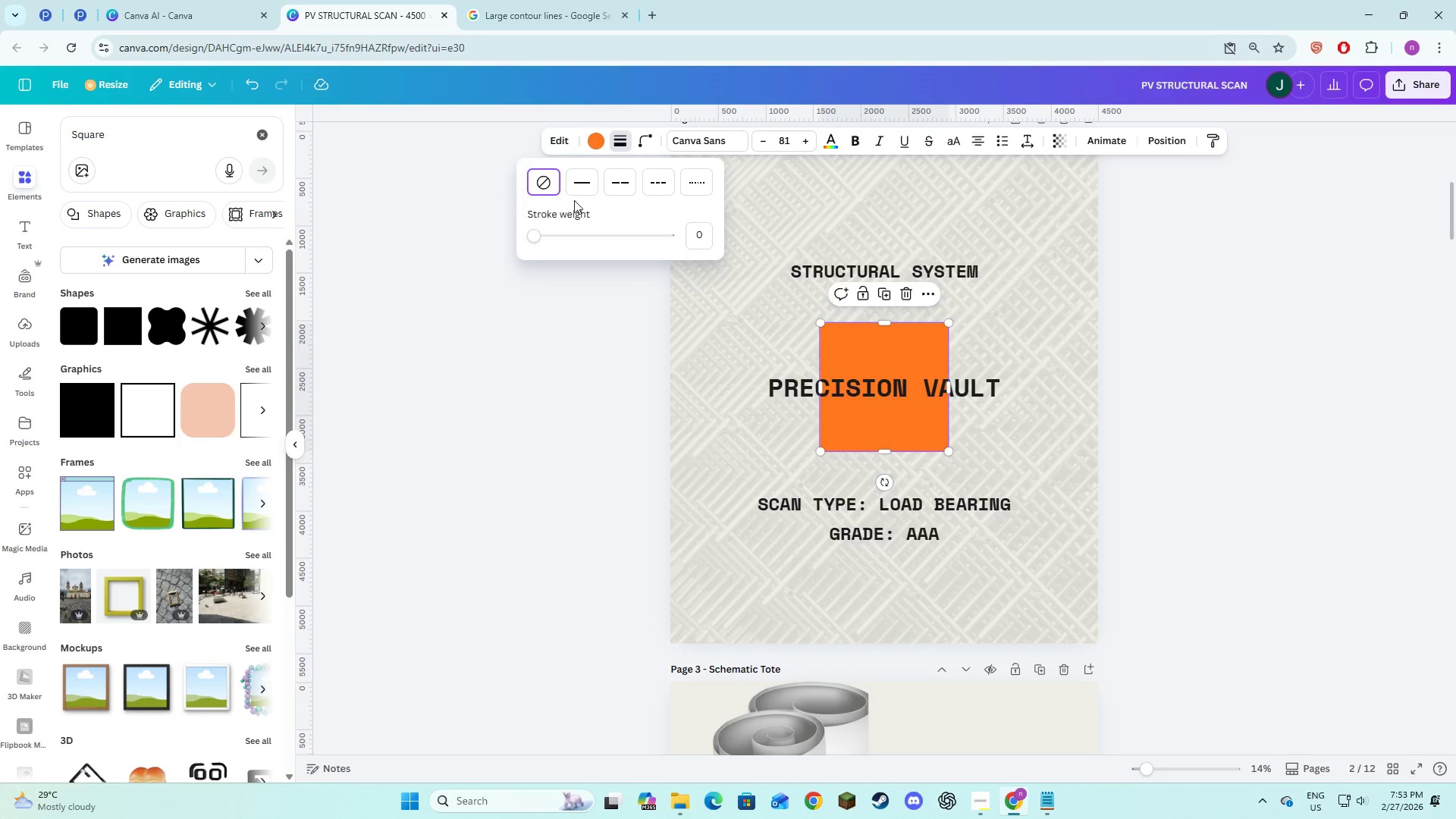 
left_click([579, 187])
 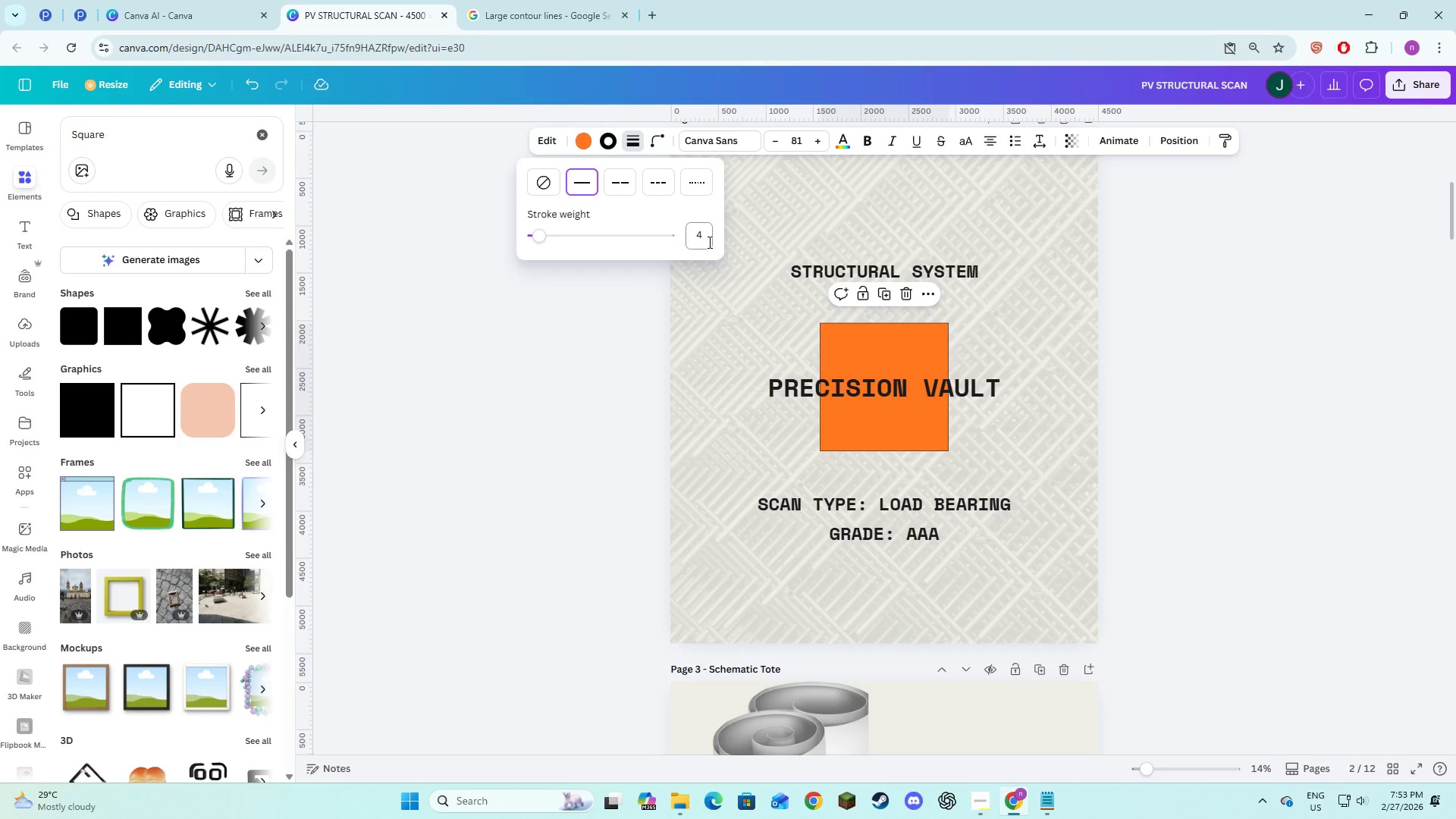 
left_click([708, 242])
 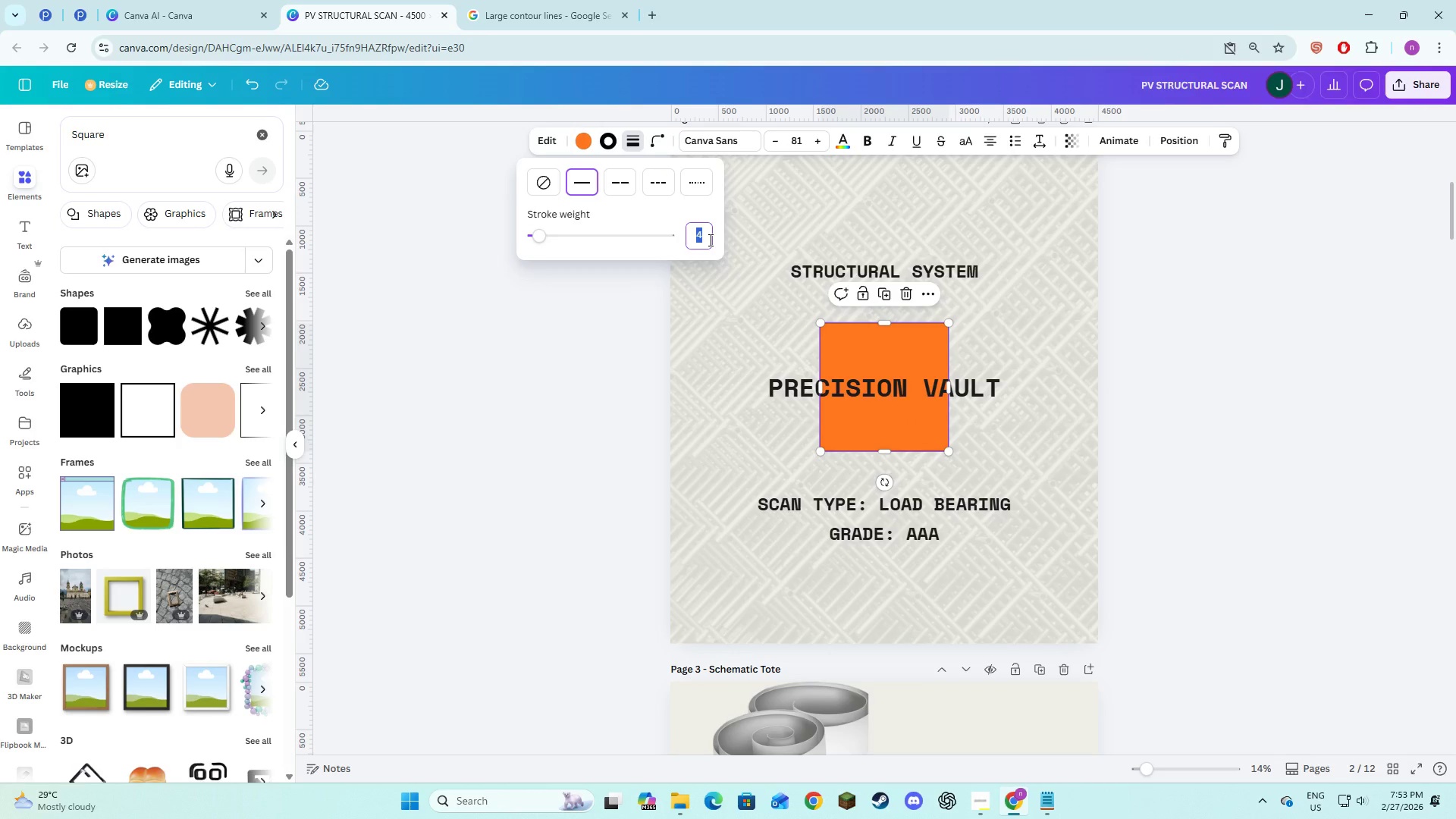 
key(Numpad1)
 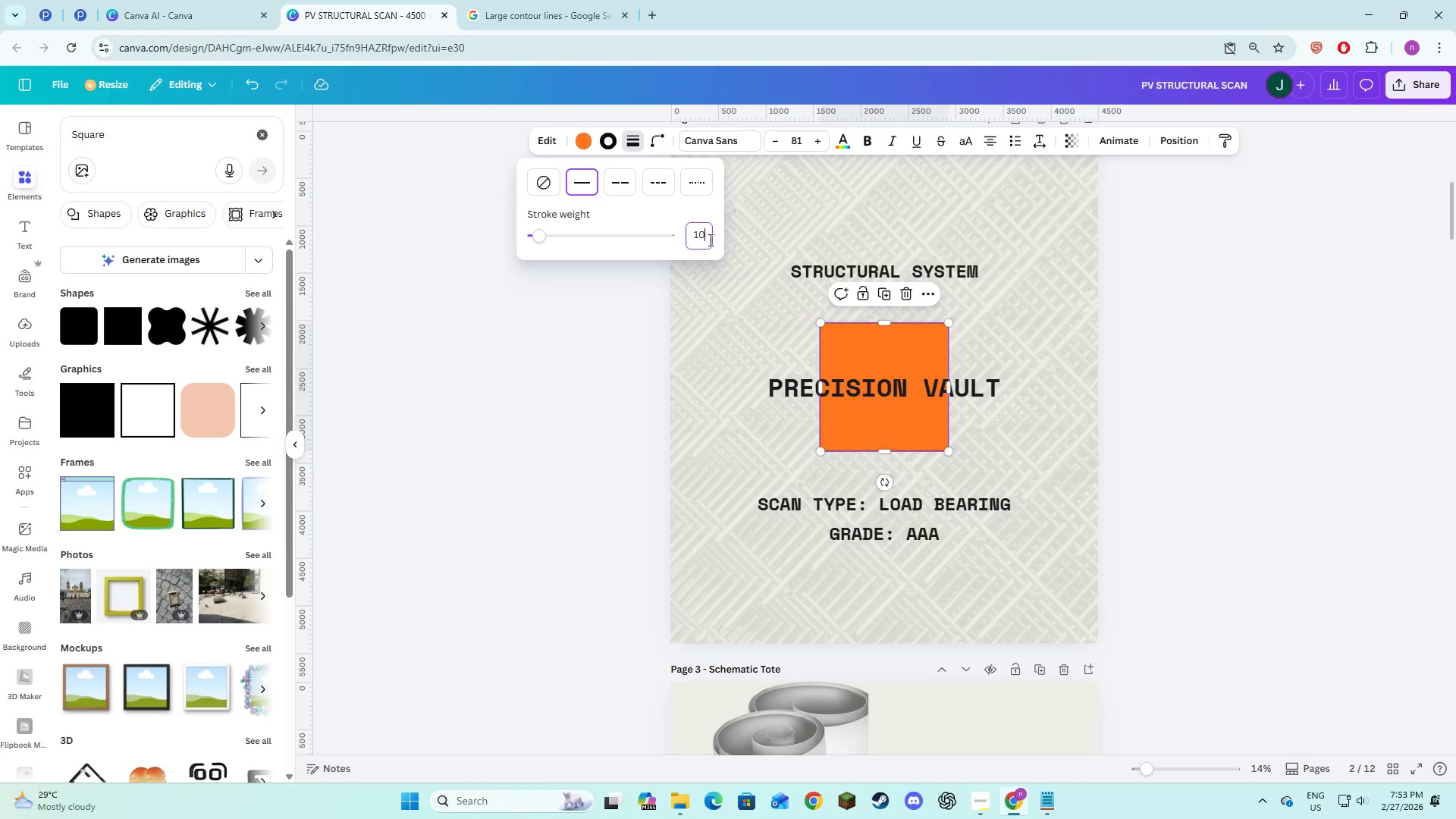 
key(Numpad0)
 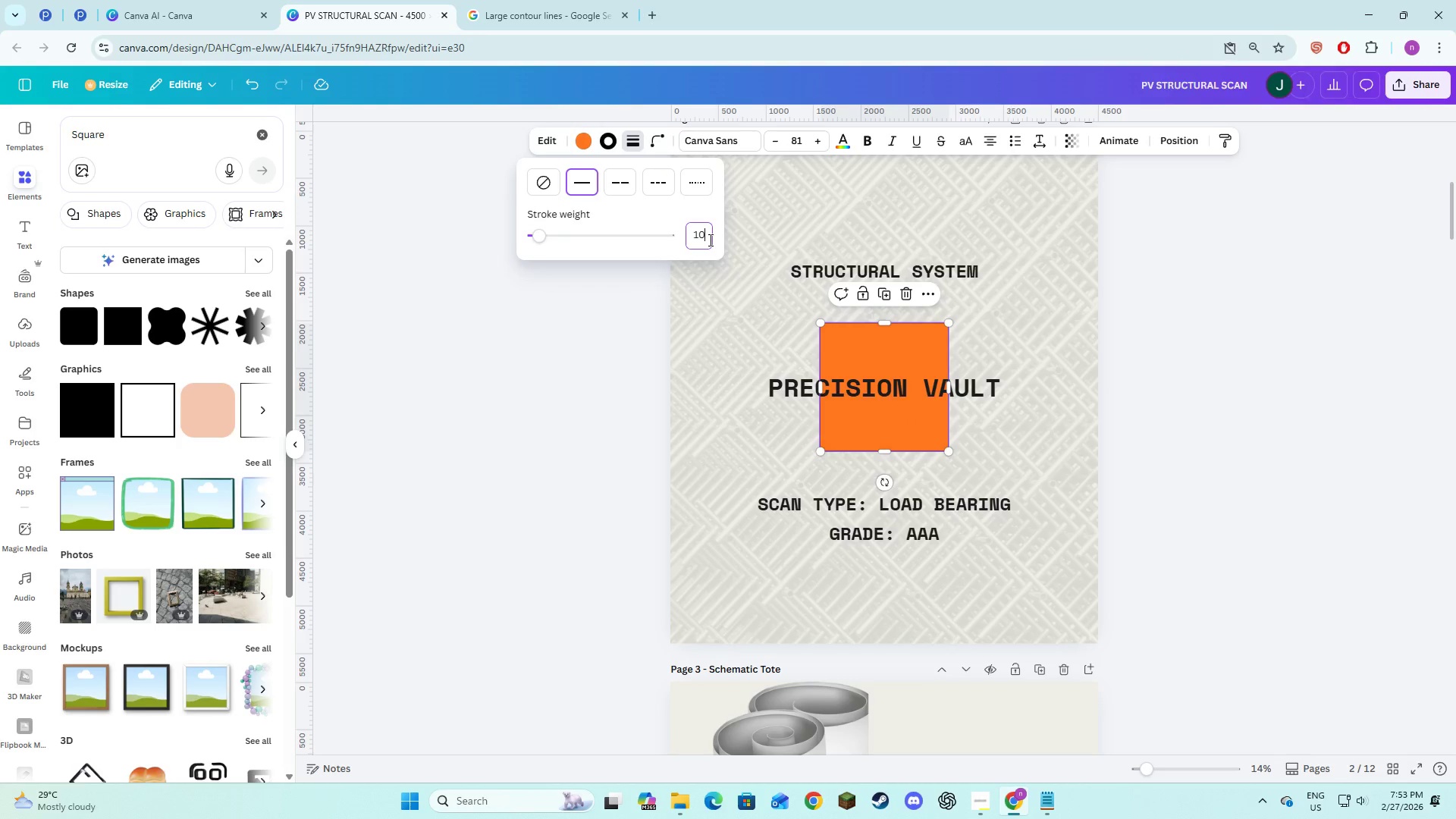 
key(NumpadEnter)
 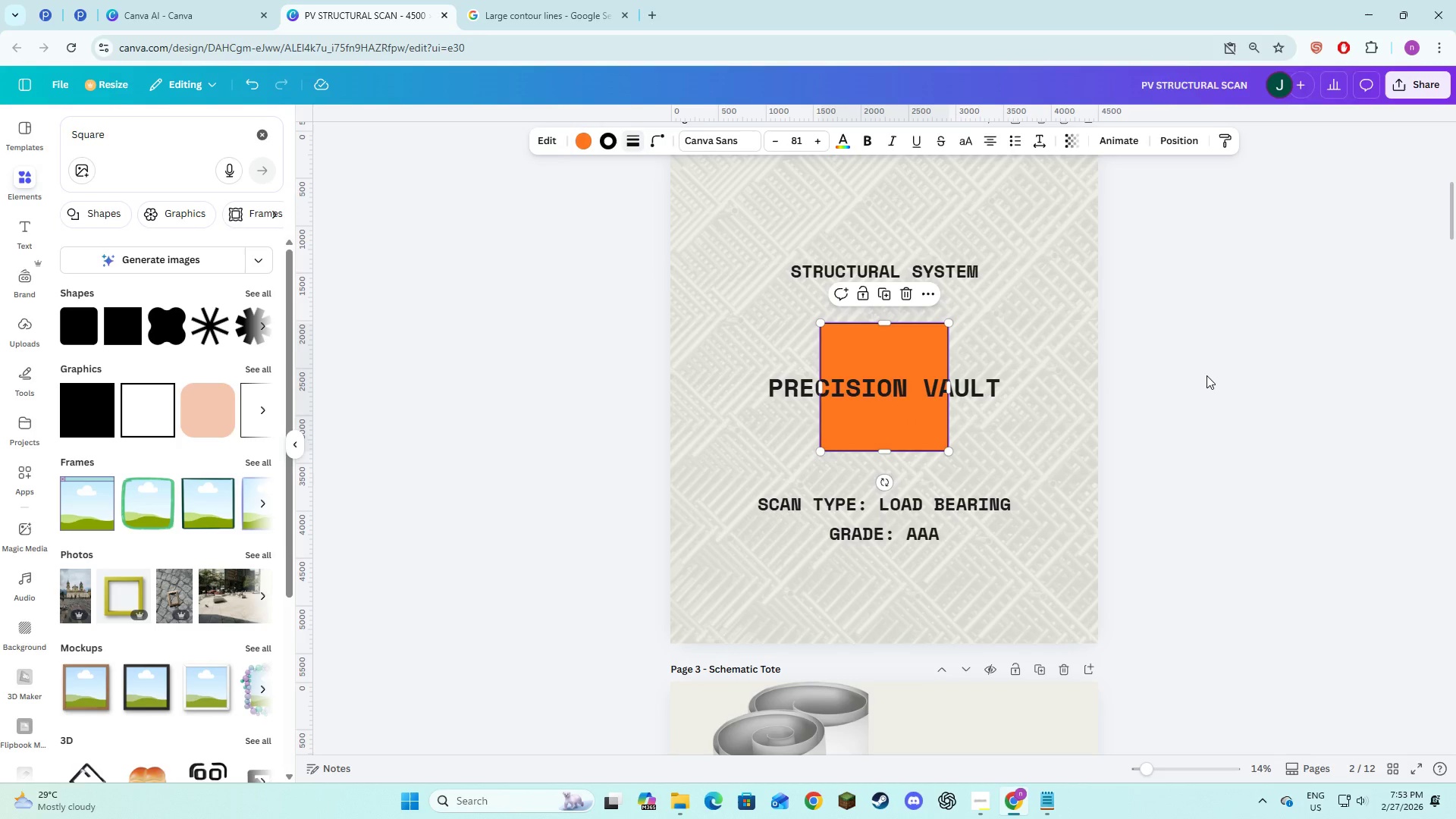 
double_click([1207, 375])
 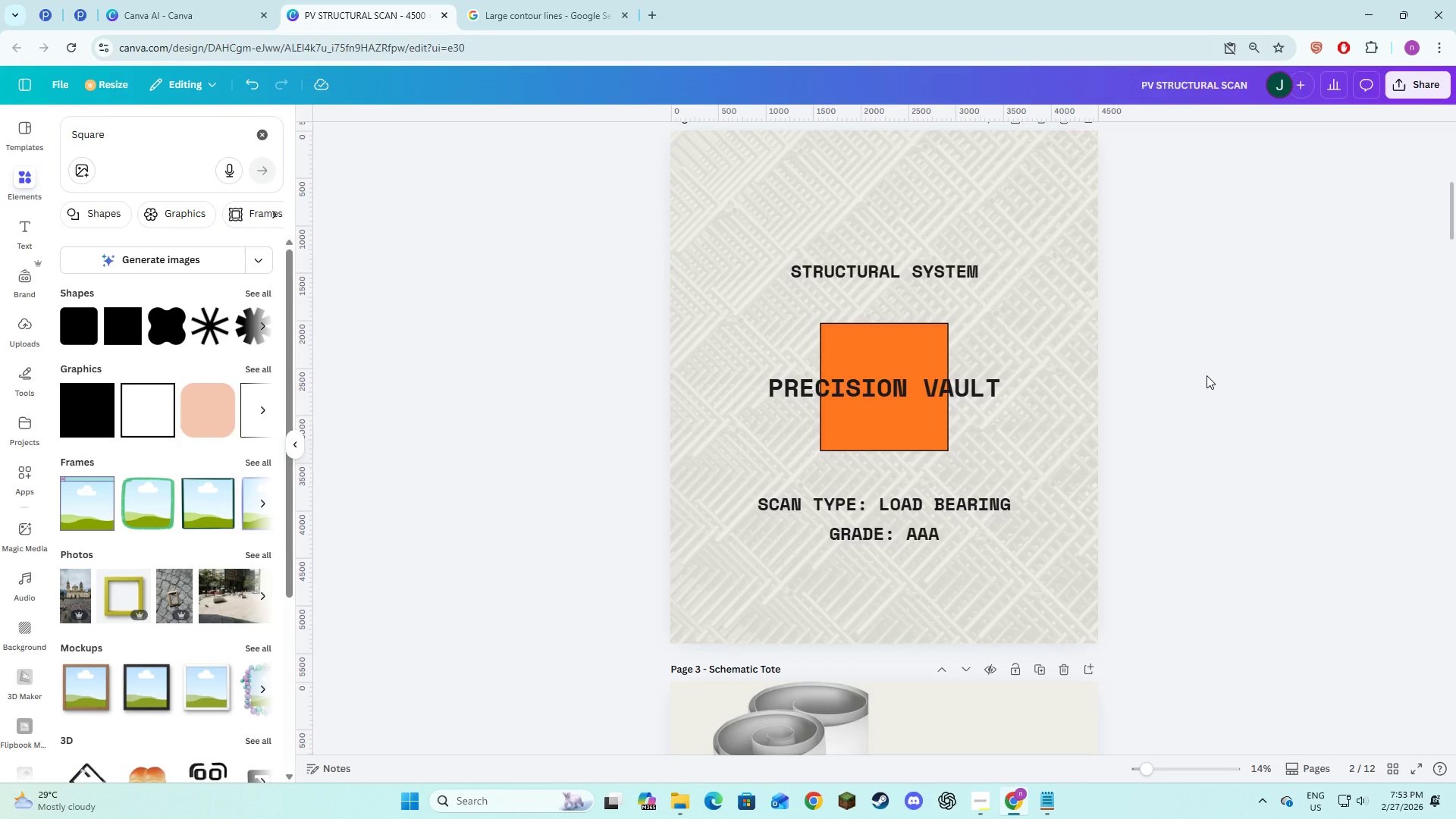 
scroll: coordinate [1207, 375], scroll_direction: up, amount: 6.0
 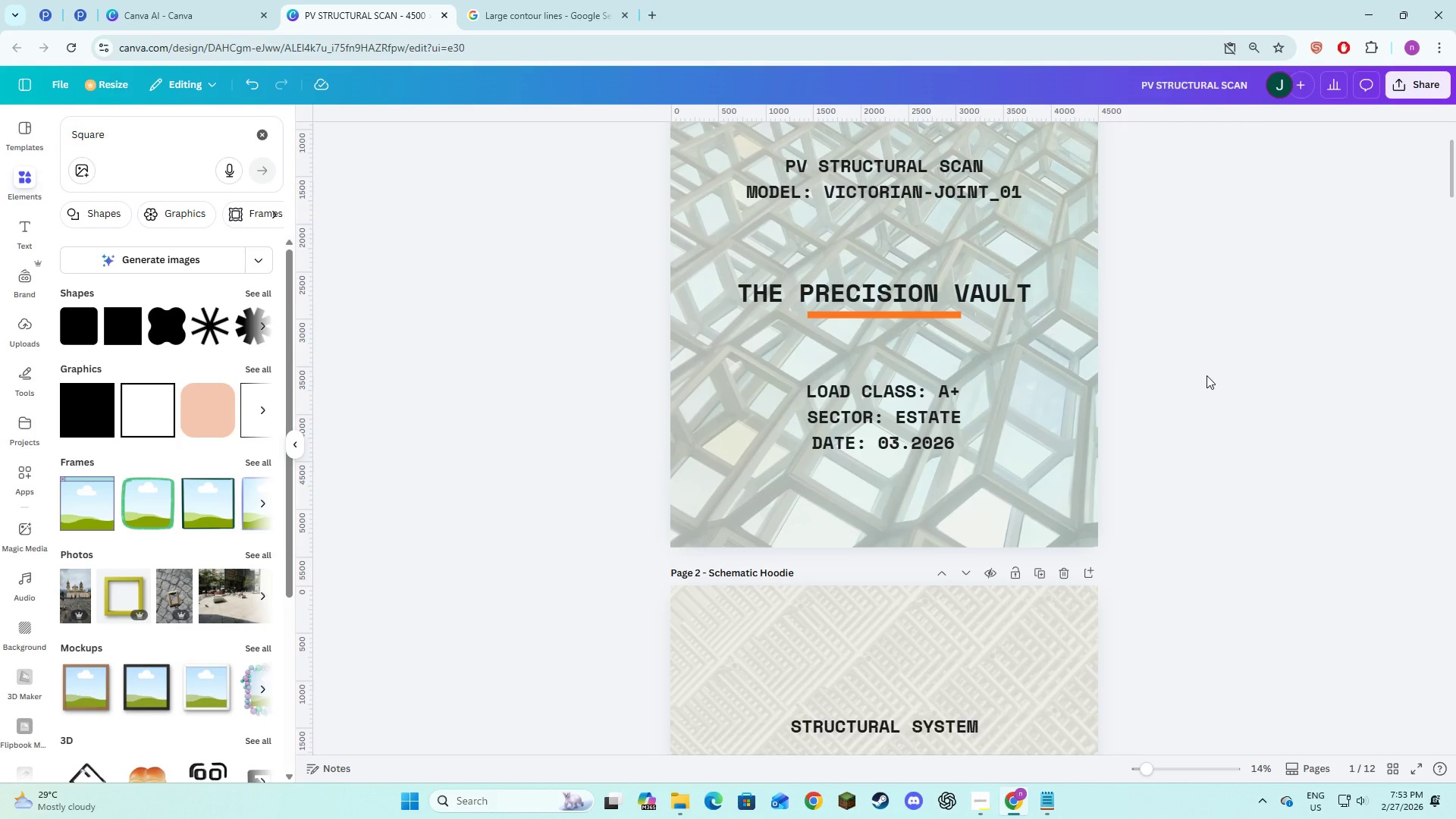 
scroll: coordinate [1207, 375], scroll_direction: down, amount: 8.0
 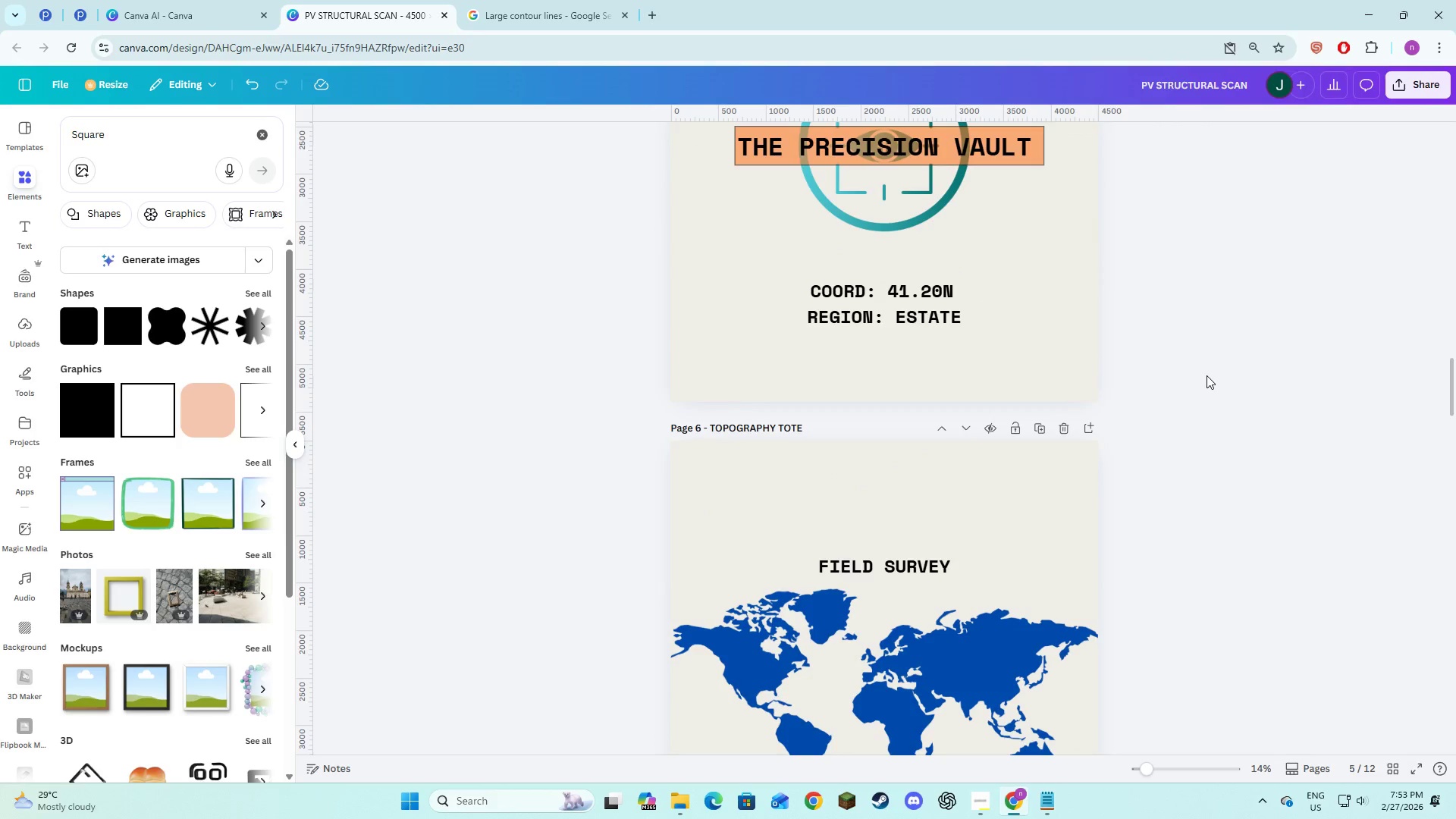 
scroll: coordinate [1207, 375], scroll_direction: up, amount: 1.0
 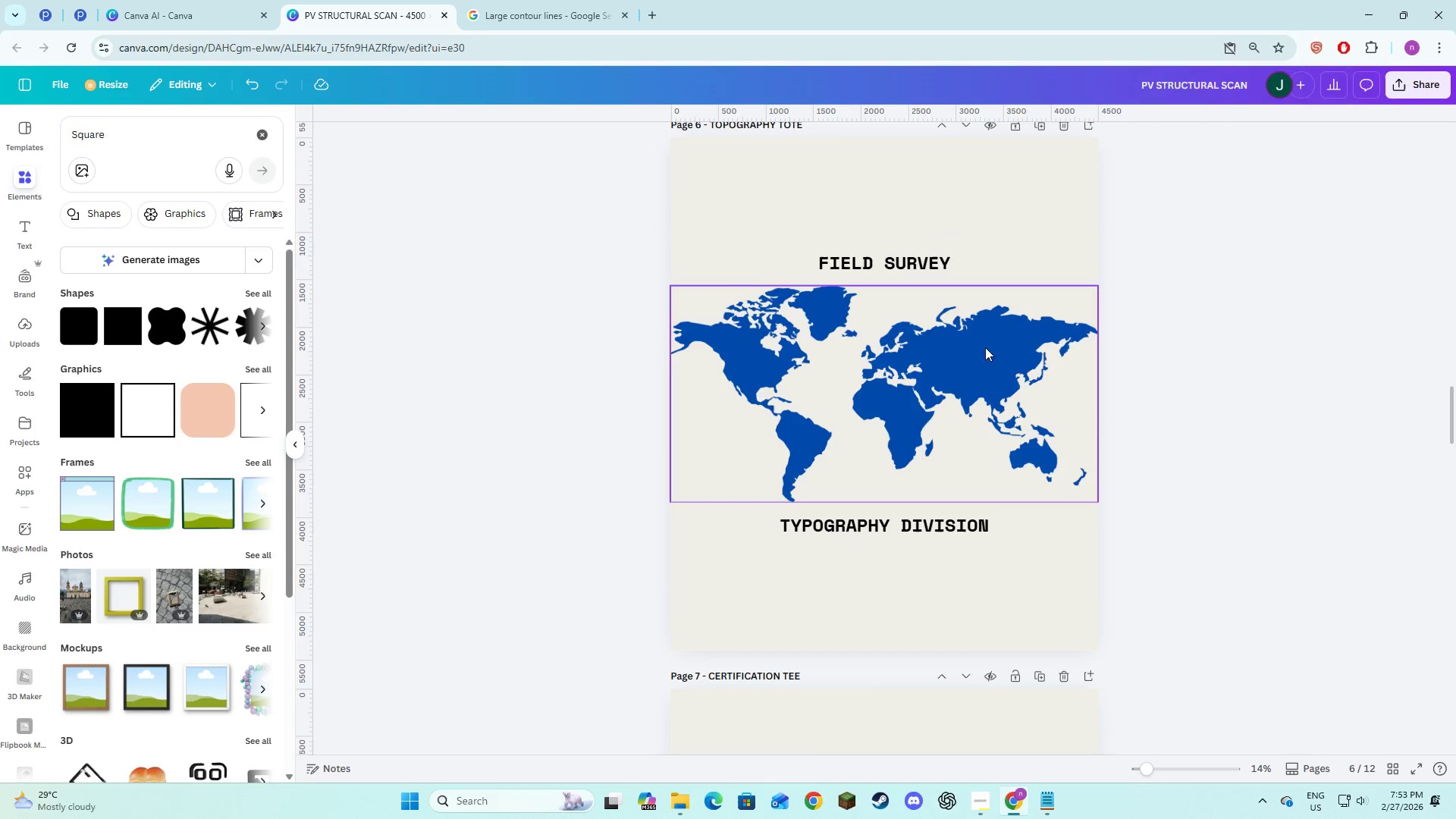 
left_click([1325, 346])
 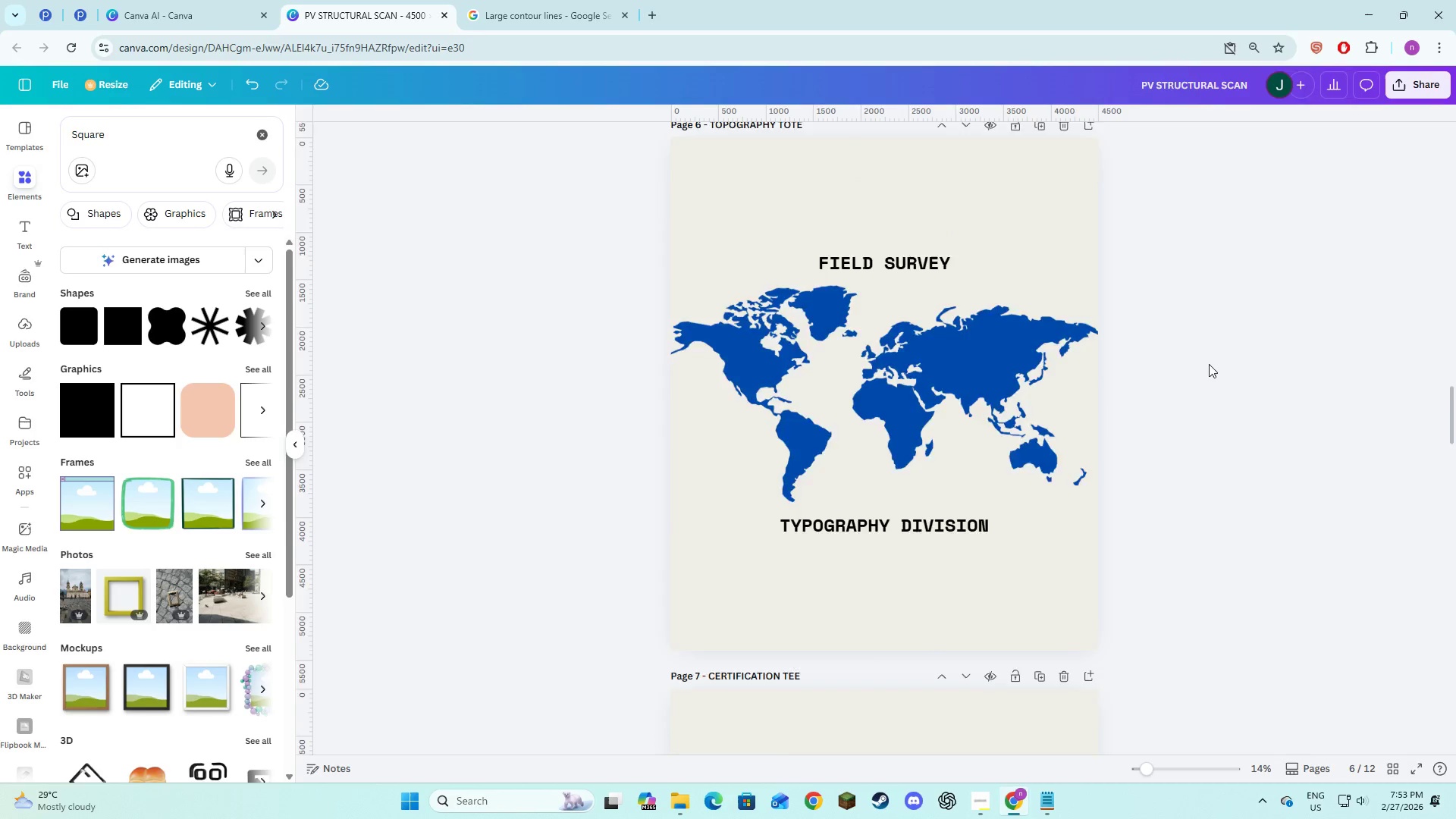 
scroll: coordinate [1209, 364], scroll_direction: down, amount: 27.0
 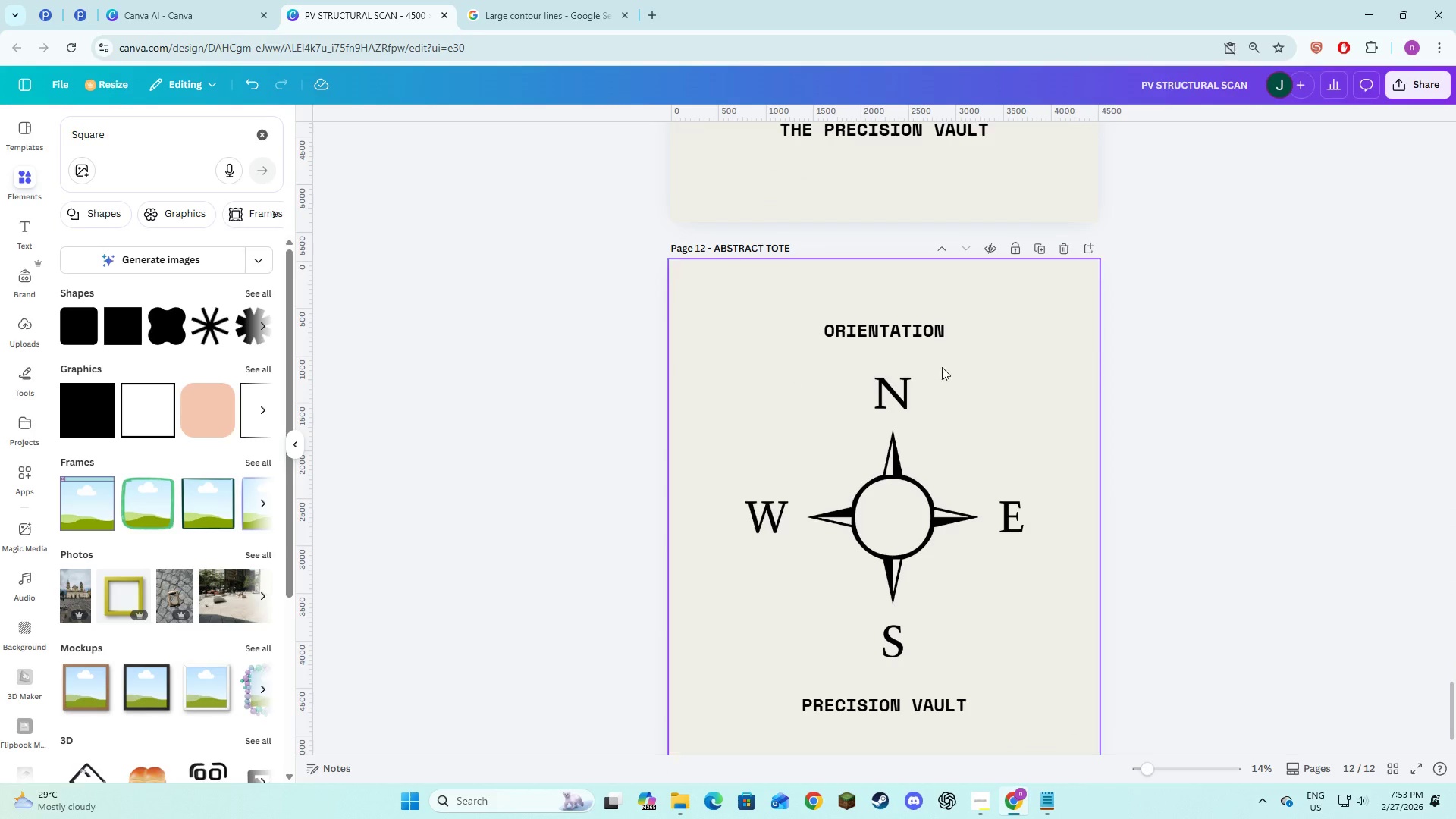 
left_click([898, 450])
 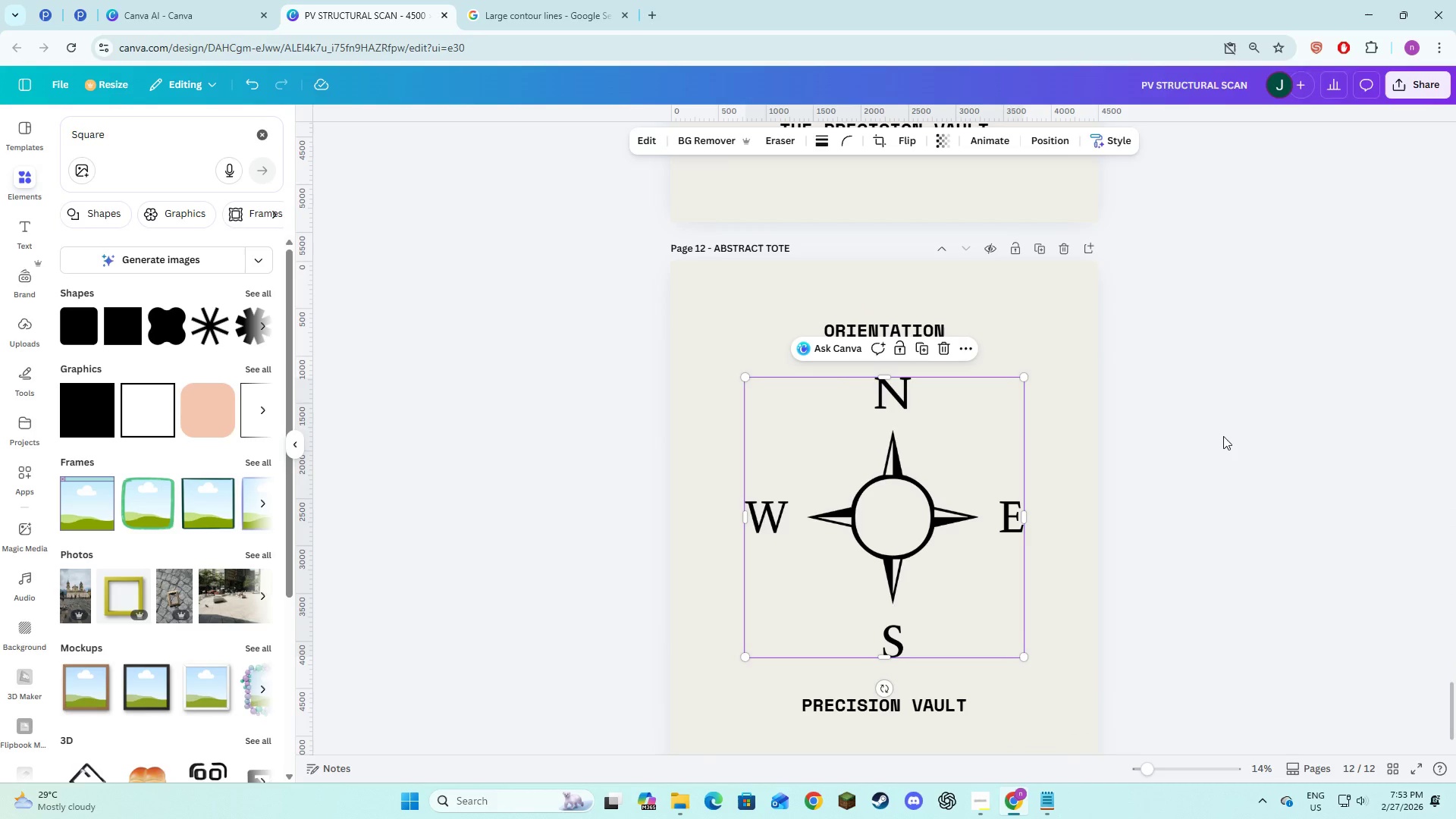 
left_click([1224, 436])
 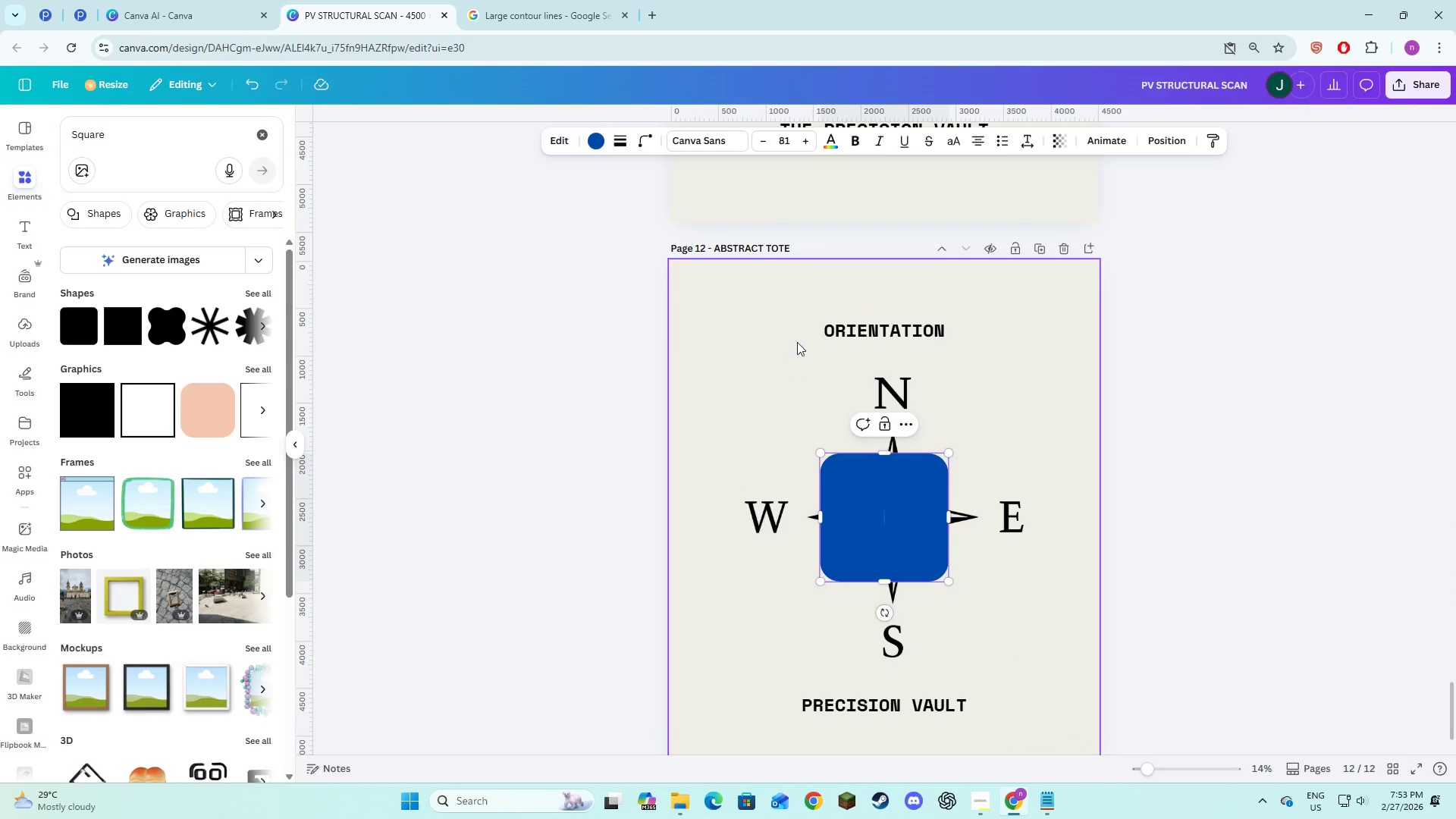 
left_click([644, 143])
 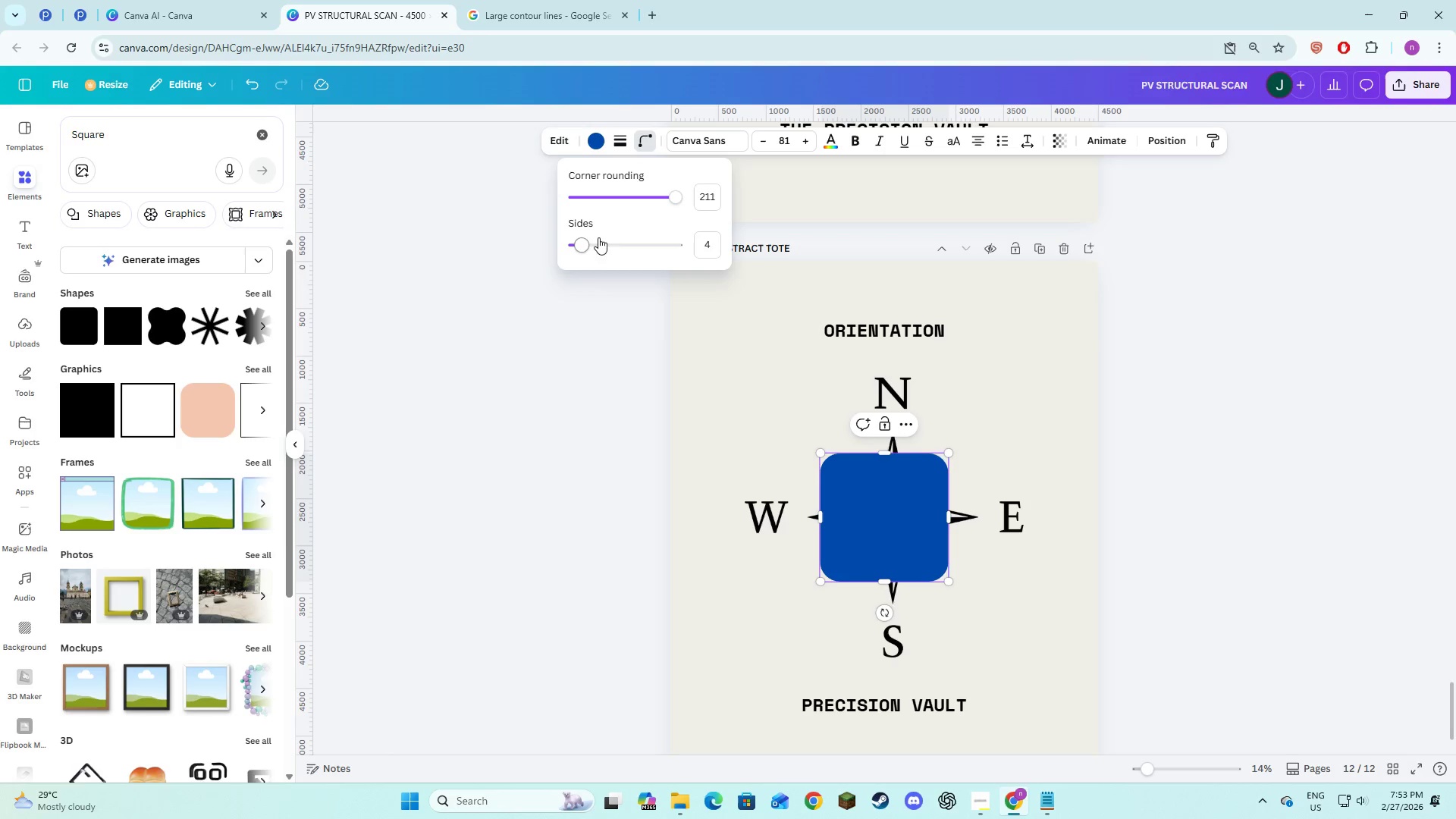 
left_click_drag(start_coordinate=[589, 243], to_coordinate=[617, 248])
 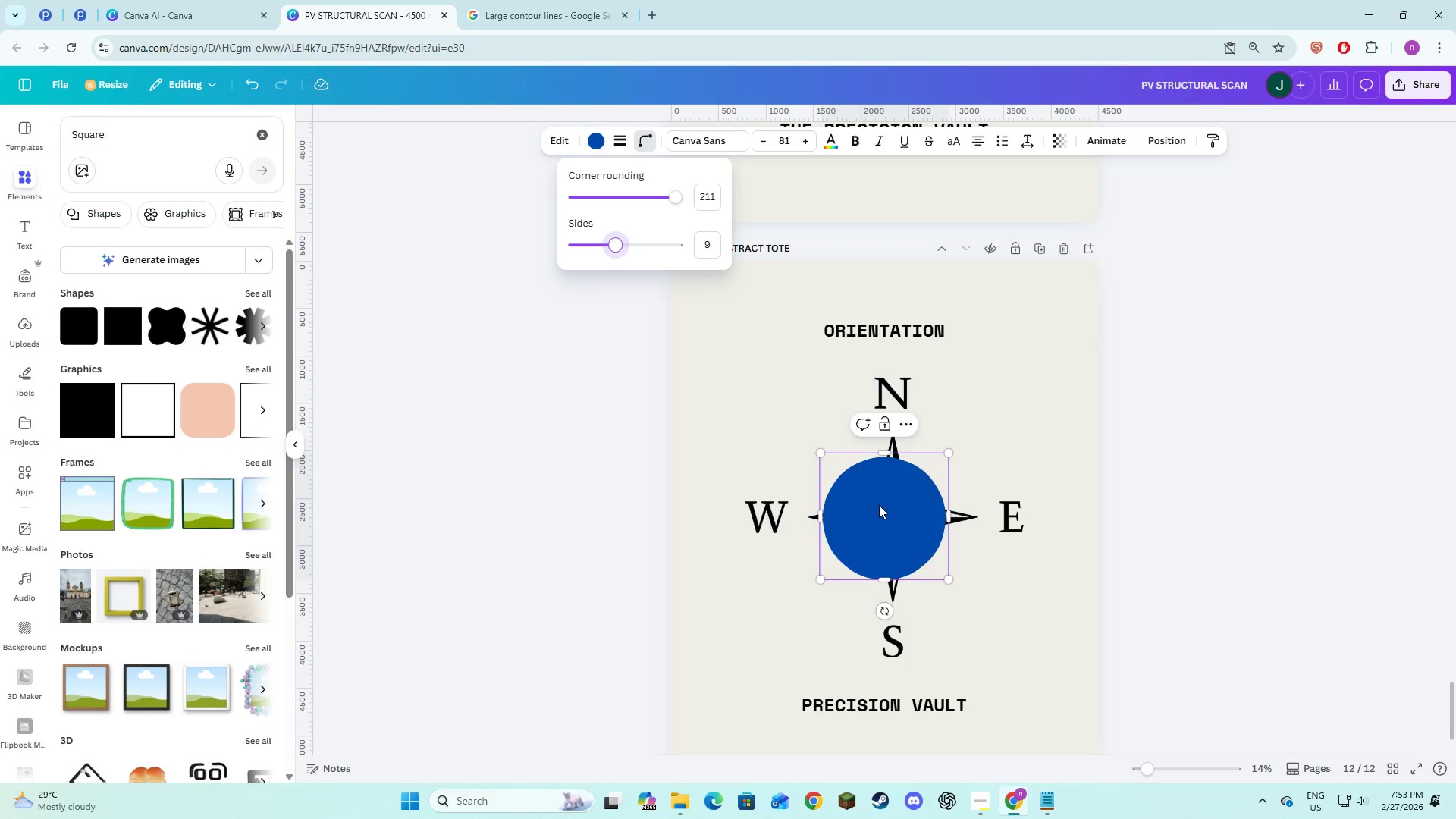 
left_click_drag(start_coordinate=[879, 521], to_coordinate=[860, 407])
 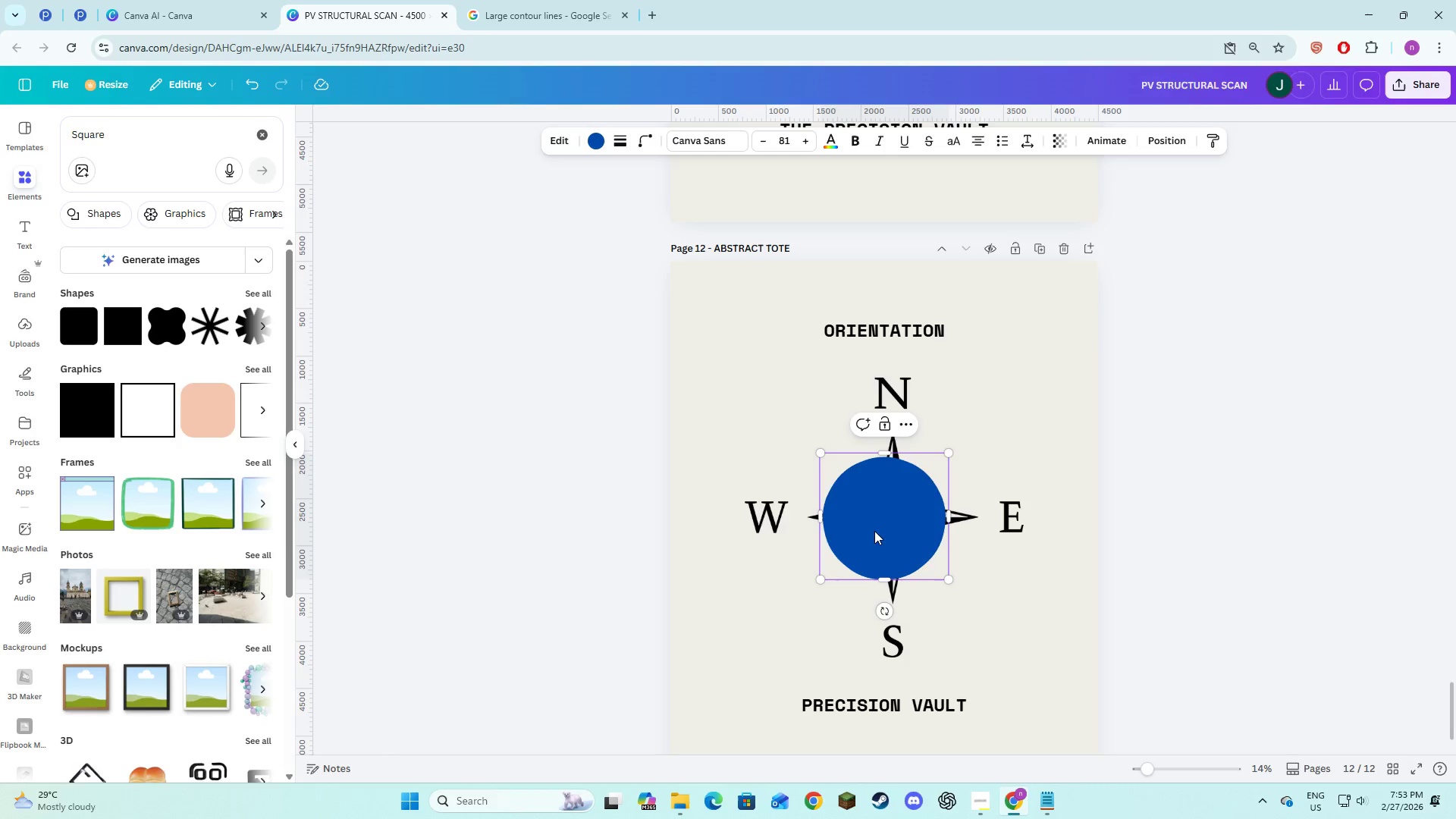 
left_click([874, 532])
 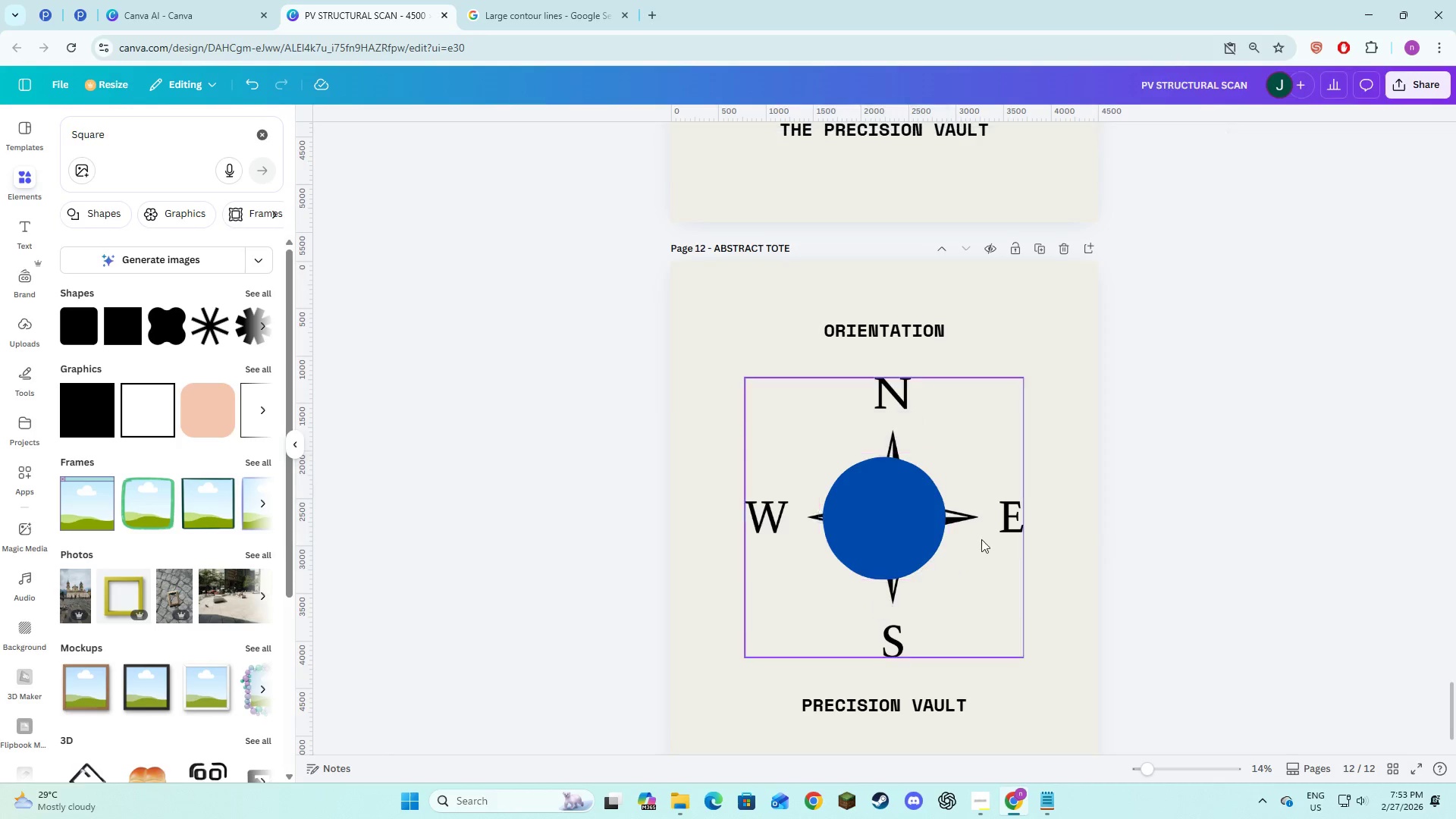 
double_click([904, 539])
 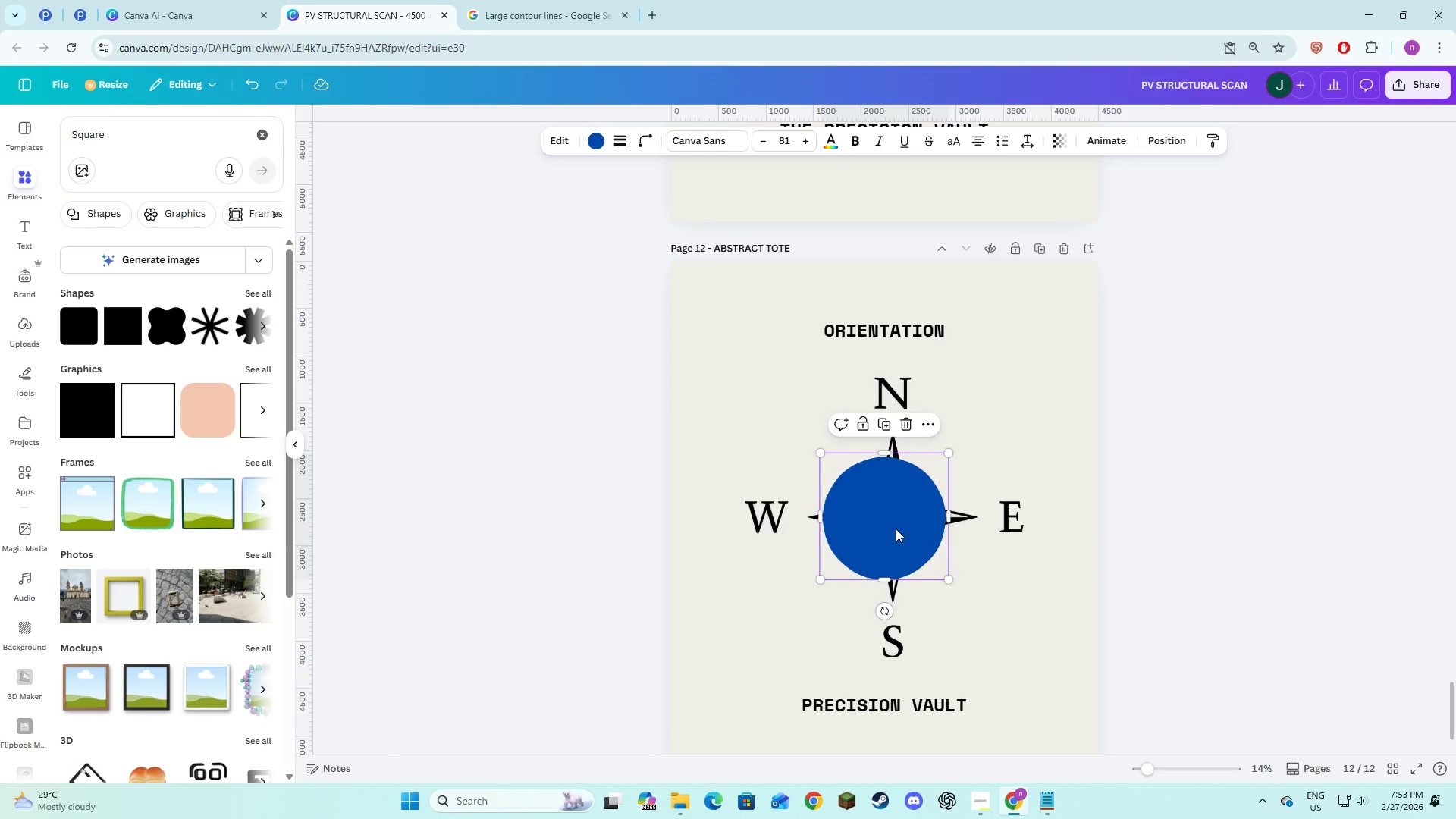 
left_click_drag(start_coordinate=[900, 541], to_coordinate=[849, 441])
 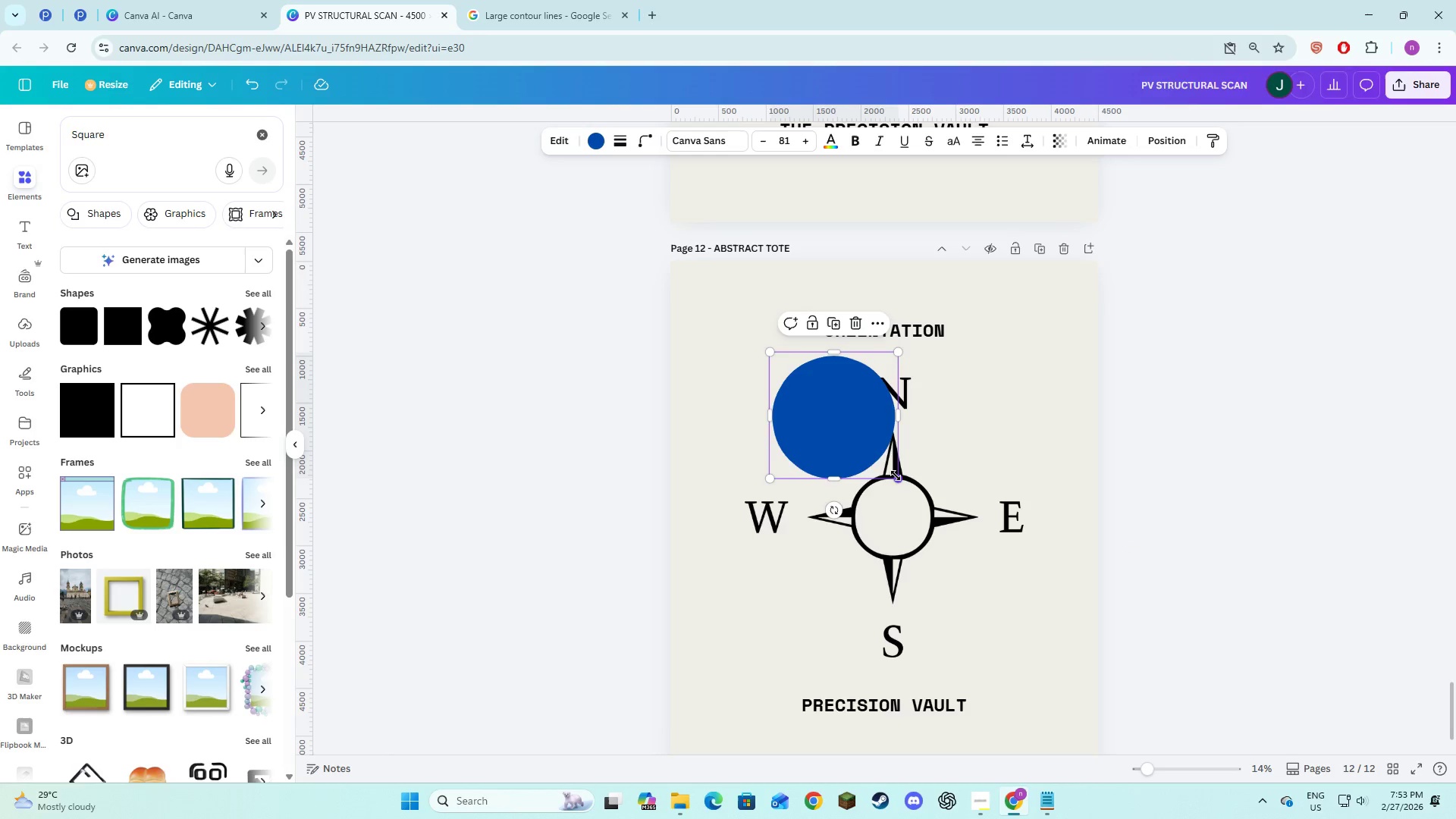 
left_click_drag(start_coordinate=[896, 475], to_coordinate=[1030, 676])
 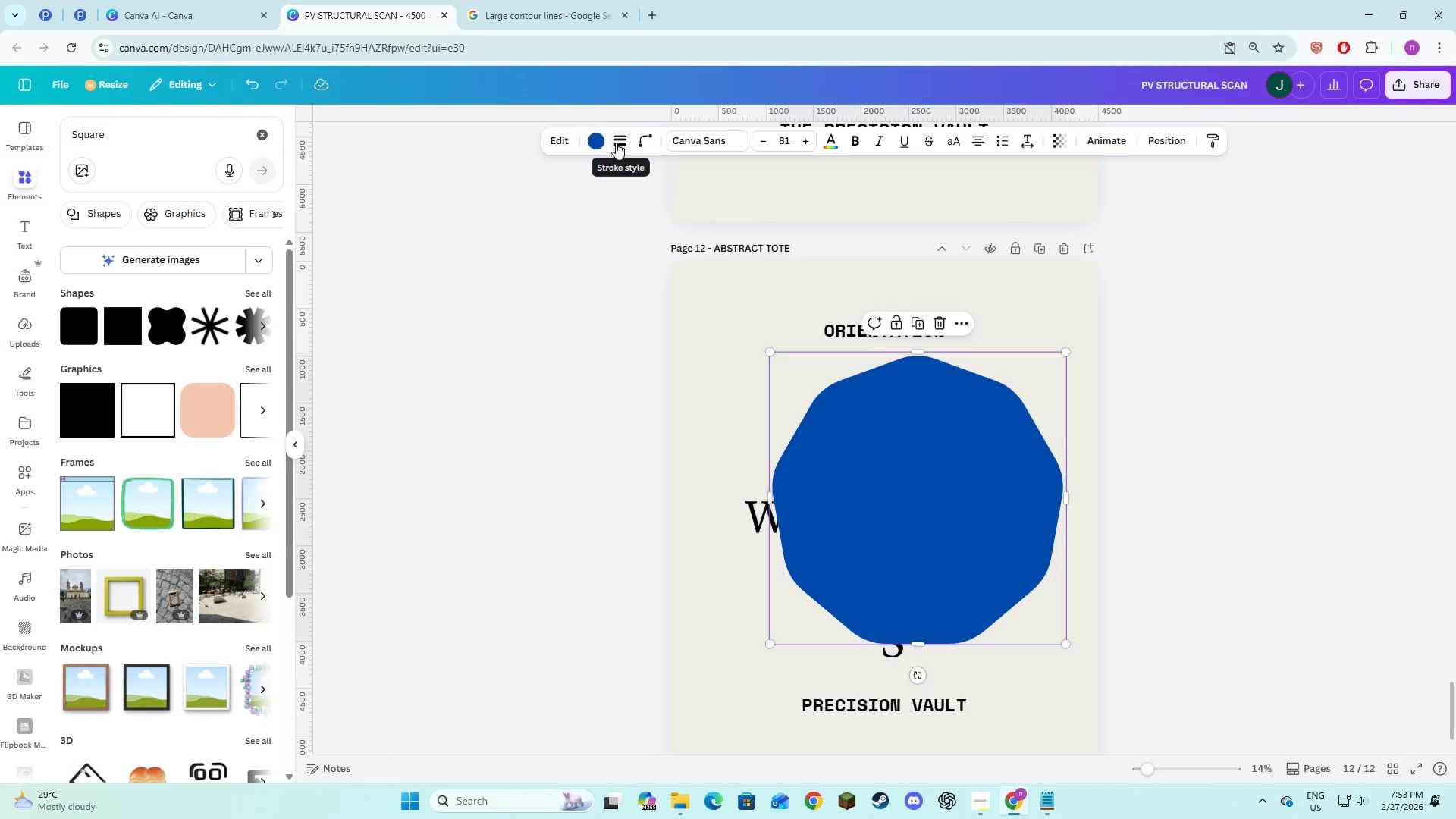 
left_click([636, 145])
 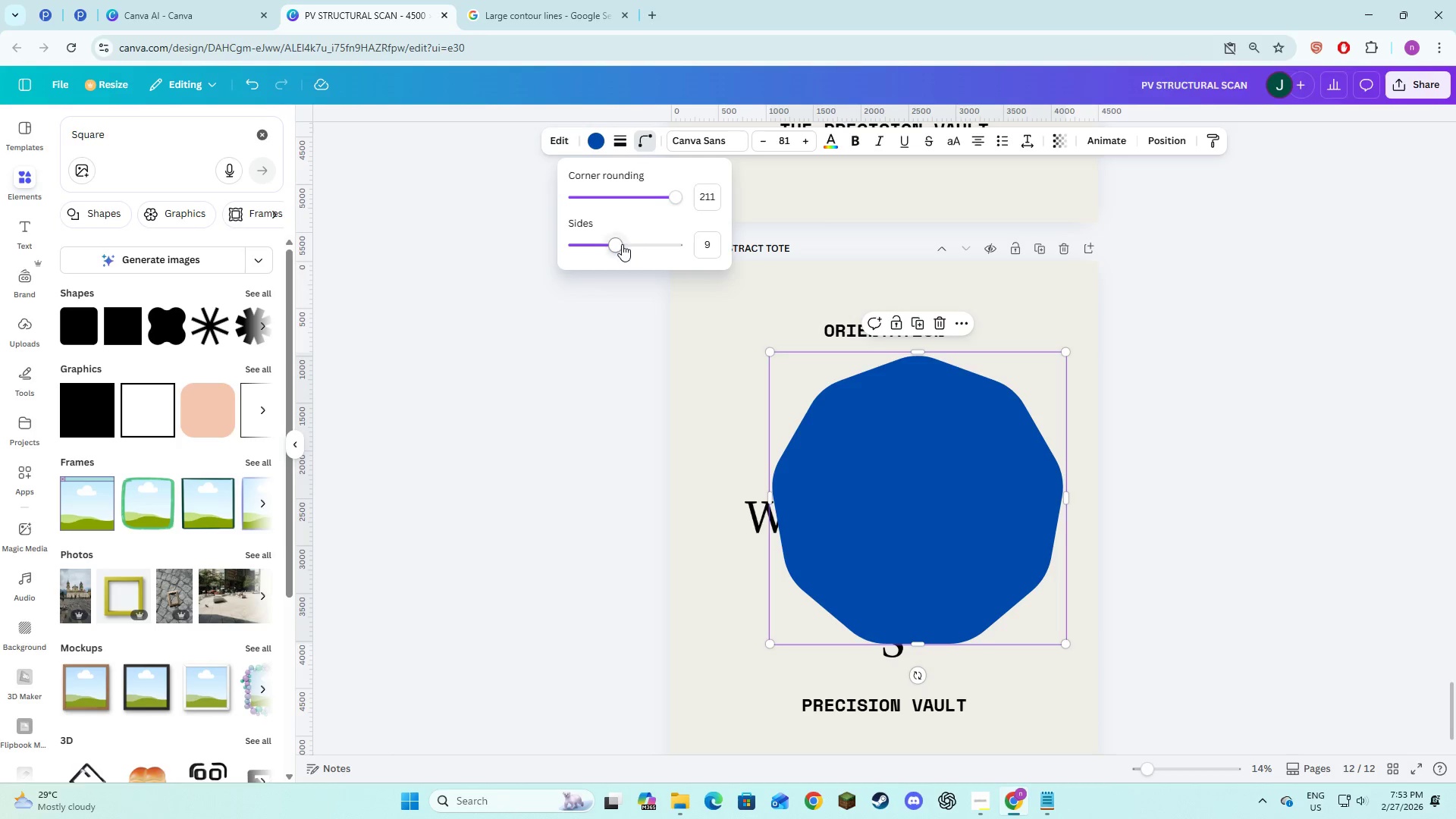 
left_click_drag(start_coordinate=[617, 246], to_coordinate=[528, 249])
 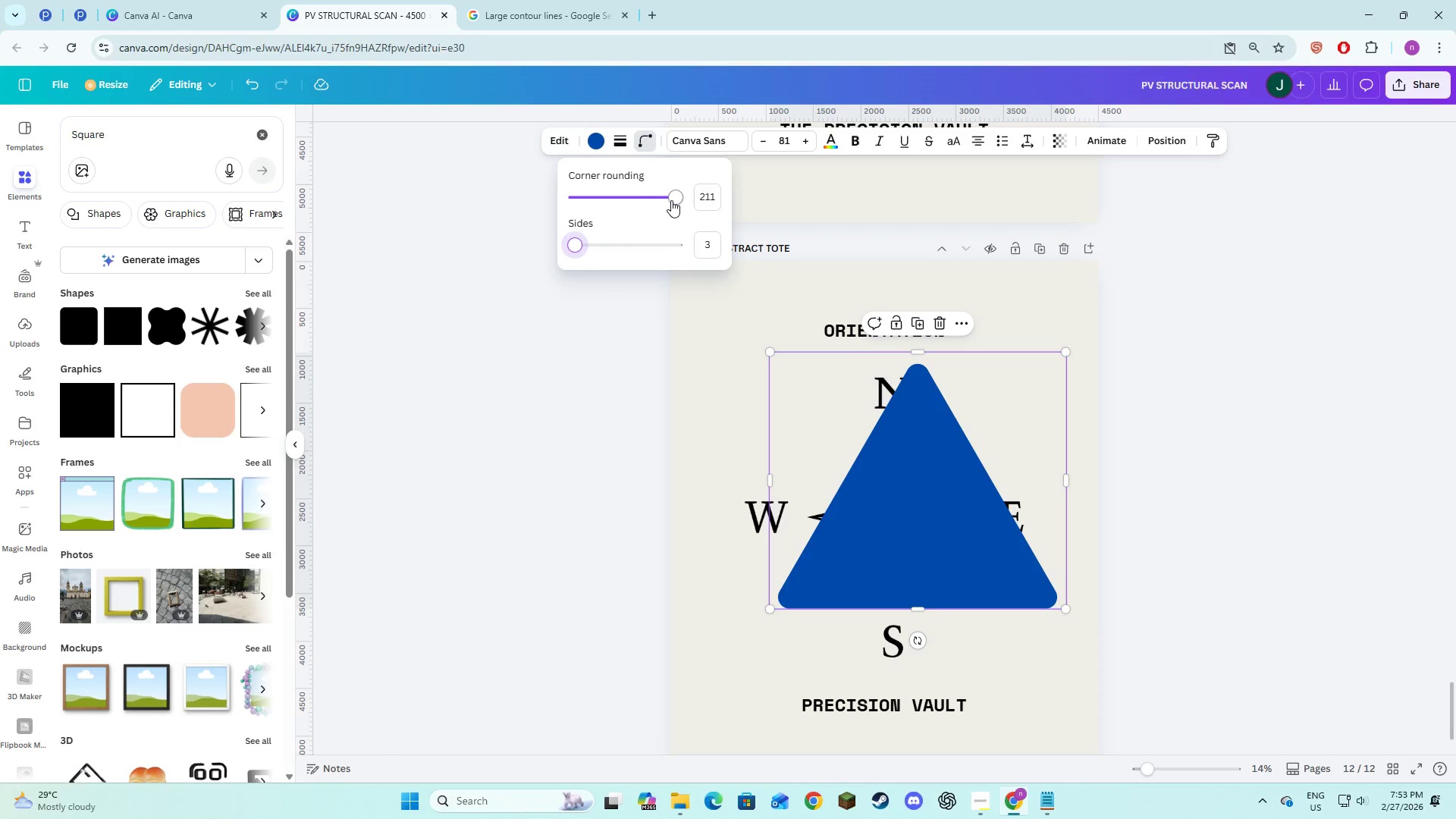 
left_click_drag(start_coordinate=[674, 200], to_coordinate=[636, 197])
 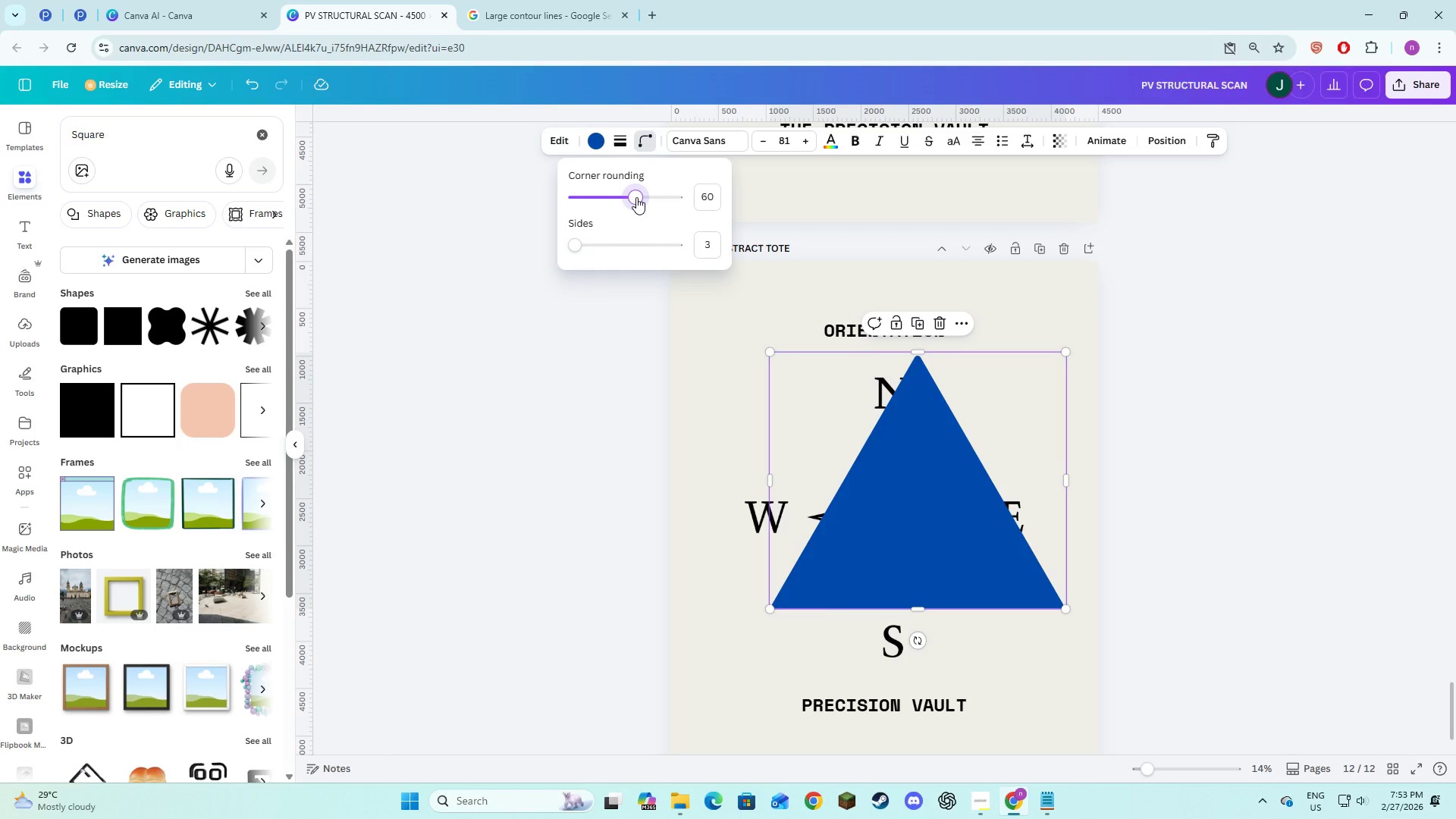 
key(Control+Z)
 